 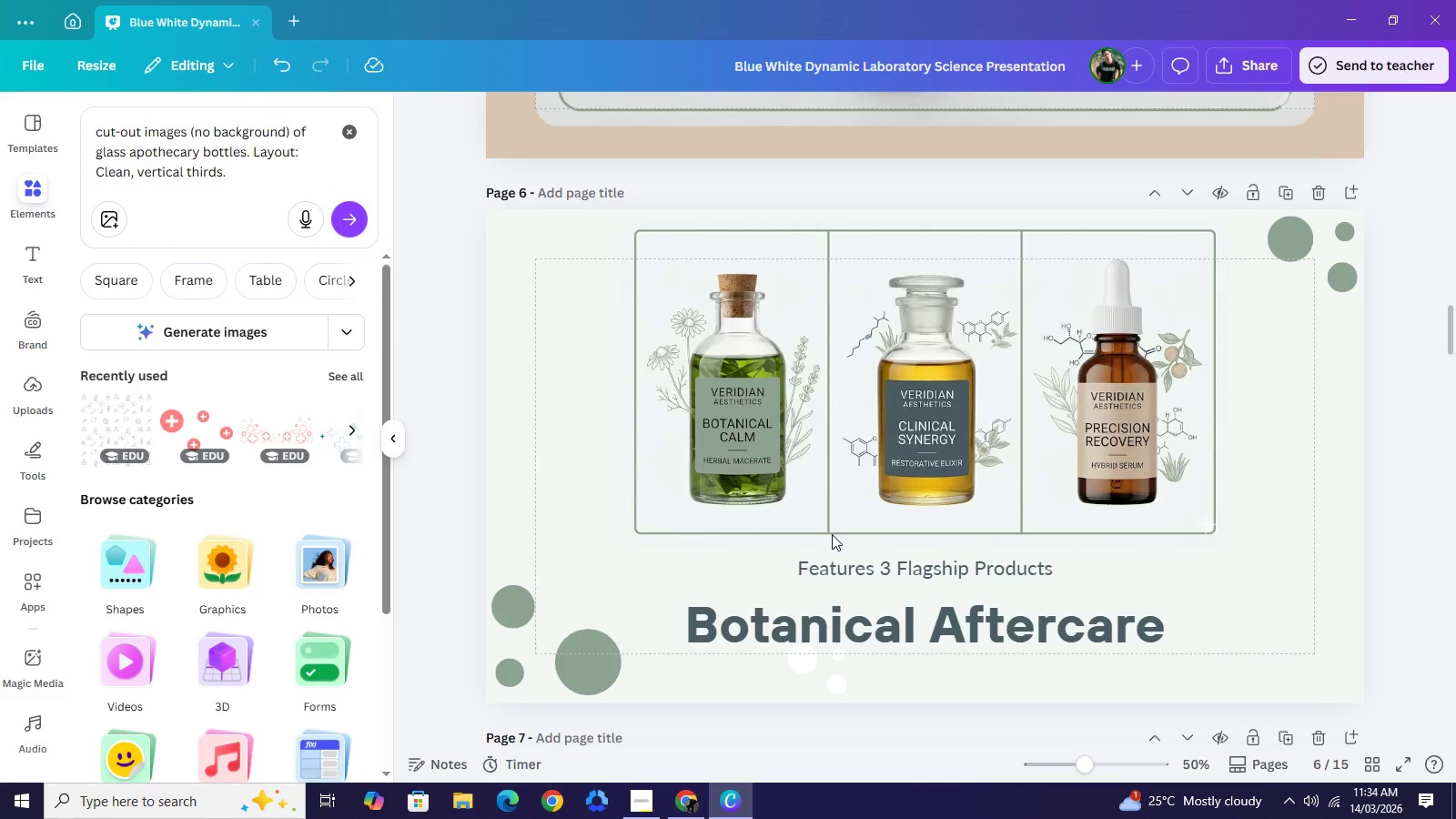 
scroll: coordinate [1006, 428], scroll_direction: down, amount: 3.0
 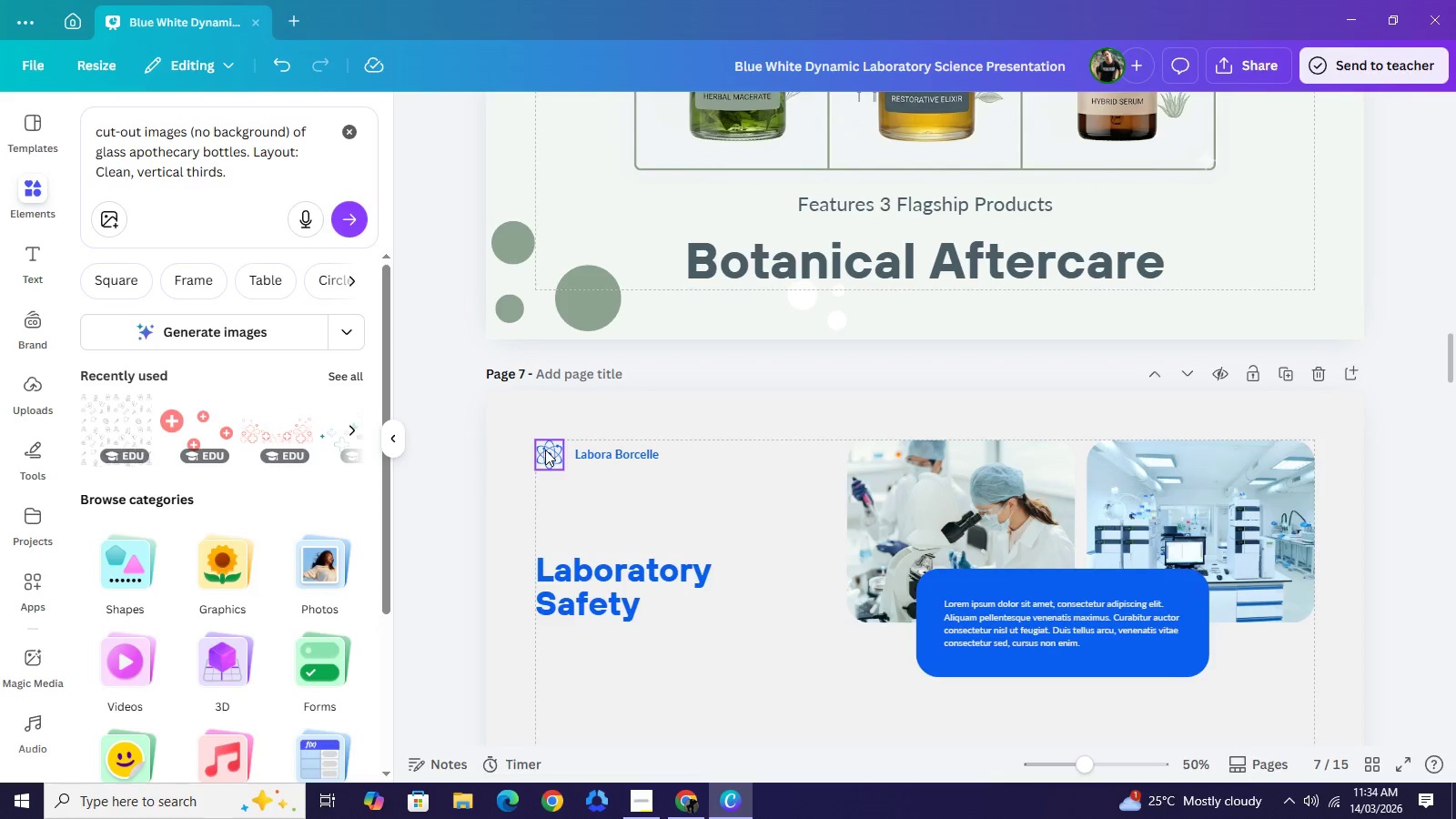 
left_click([573, 450])
 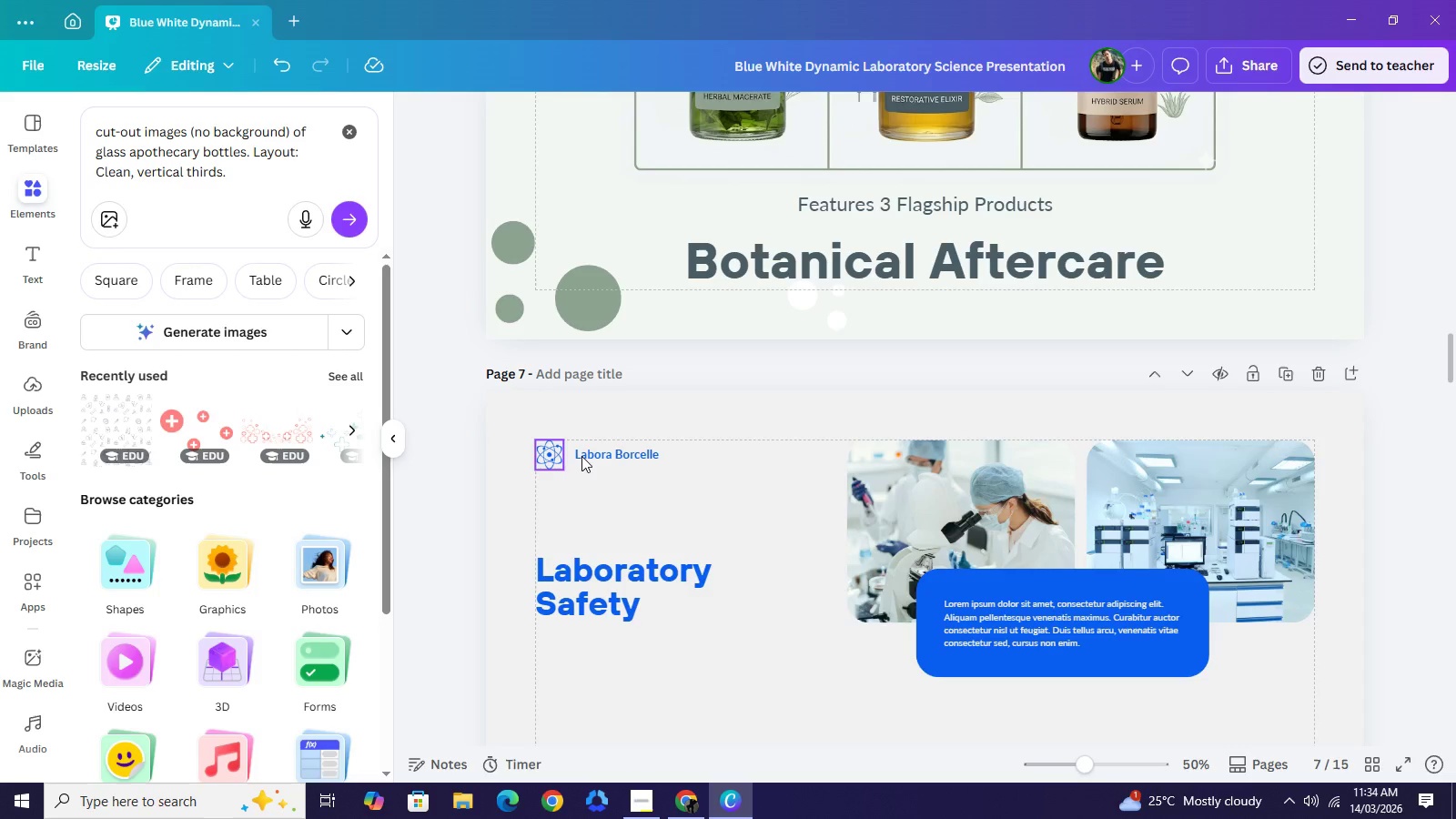 
left_click([581, 456])
 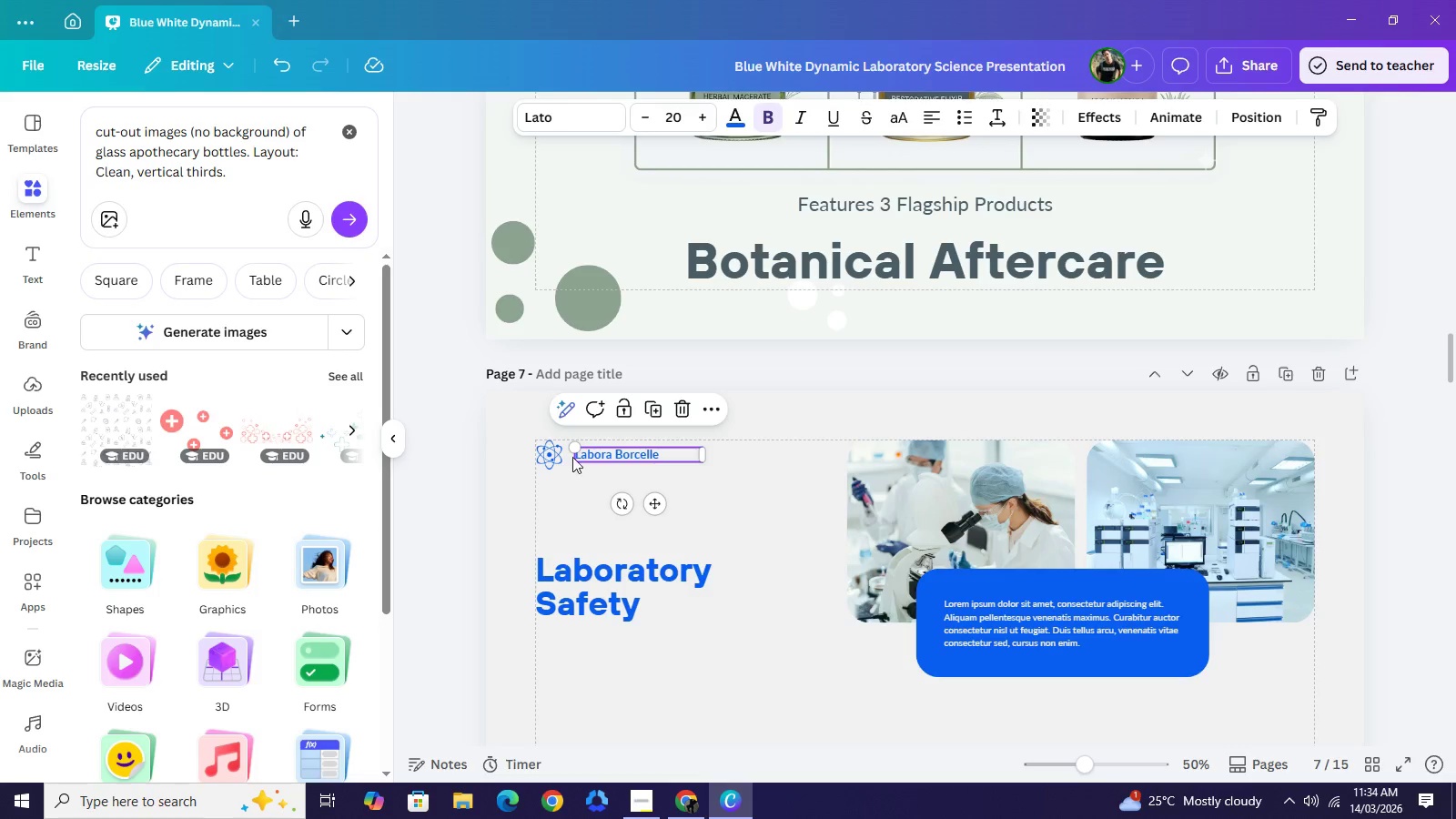 
key(Backspace)
 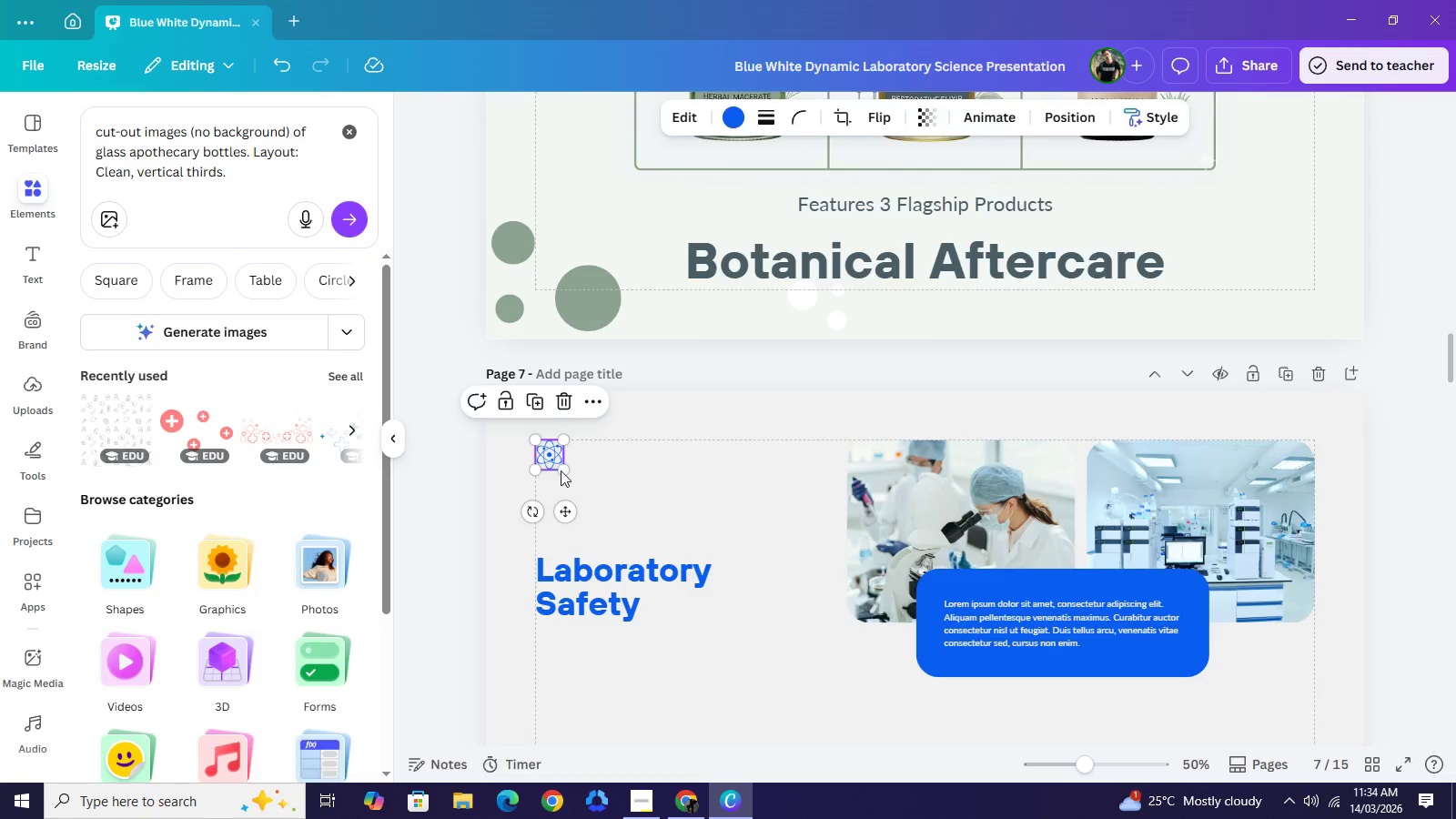 
left_click([555, 453])
 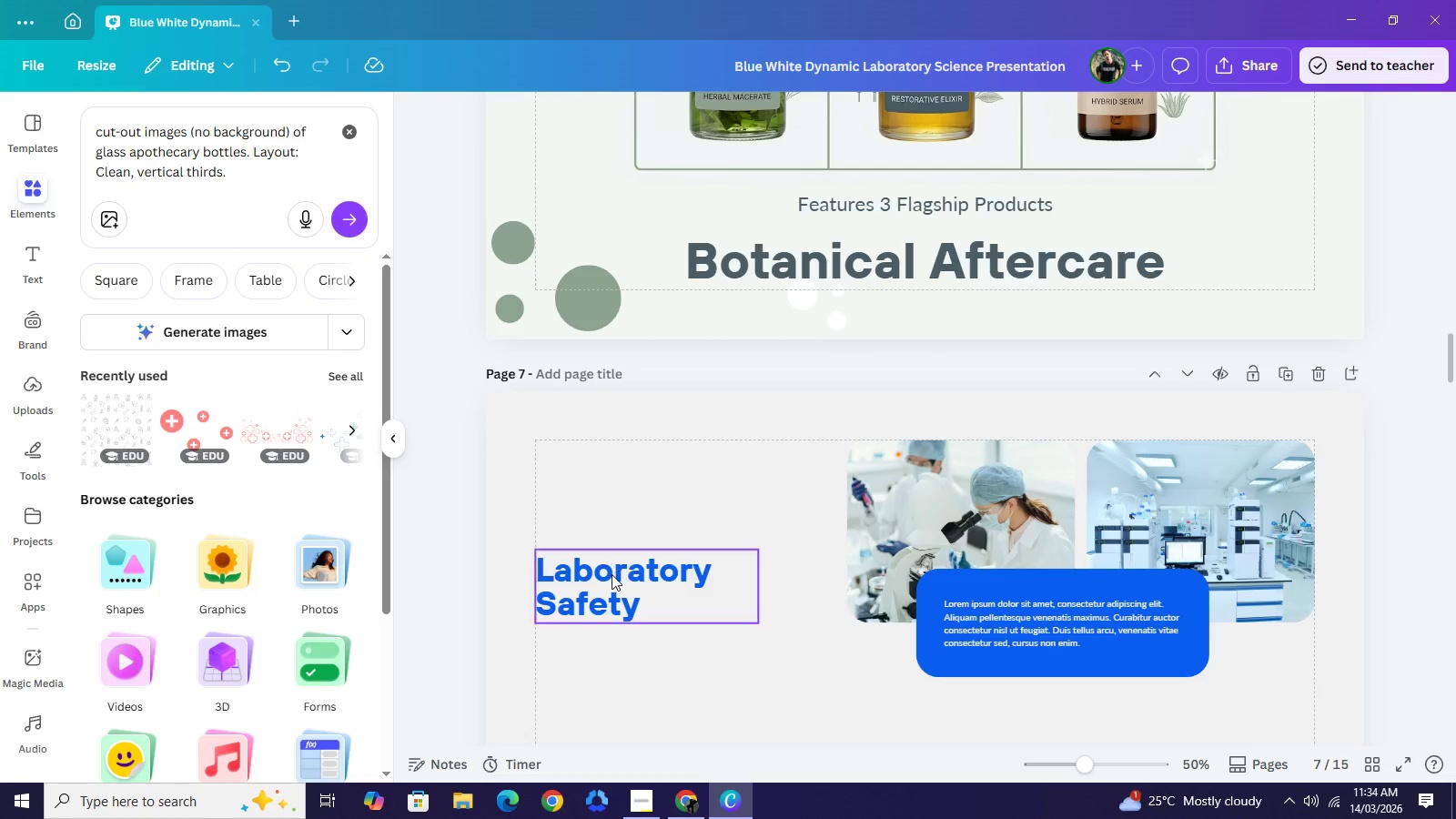 
key(Backspace)
 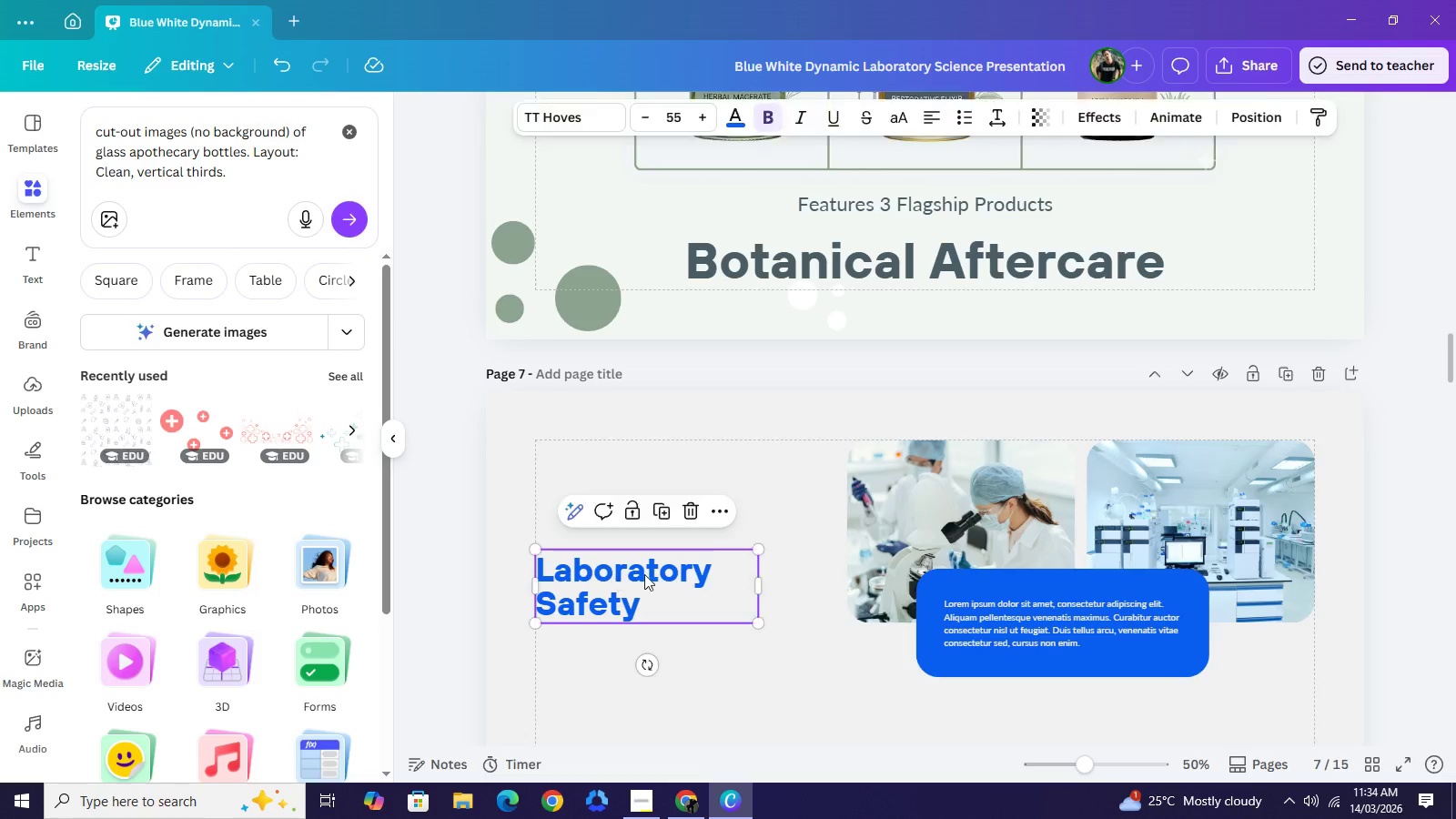 
left_click([612, 574])
 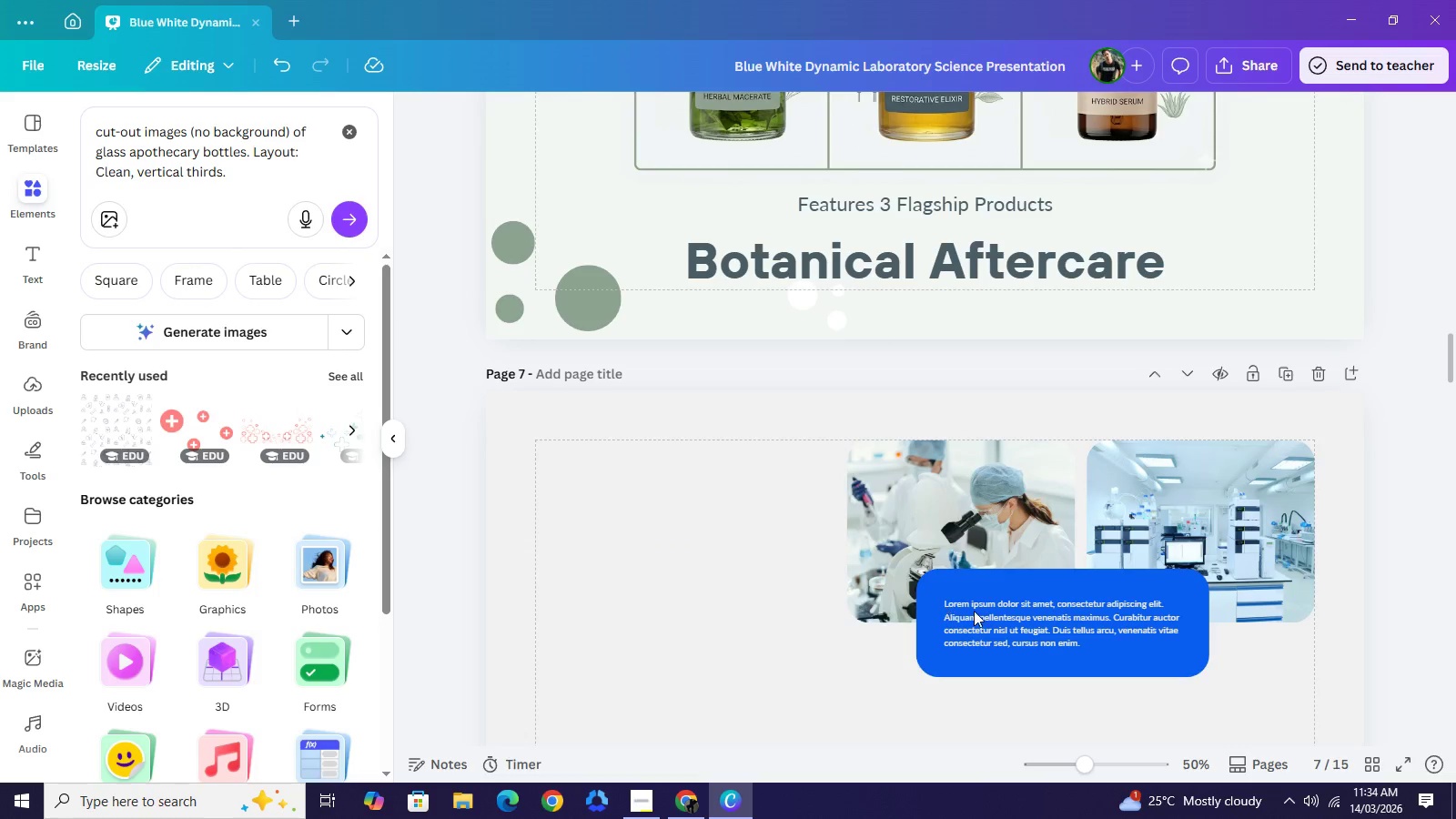 
key(Backspace)
 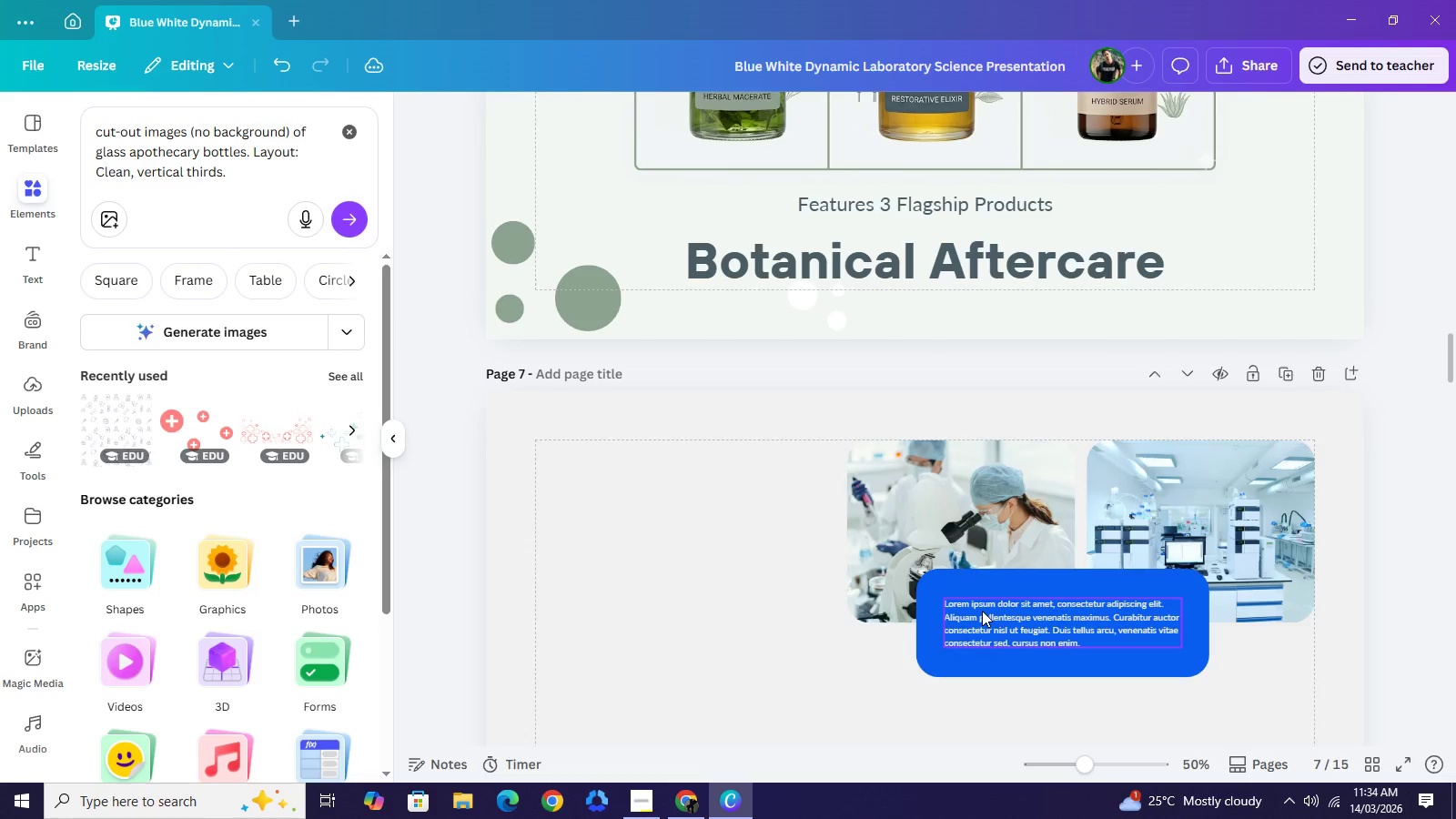 
left_click([982, 611])
 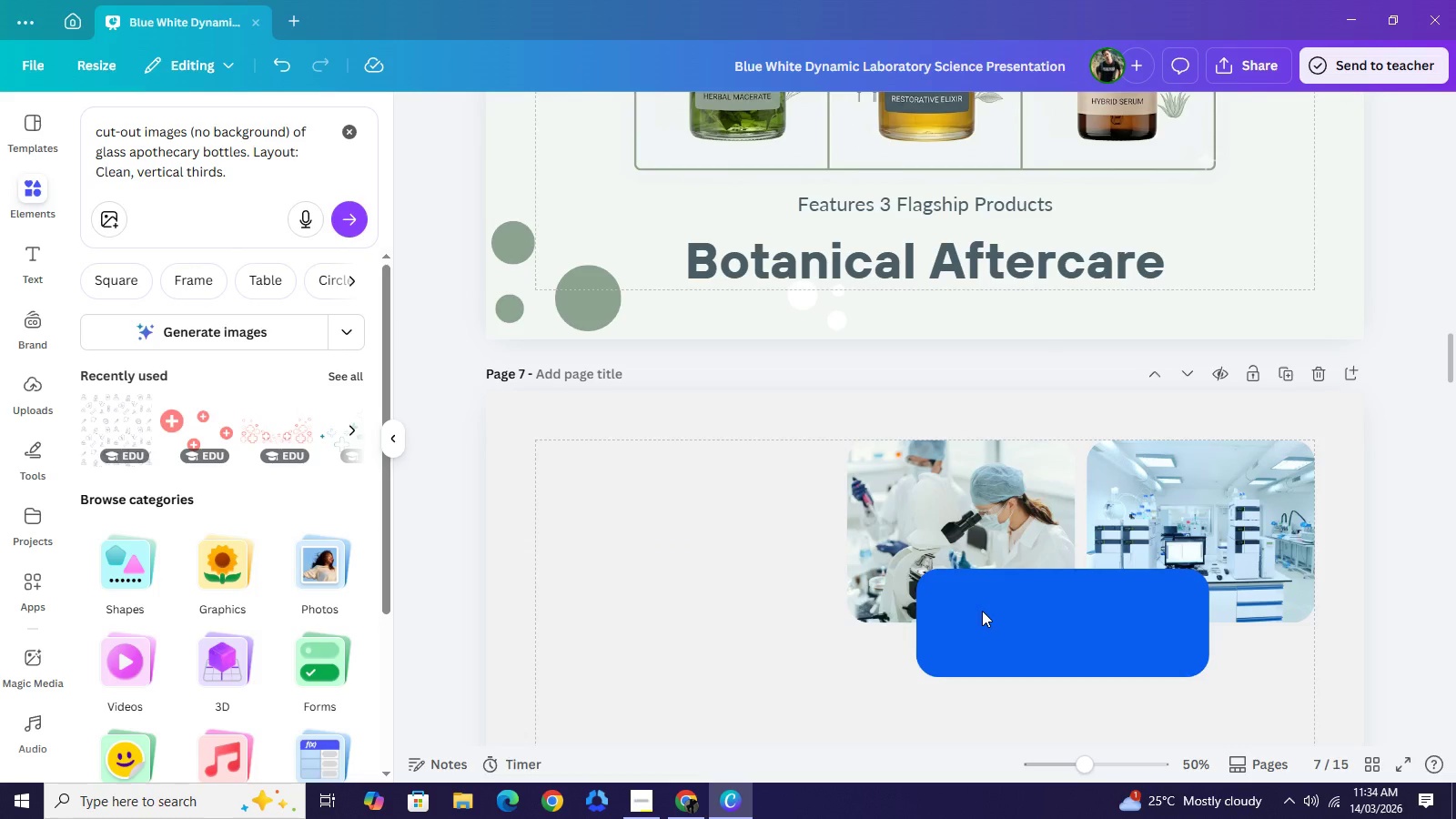 
key(Backspace)
 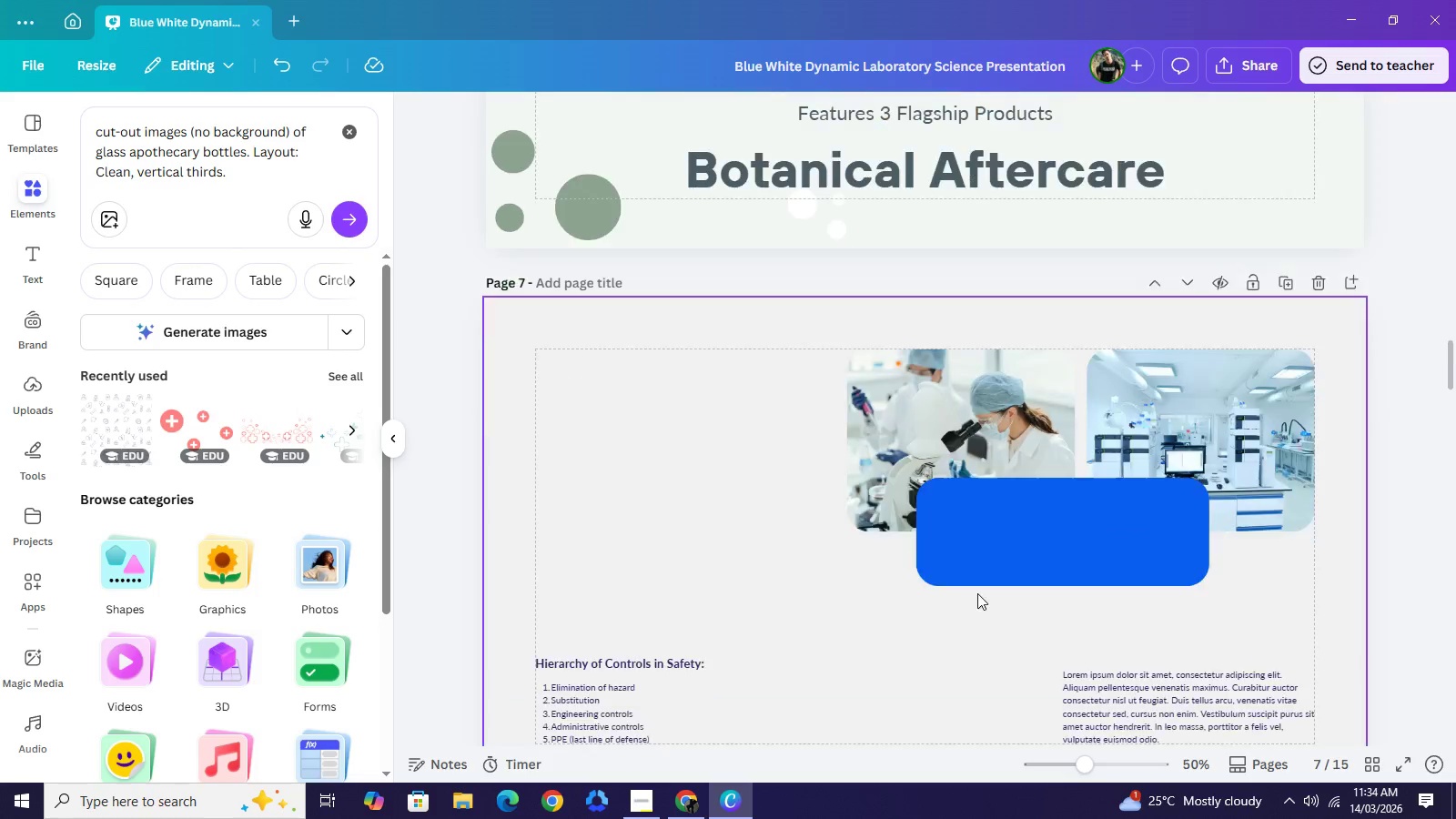 
scroll: coordinate [982, 611], scroll_direction: down, amount: 1.0
 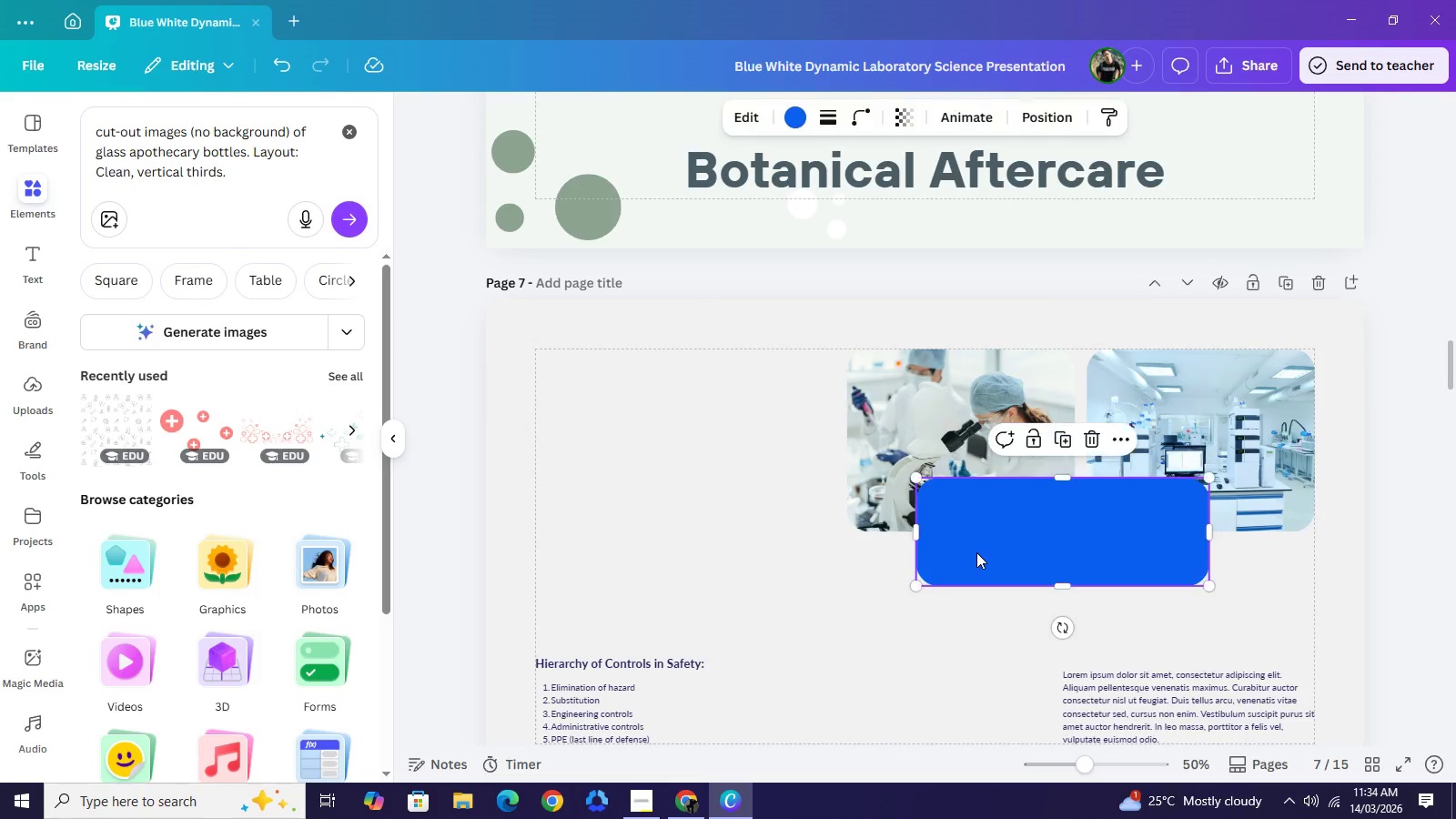 
left_click([976, 552])
 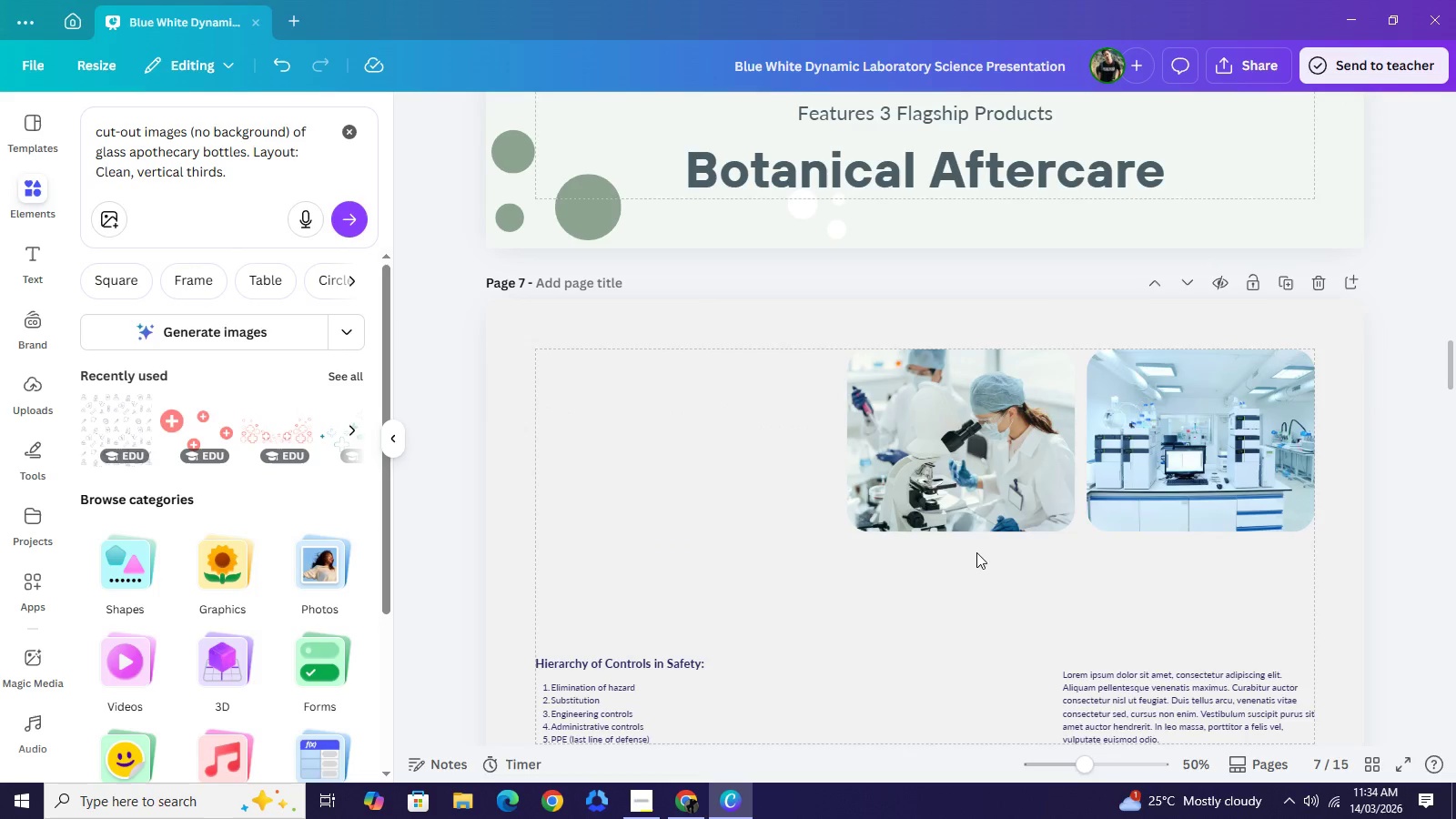 
key(Backspace)
 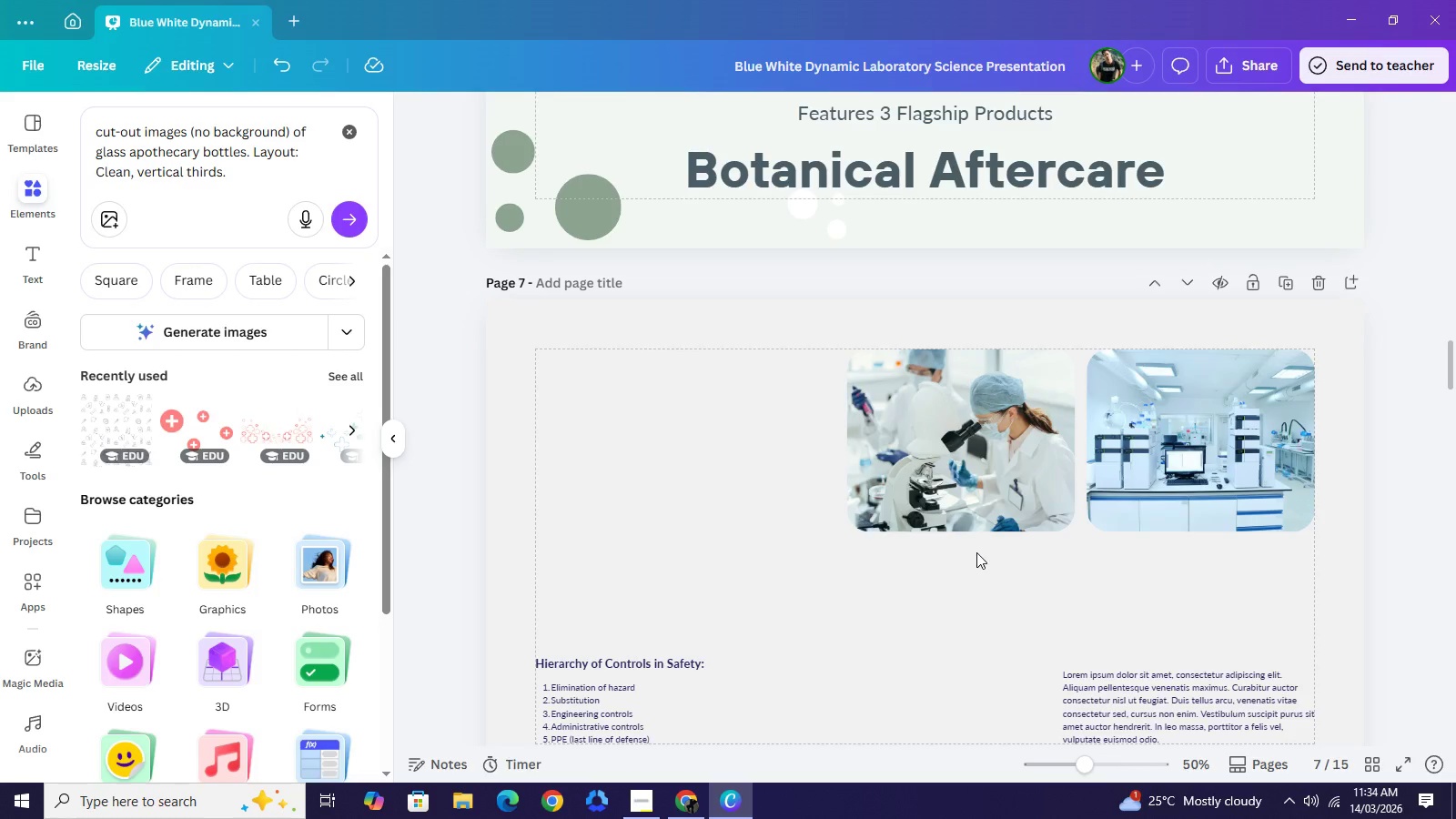 
wait(15.64)
 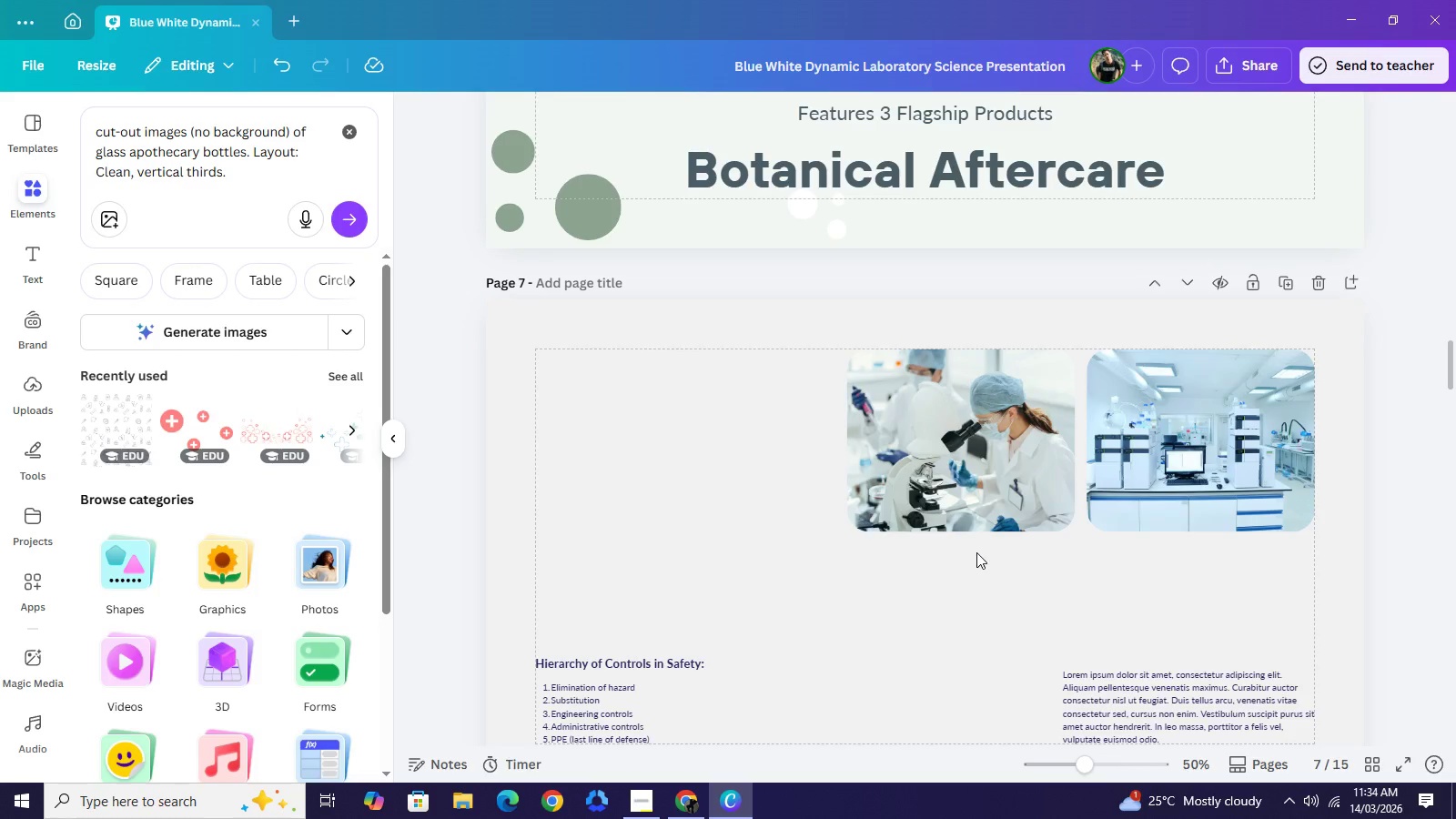 
left_click([638, 703])
 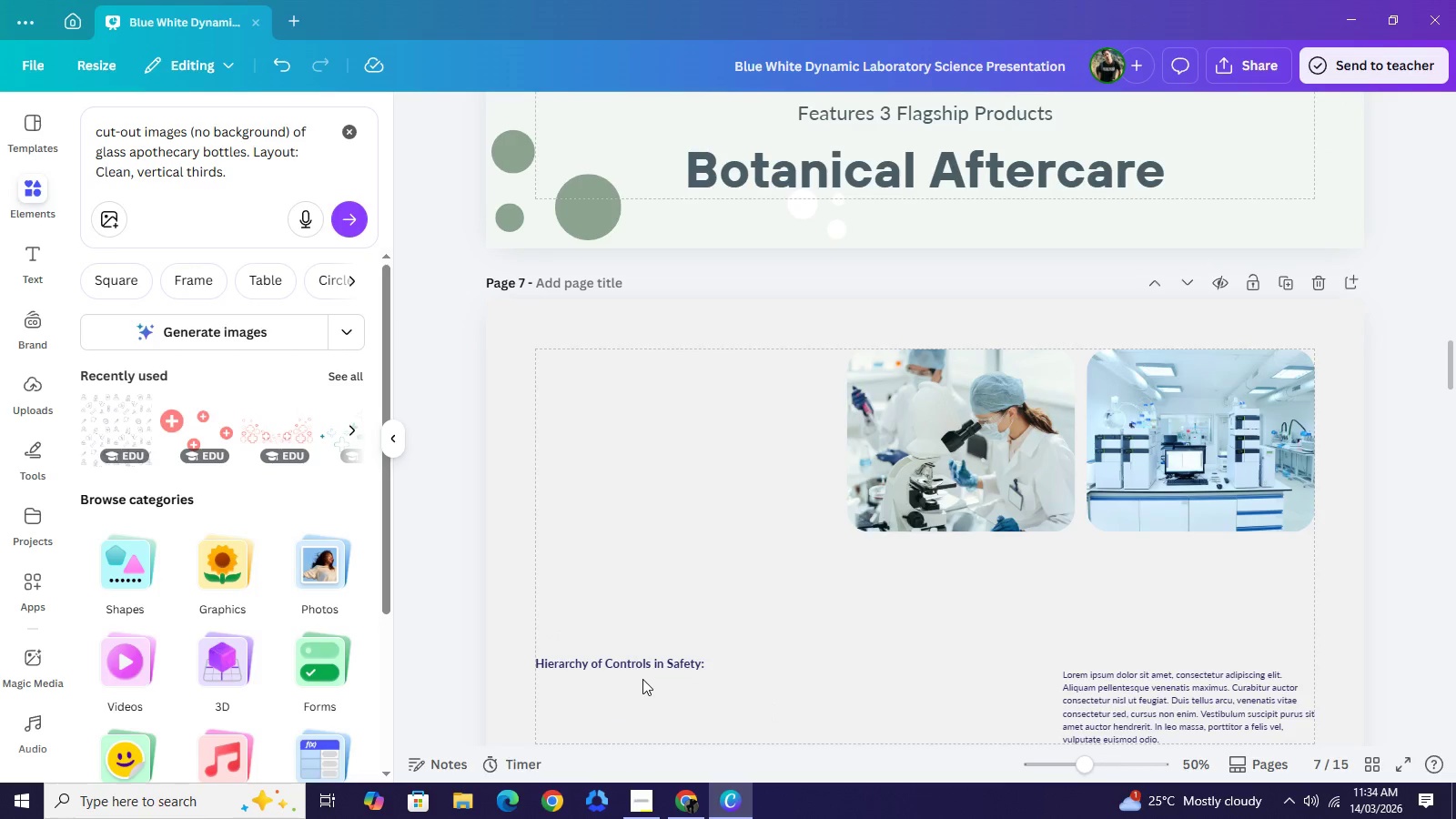 
key(Backspace)
 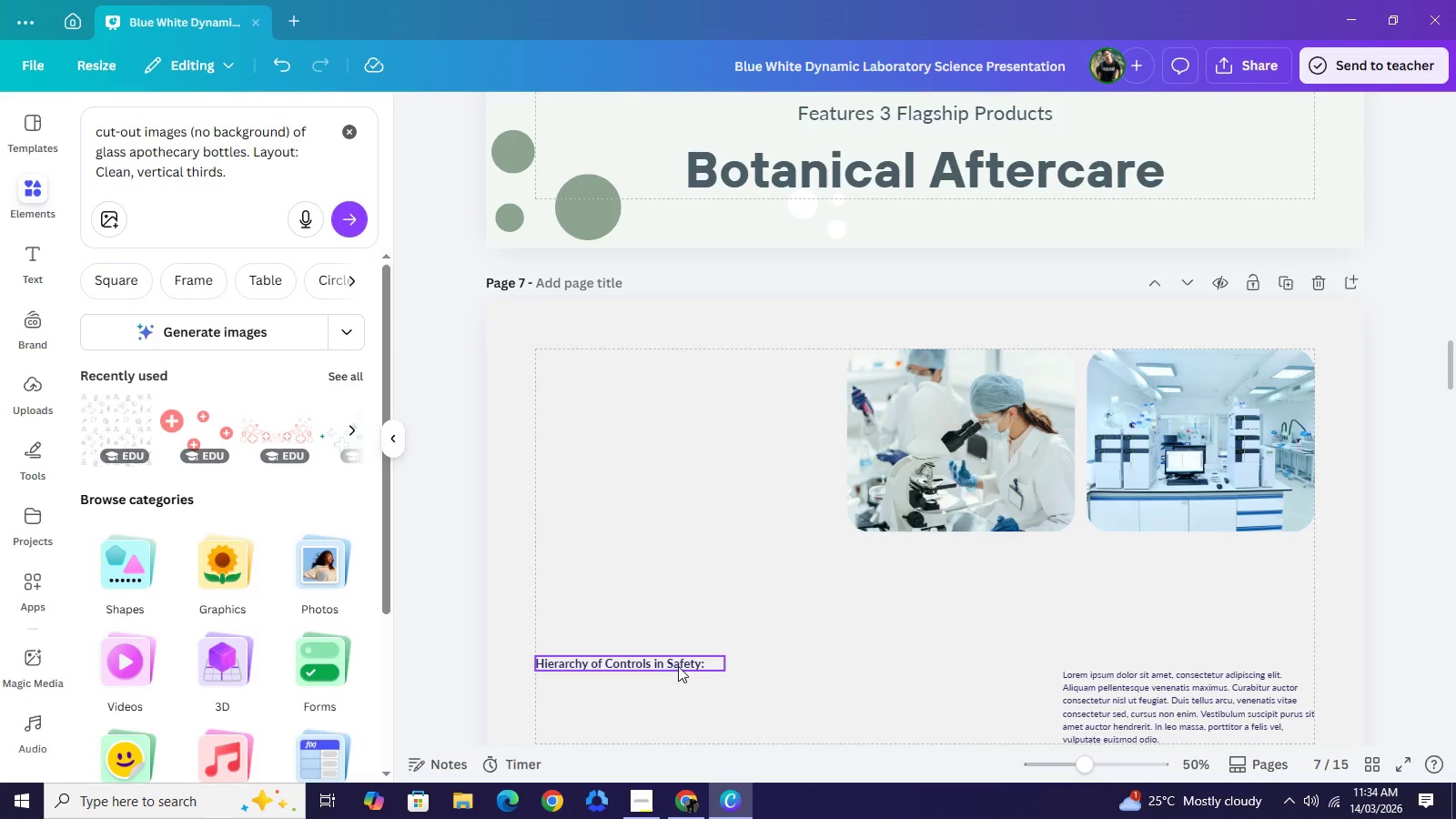 
left_click([649, 667])
 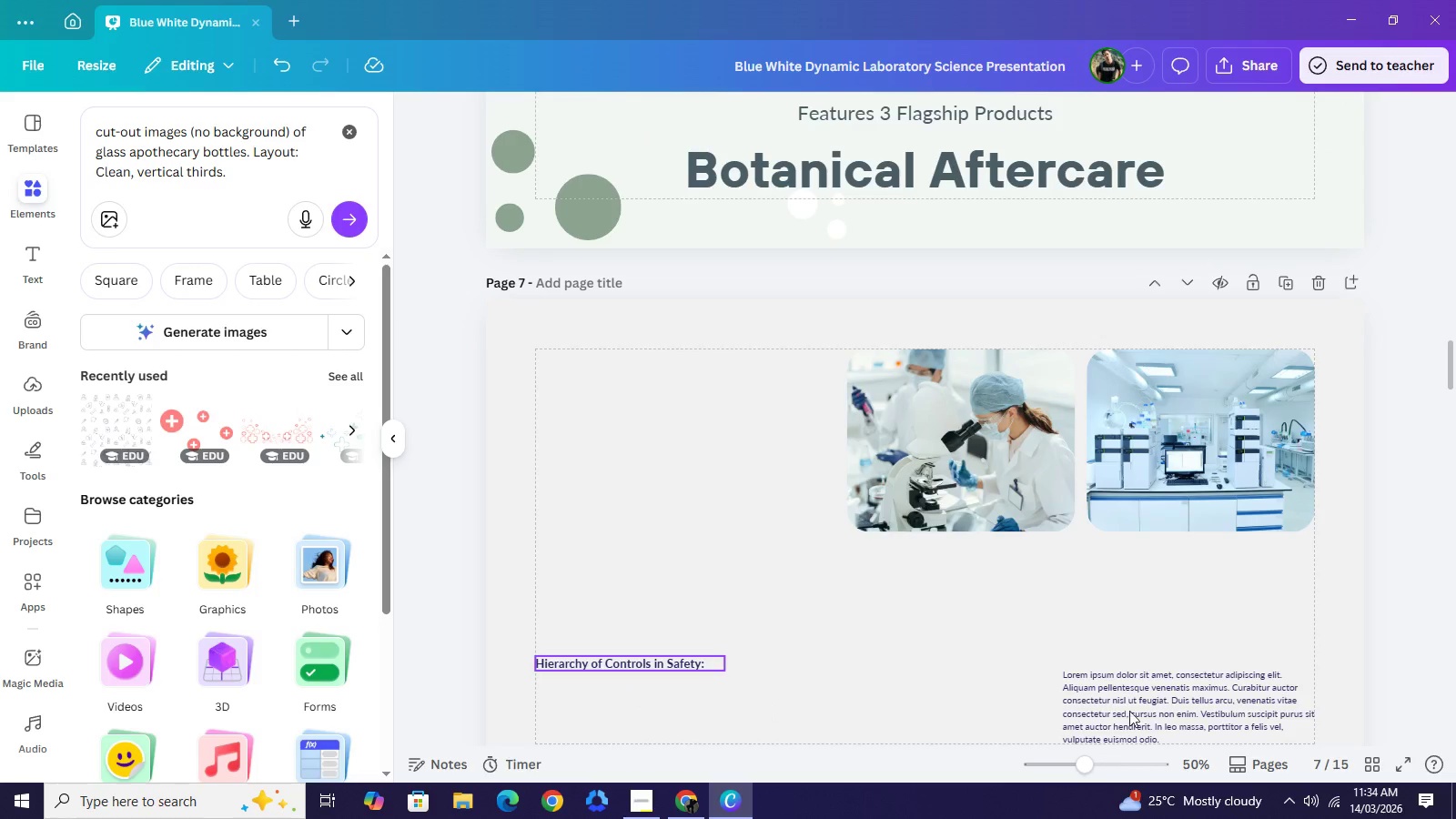 
key(Backspace)
 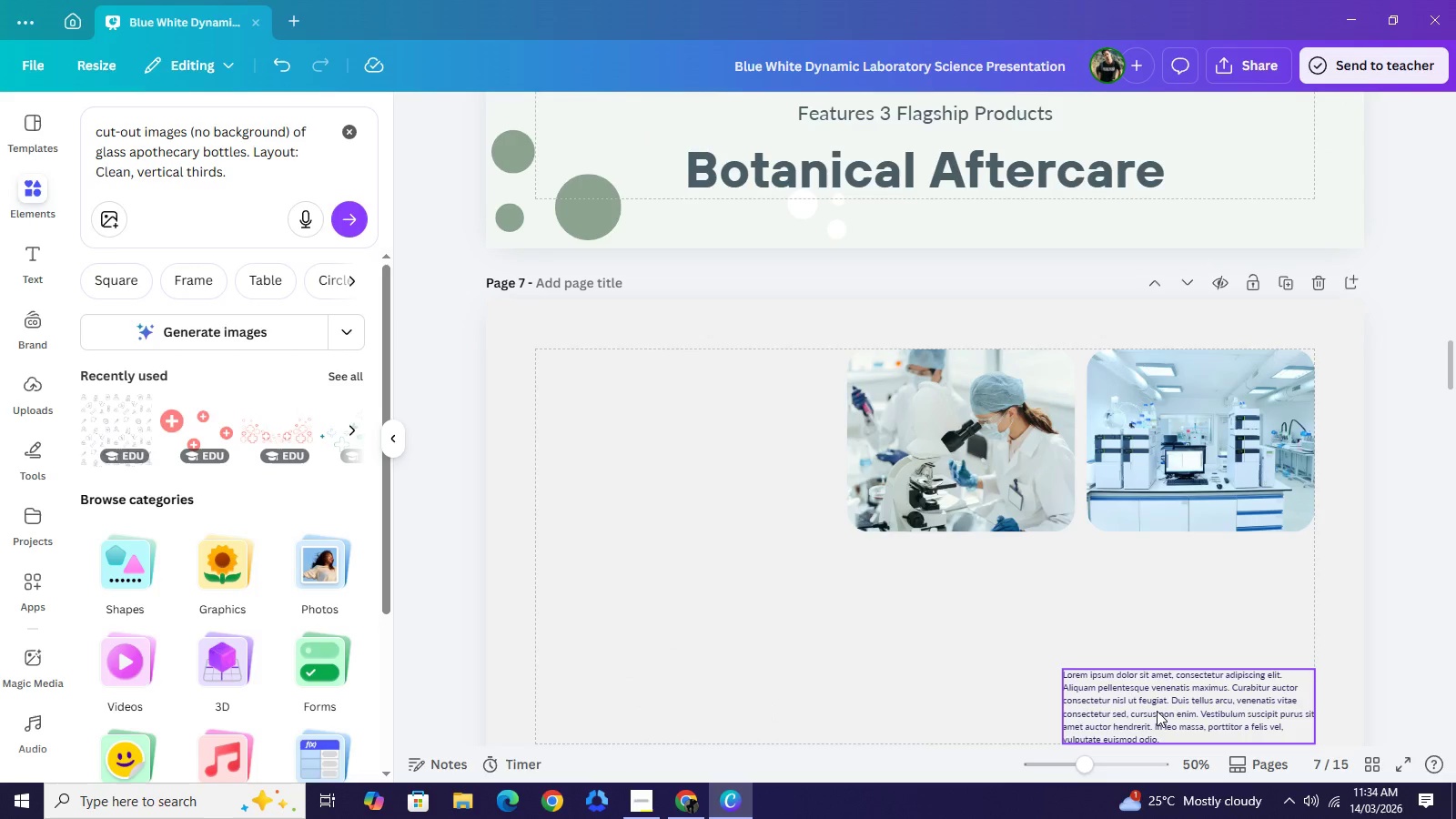 
left_click([1157, 711])
 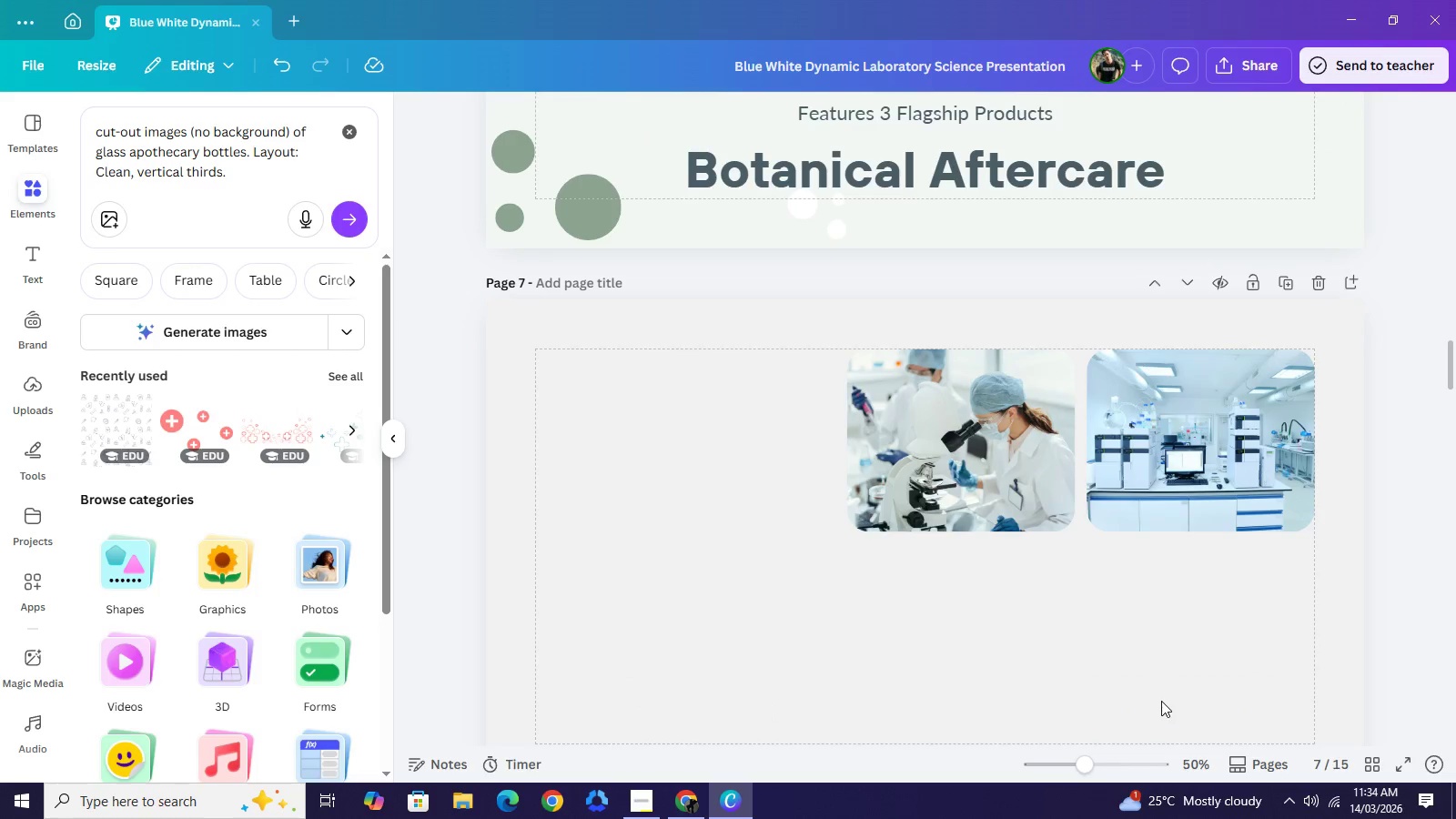 
key(Backspace)
 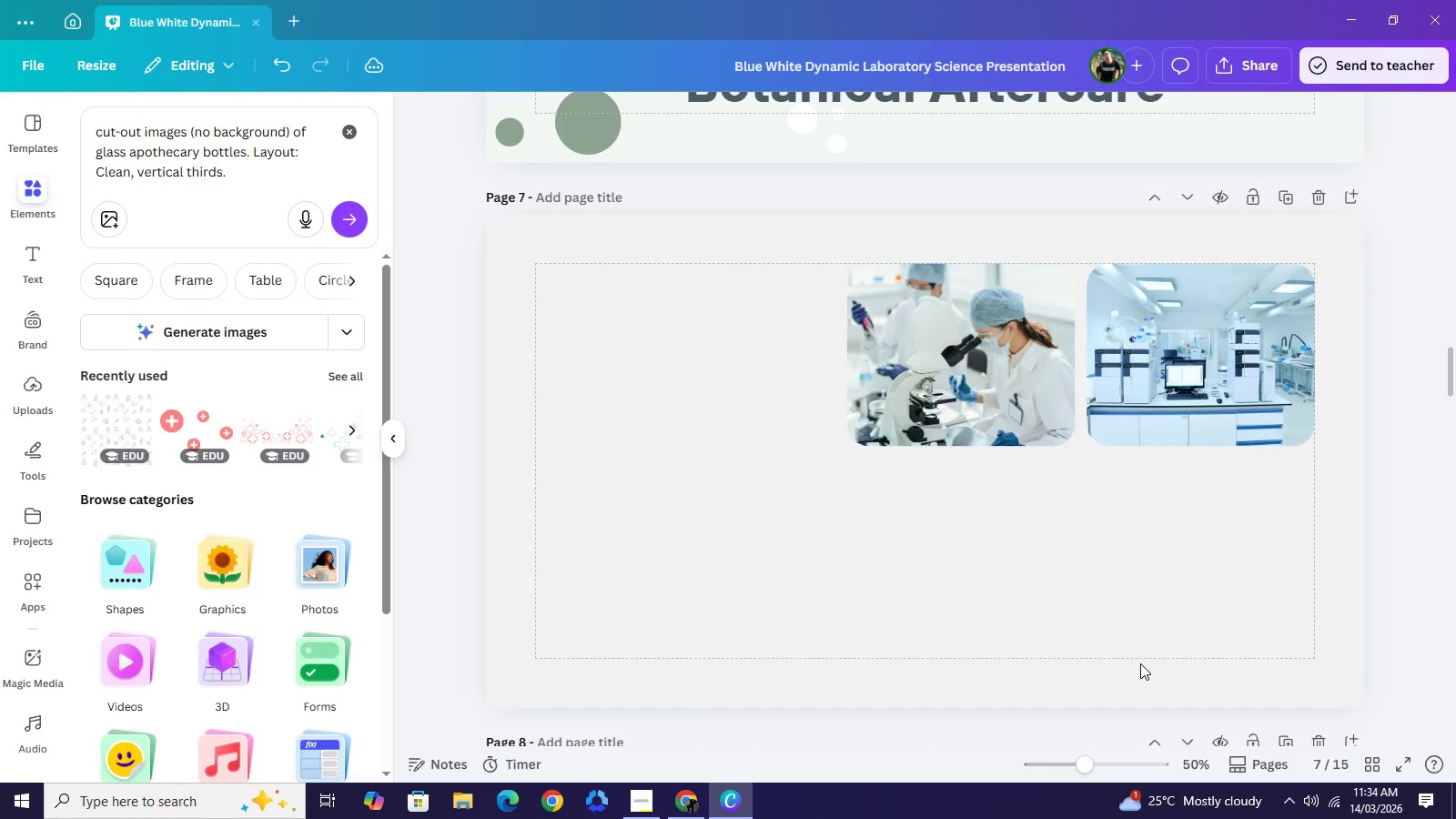 
scroll: coordinate [1161, 700], scroll_direction: down, amount: 1.0
 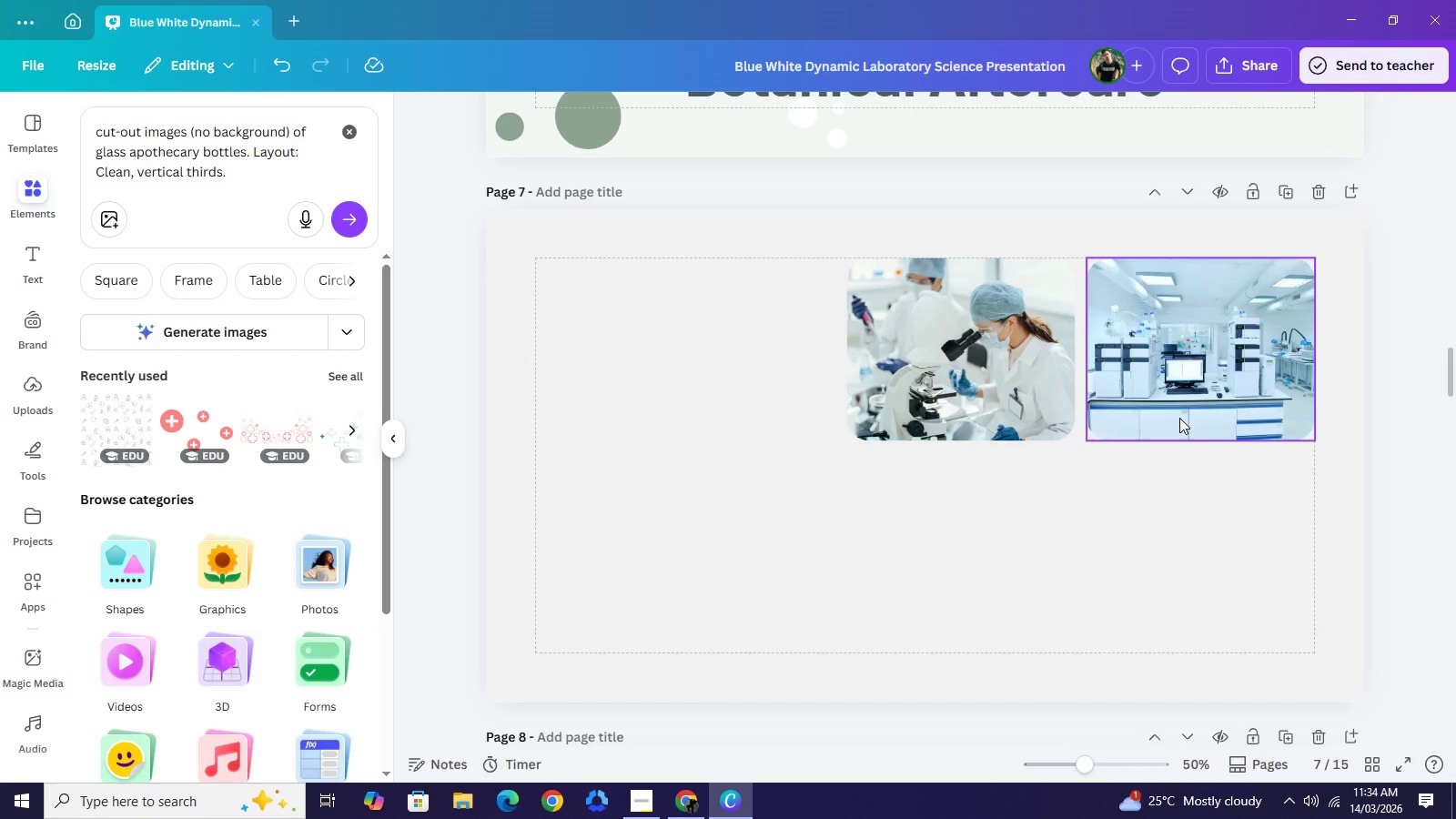 
left_click([1002, 408])
 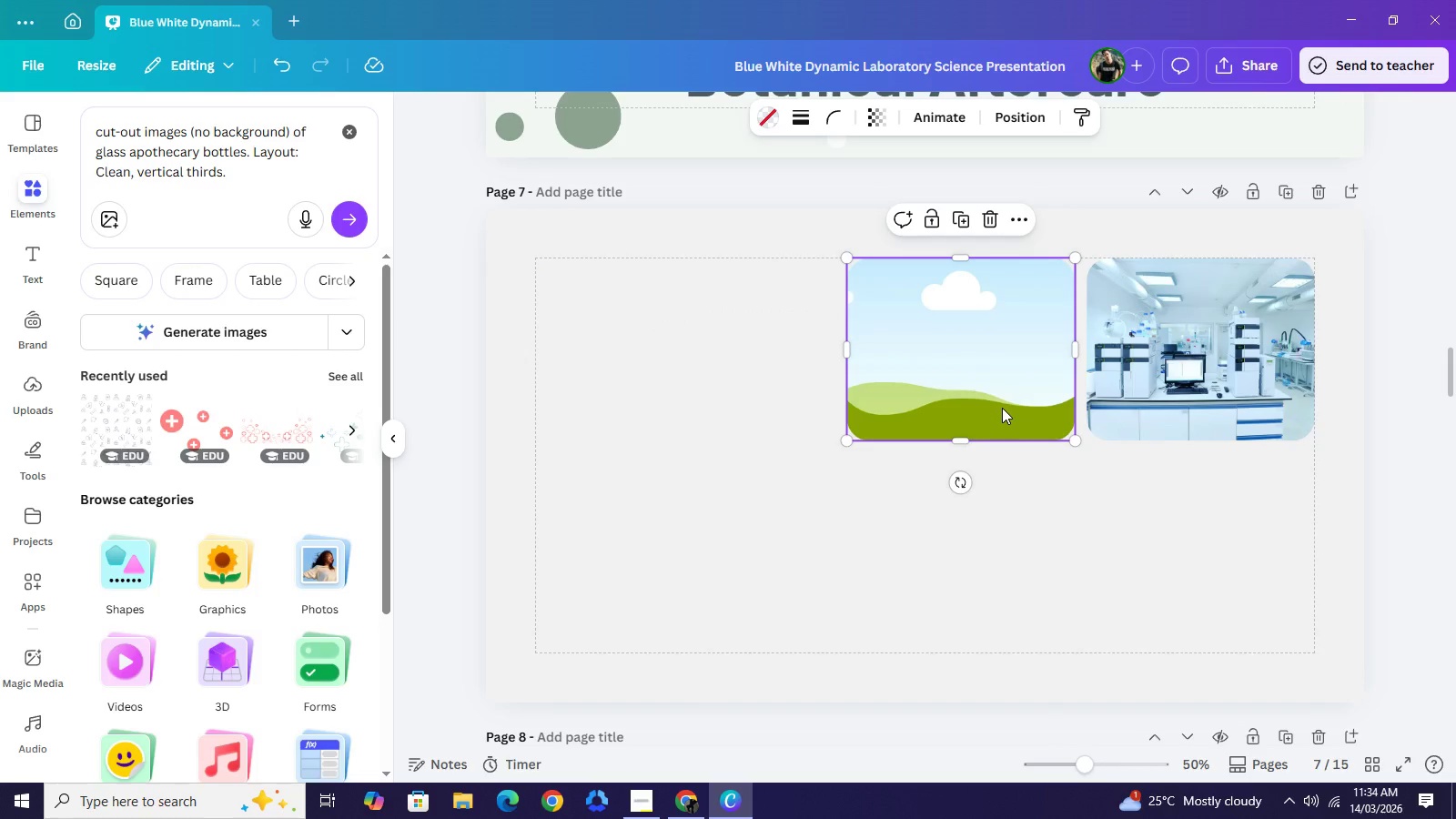 
key(Backspace)
 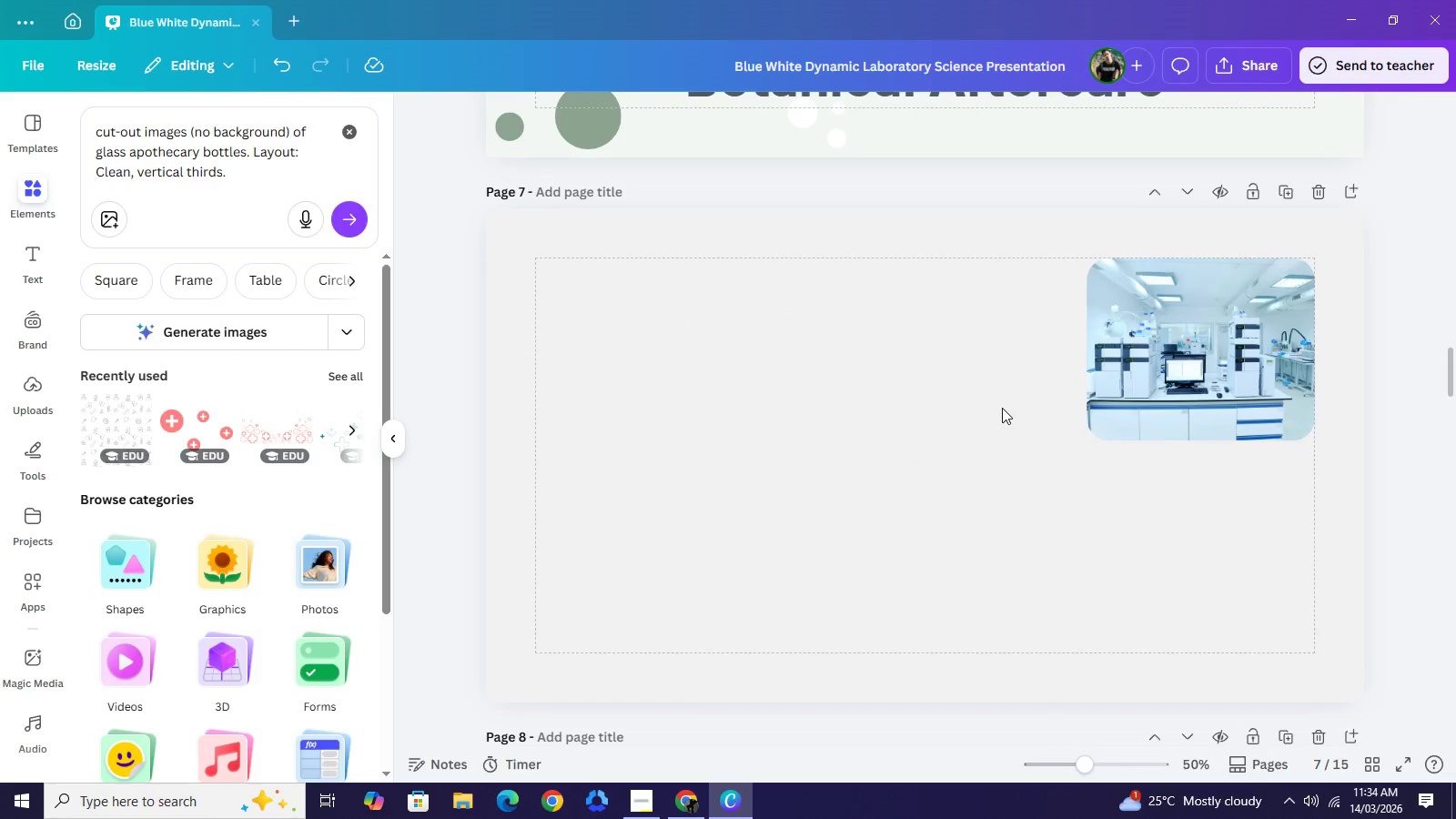 
key(Backspace)
 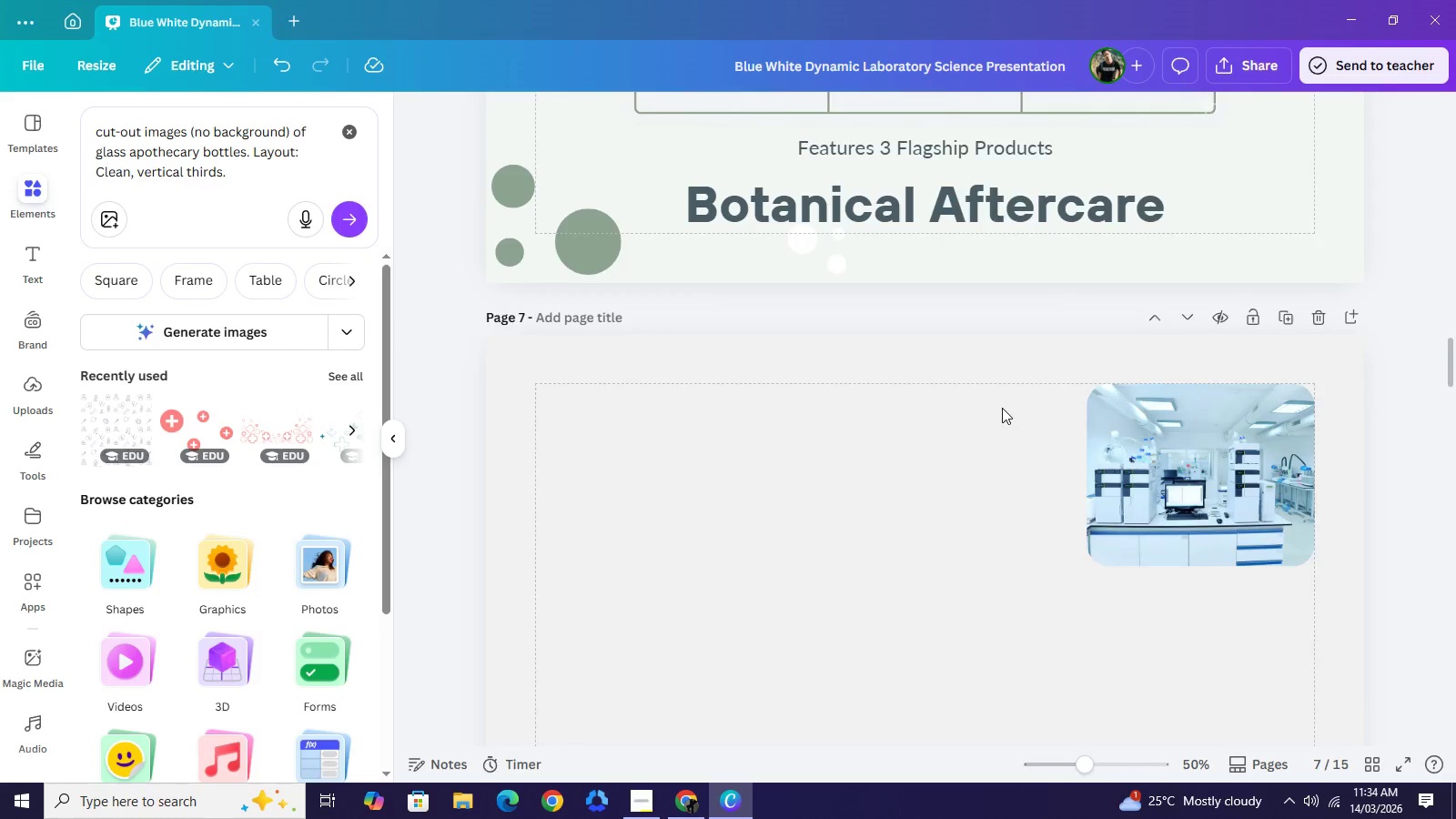 
scroll: coordinate [1002, 408], scroll_direction: up, amount: 10.0
 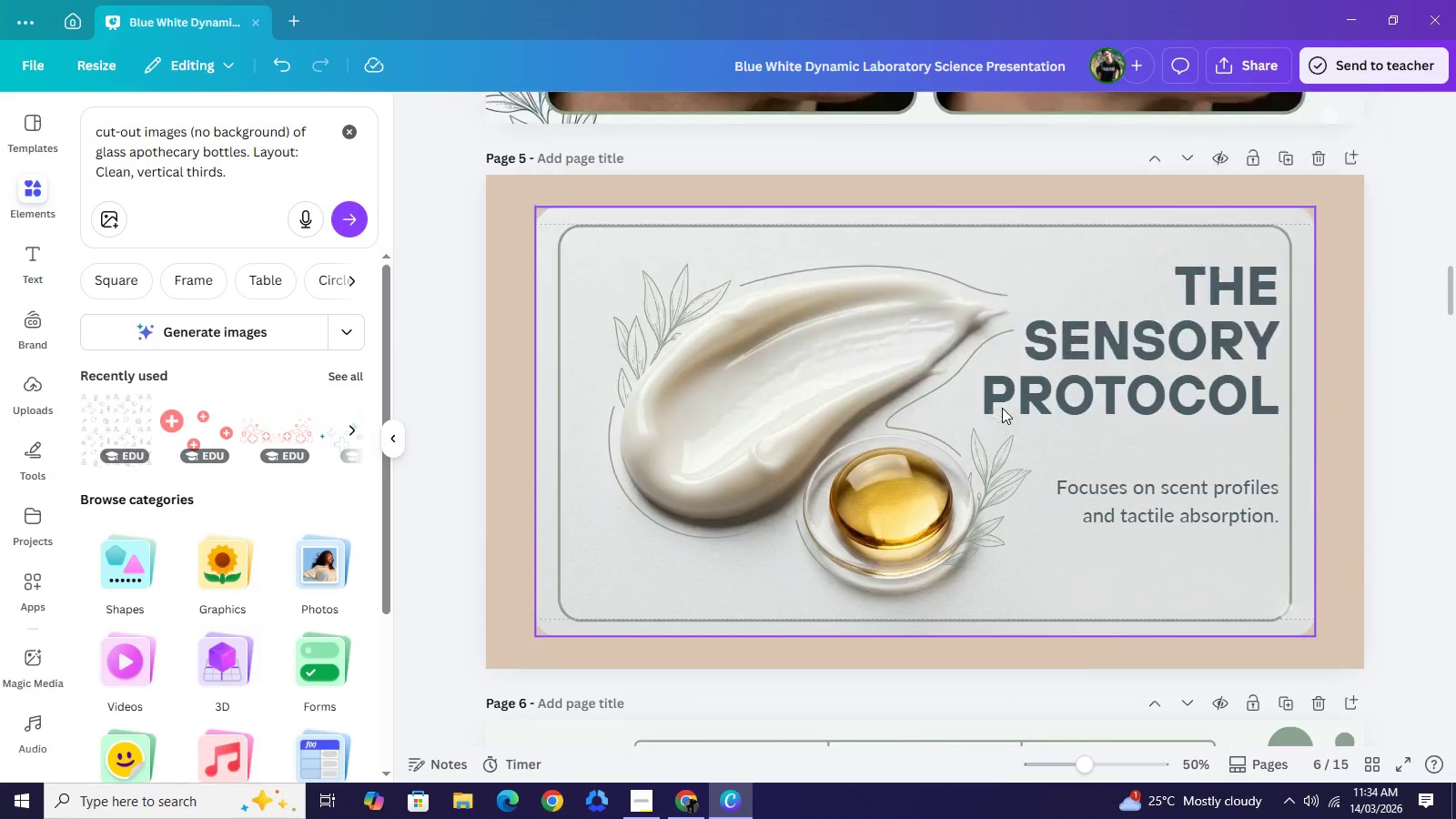 
scroll: coordinate [1002, 410], scroll_direction: none, amount: 0.0
 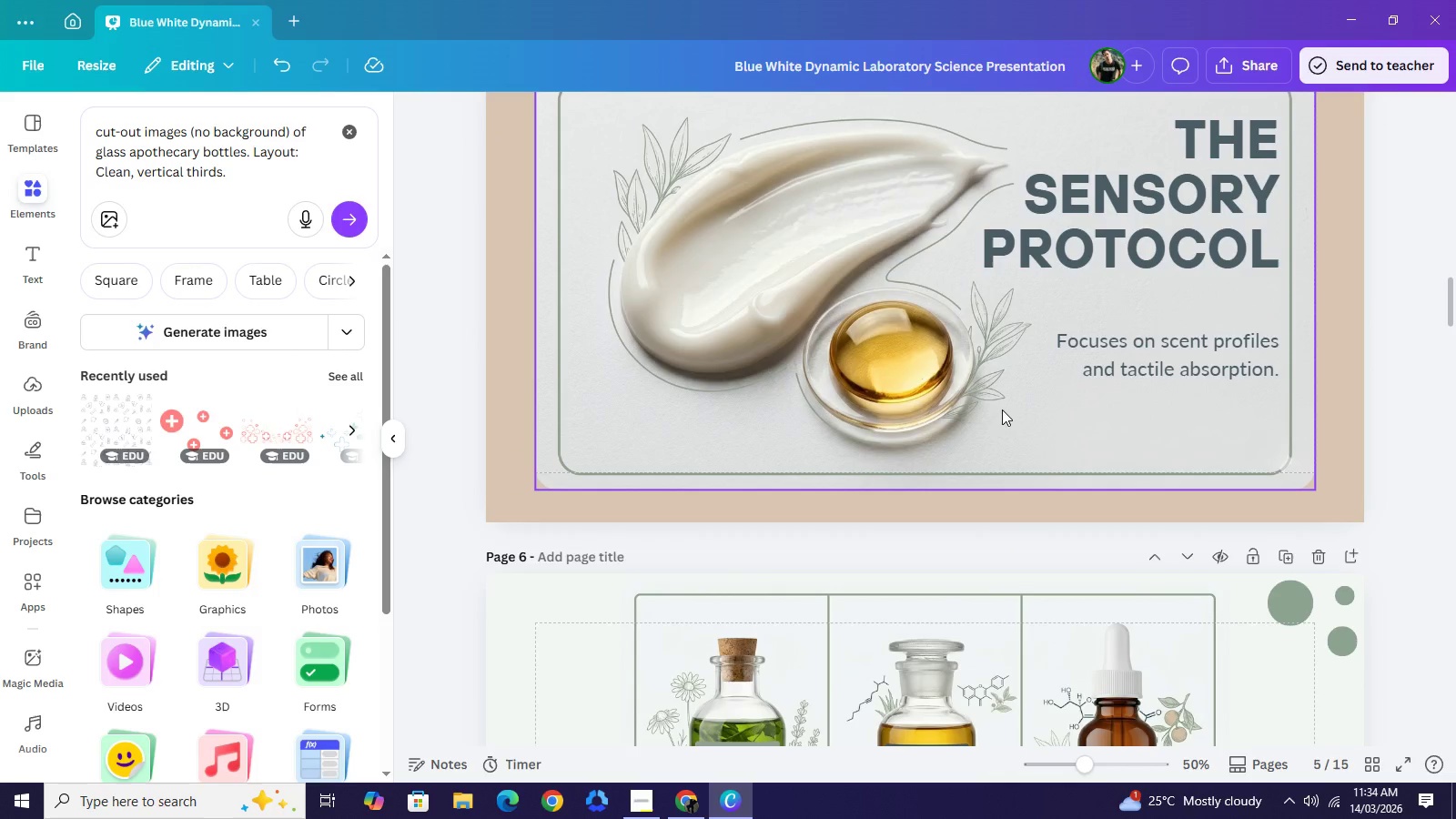 
scroll: coordinate [1002, 410], scroll_direction: up, amount: 10.0
 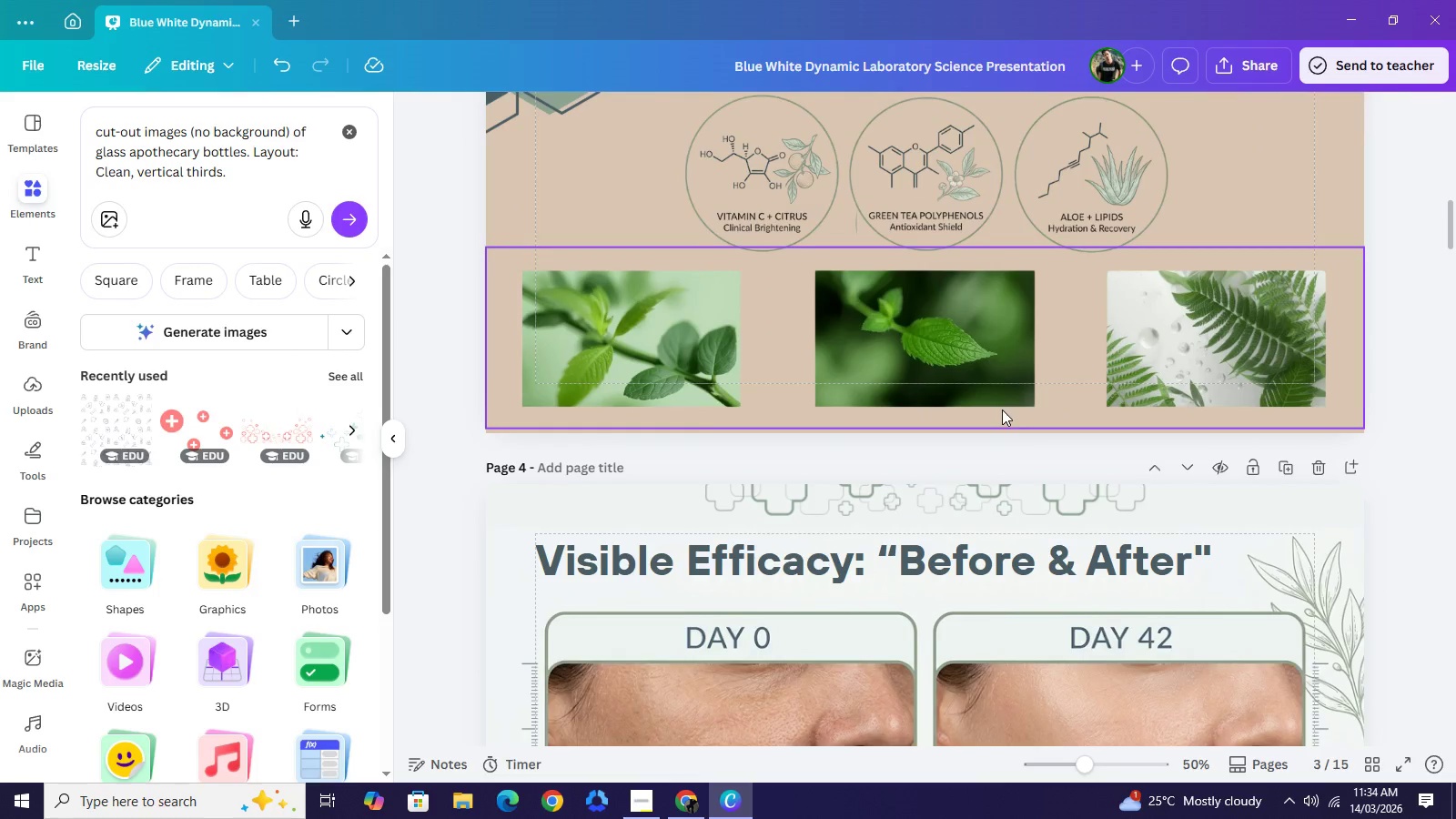 
scroll: coordinate [992, 439], scroll_direction: down, amount: 11.0
 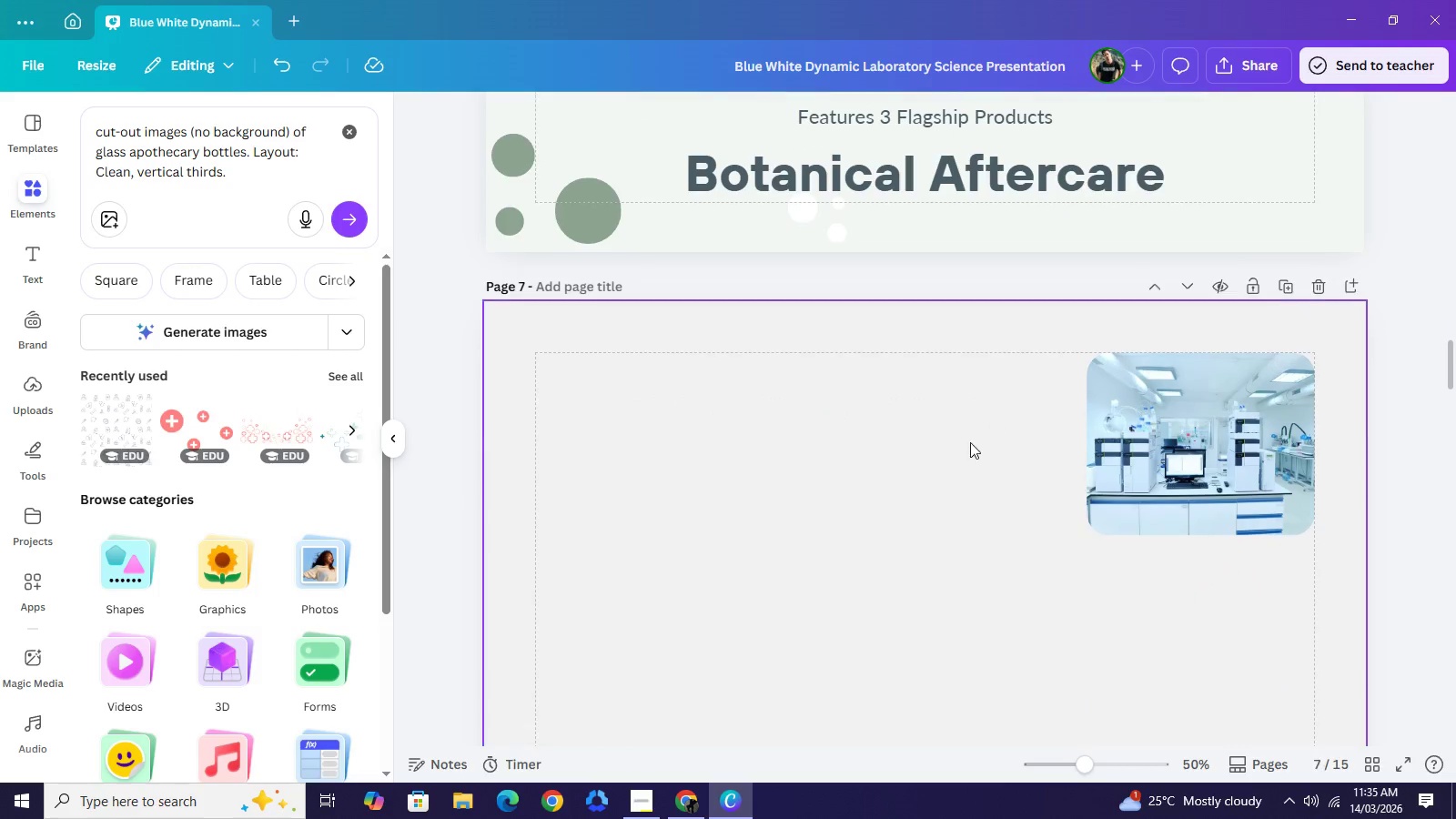 
left_click([897, 351])
 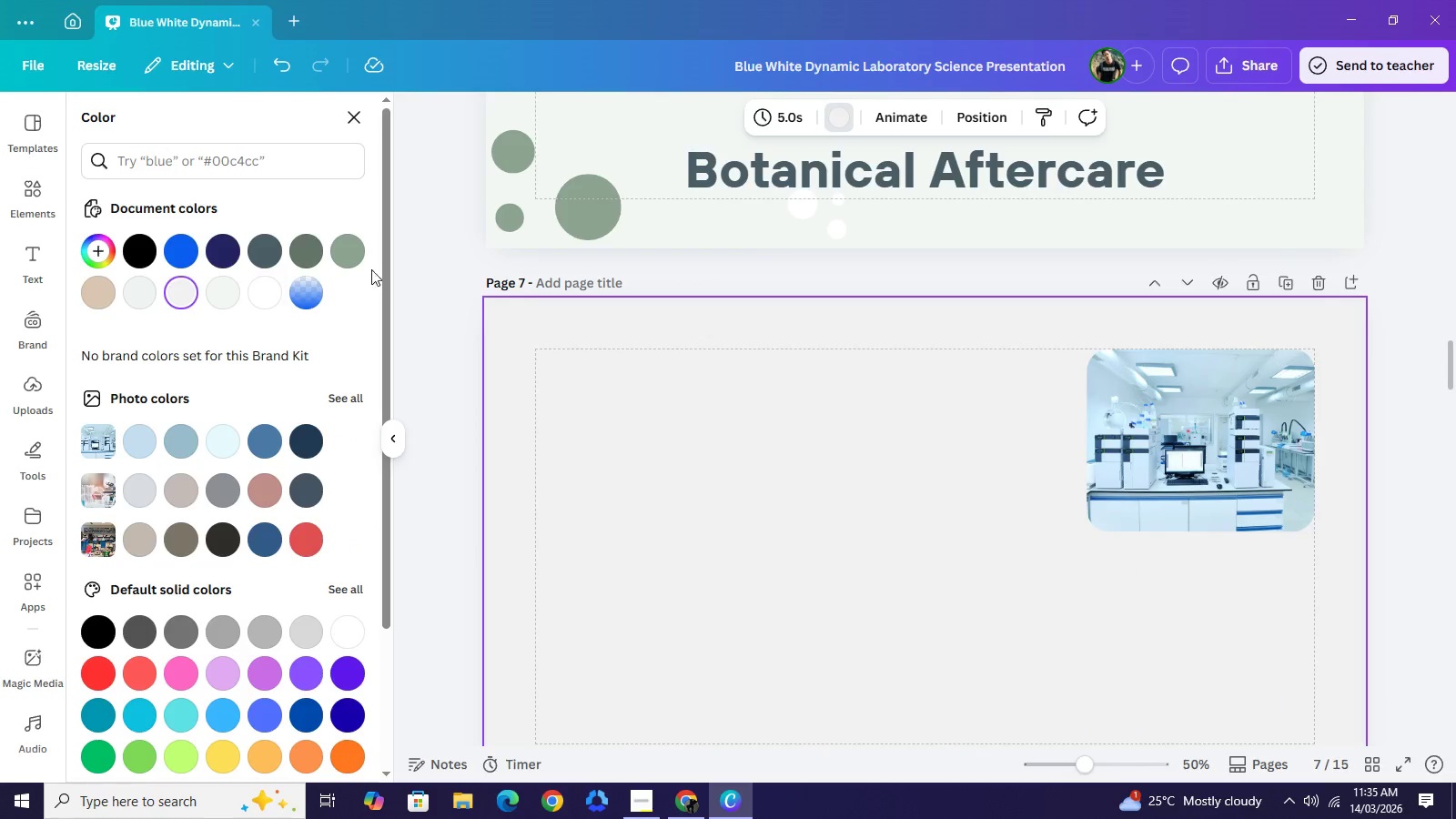 
left_click([103, 295])
 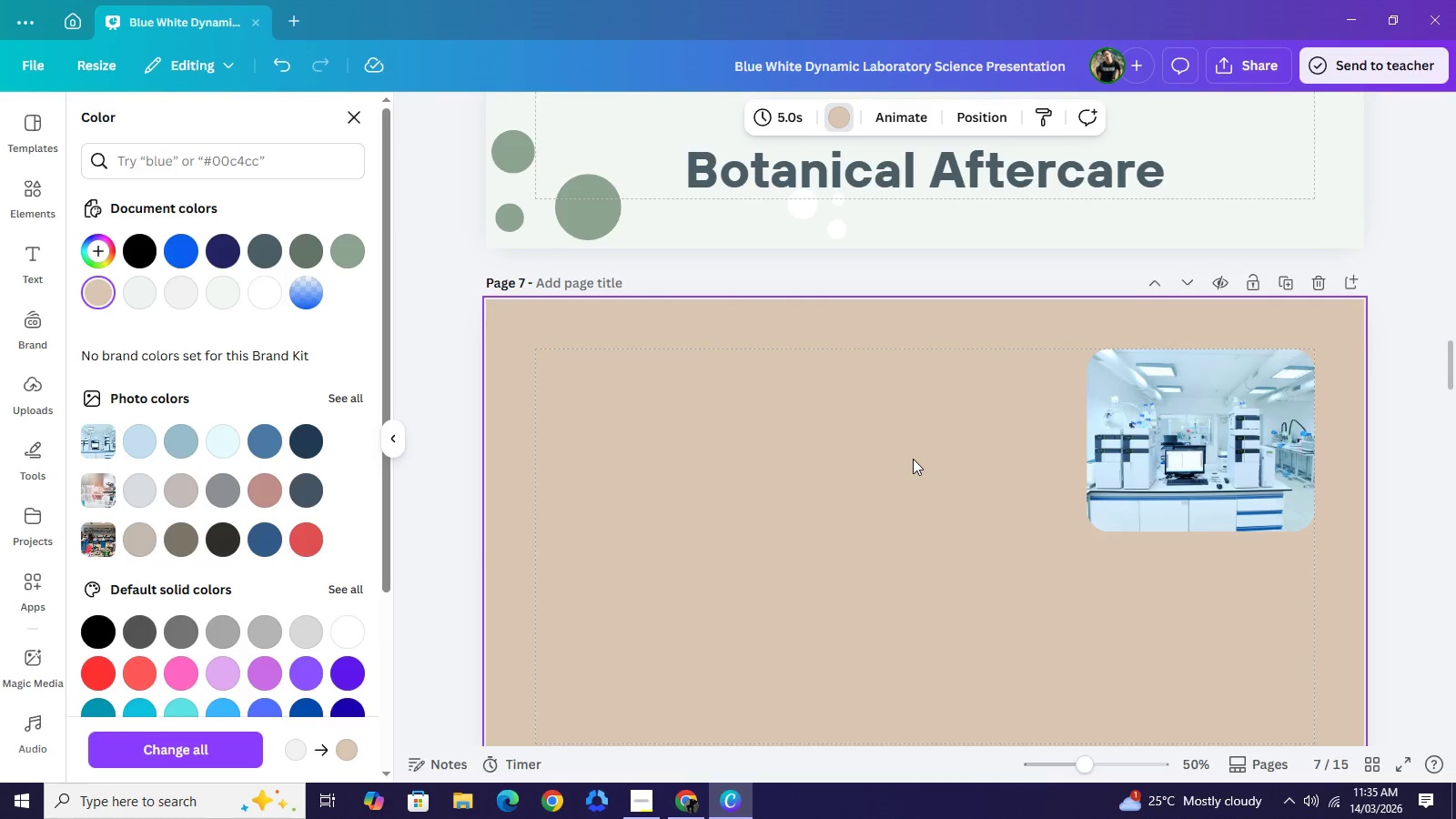 
left_click([913, 459])
 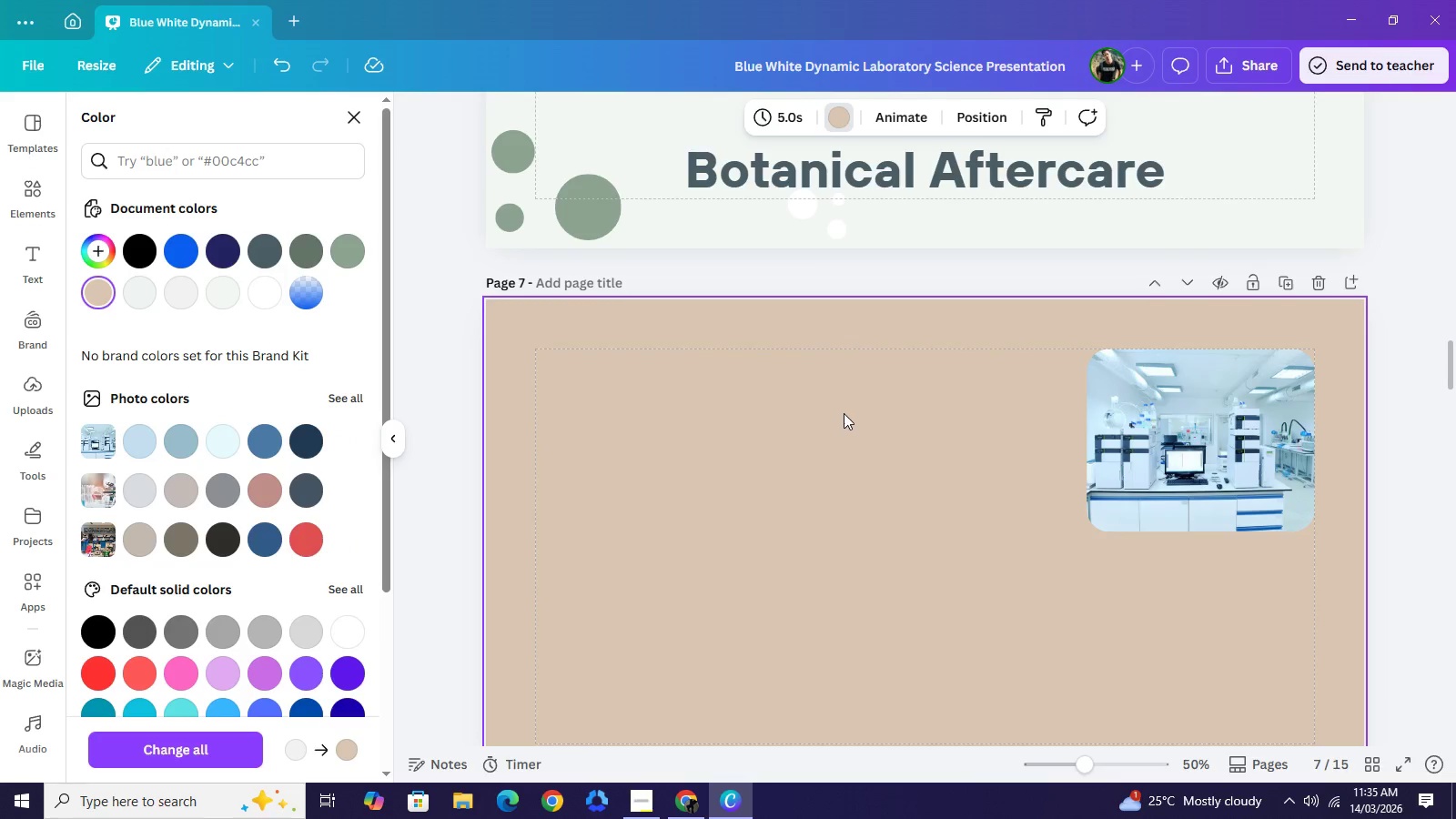 
scroll: coordinate [844, 413], scroll_direction: up, amount: 2.0
 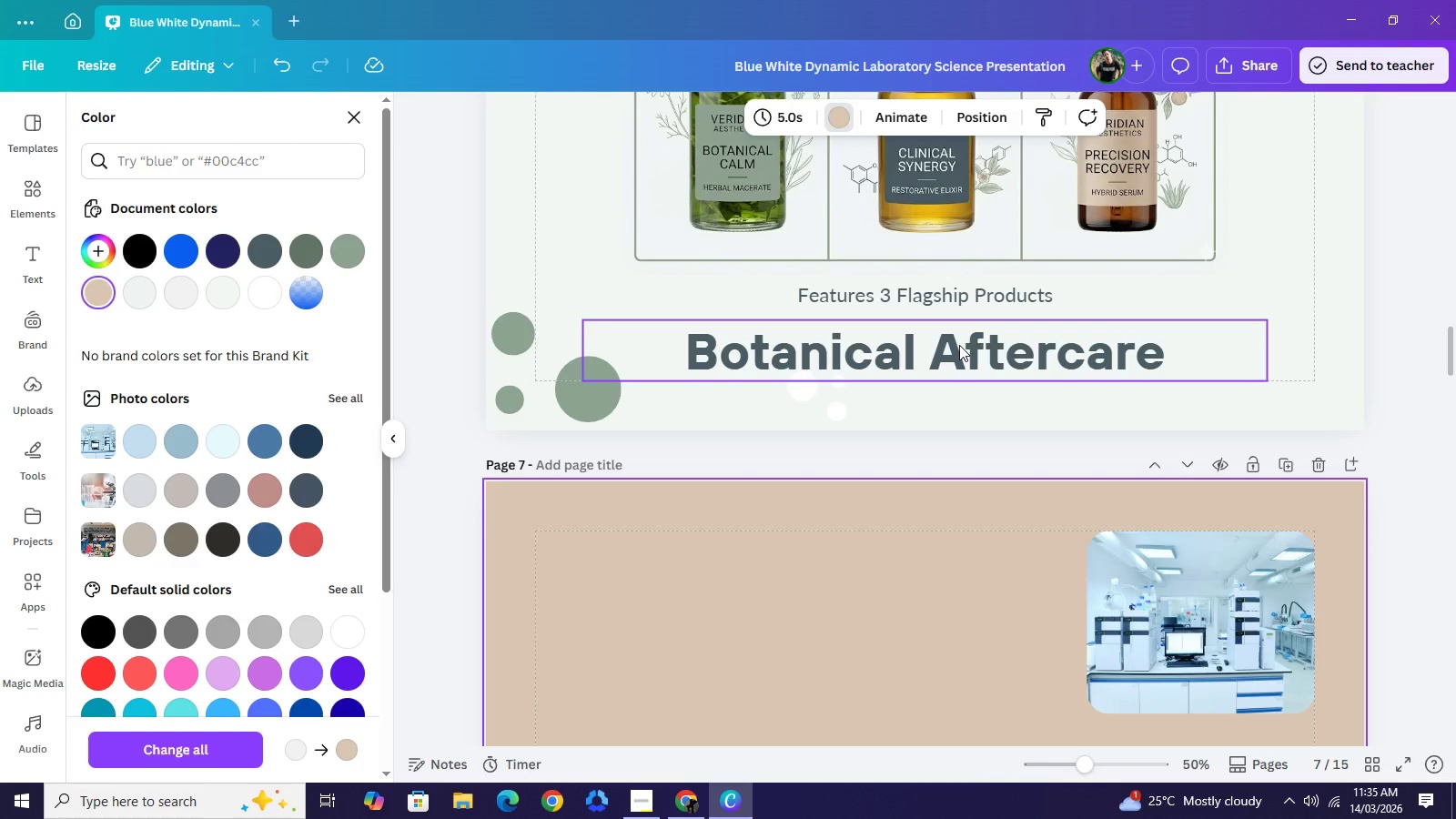 
left_click([959, 345])
 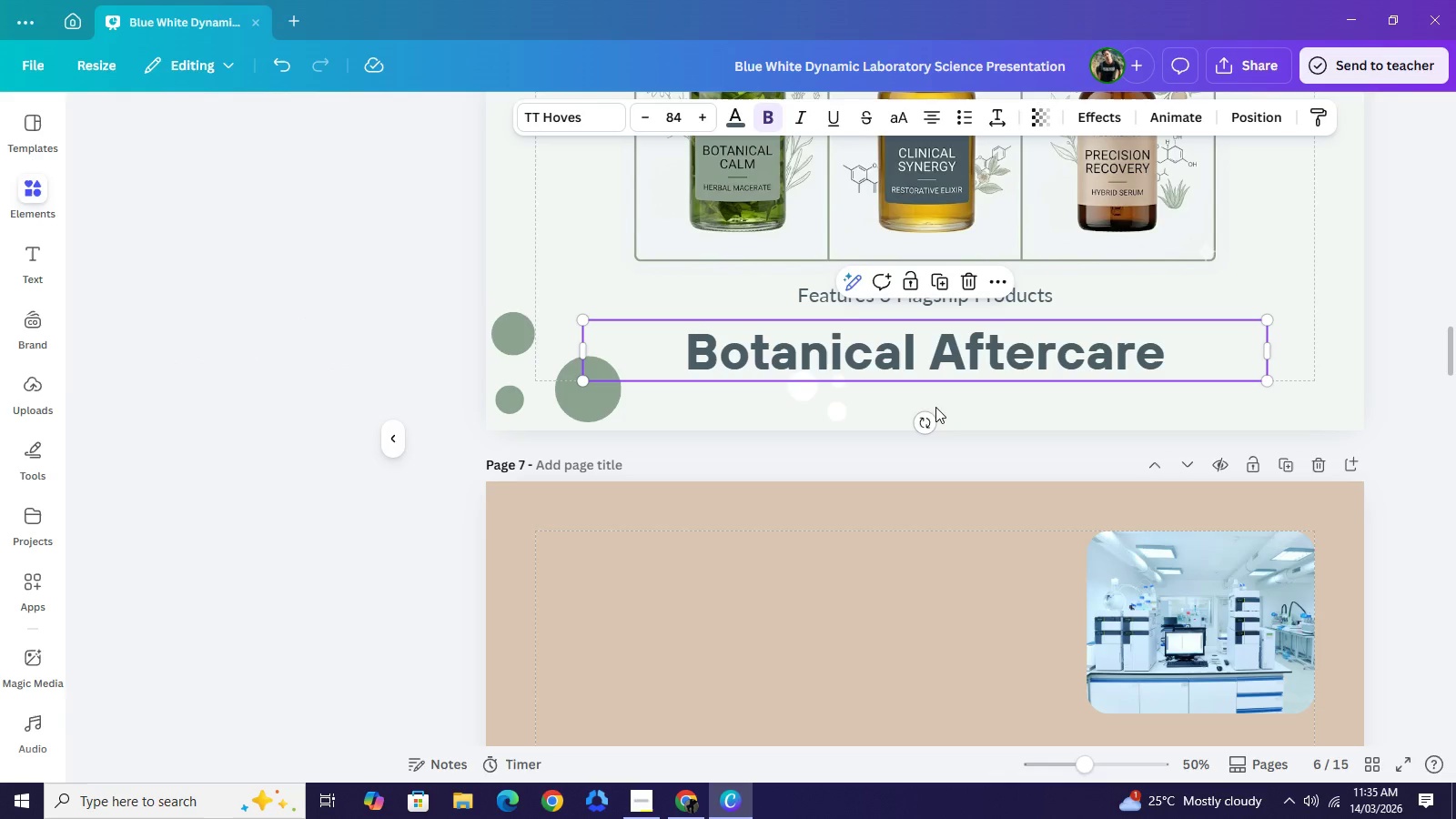 
key(Control+C)
 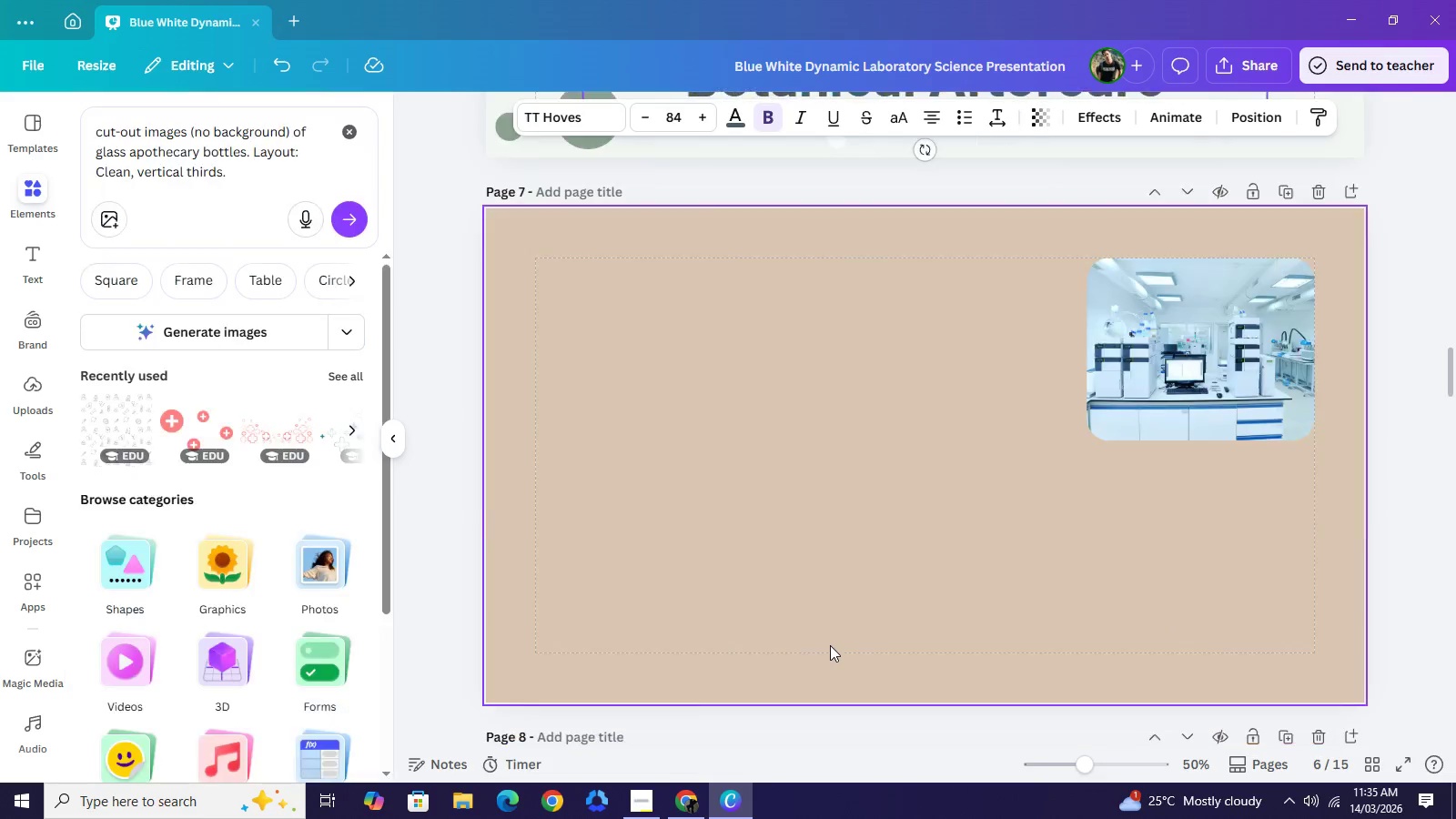 
scroll: coordinate [830, 644], scroll_direction: down, amount: 3.0
 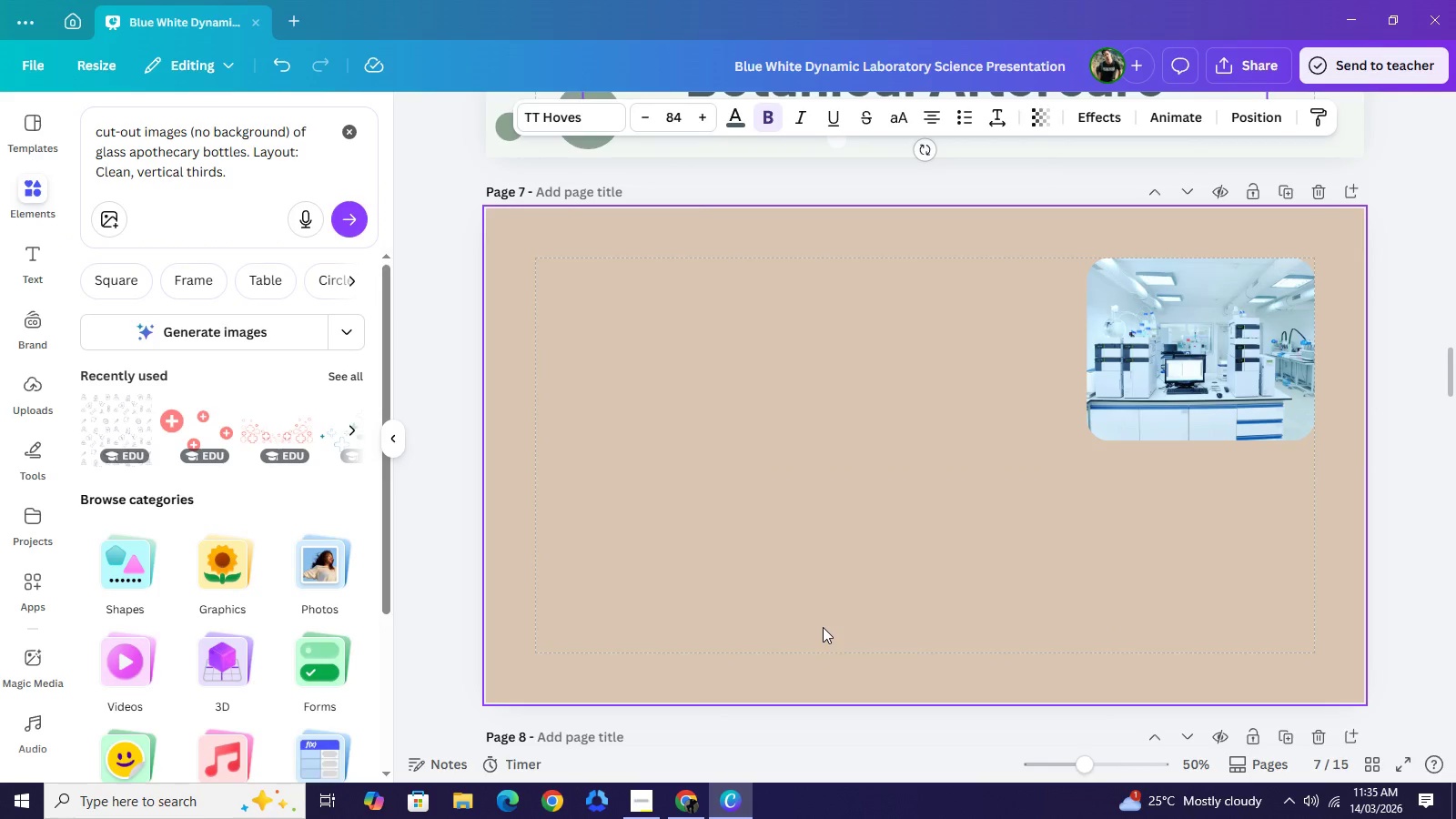 
key(Control+V)
 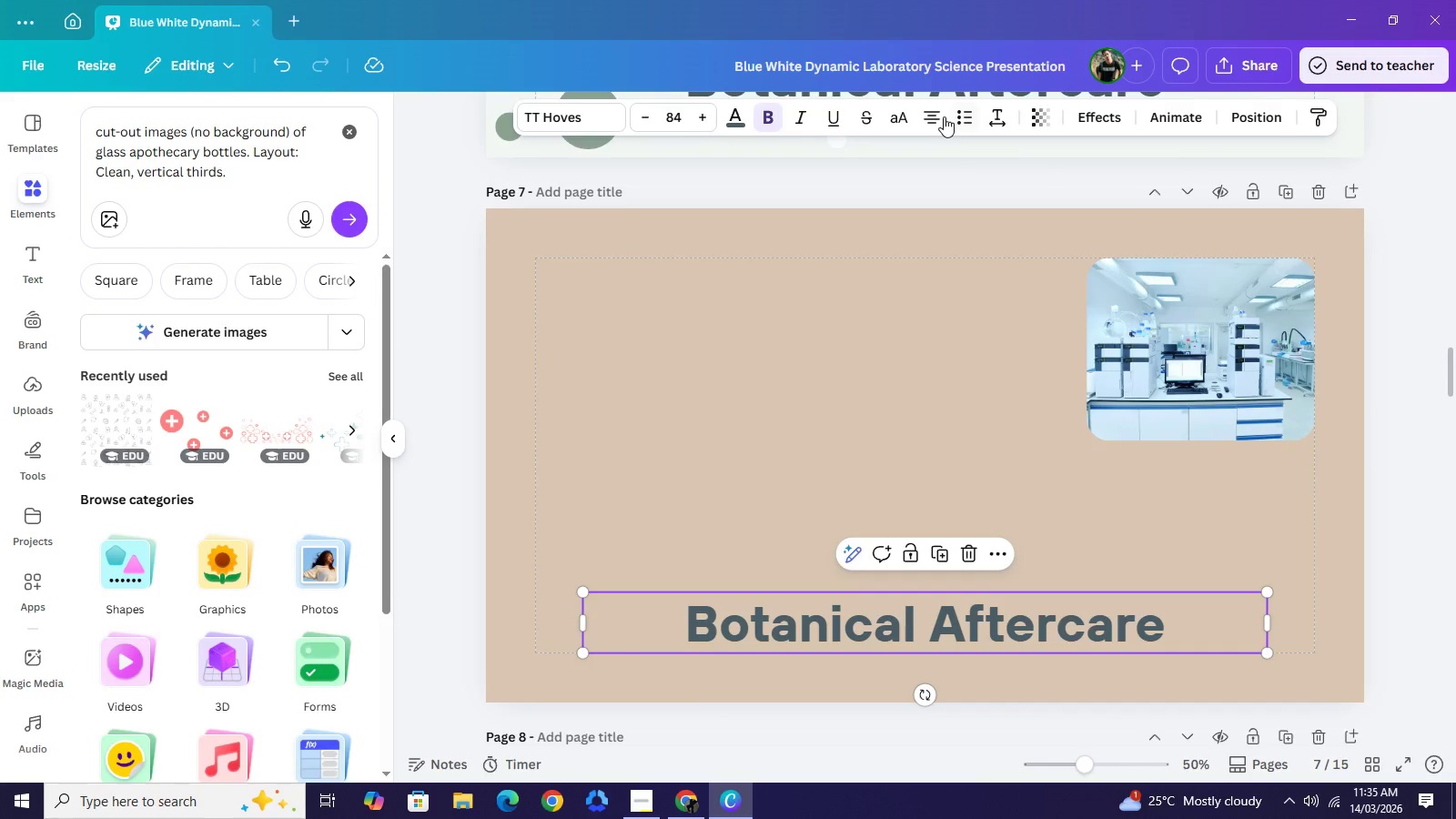 
left_click([944, 116])
 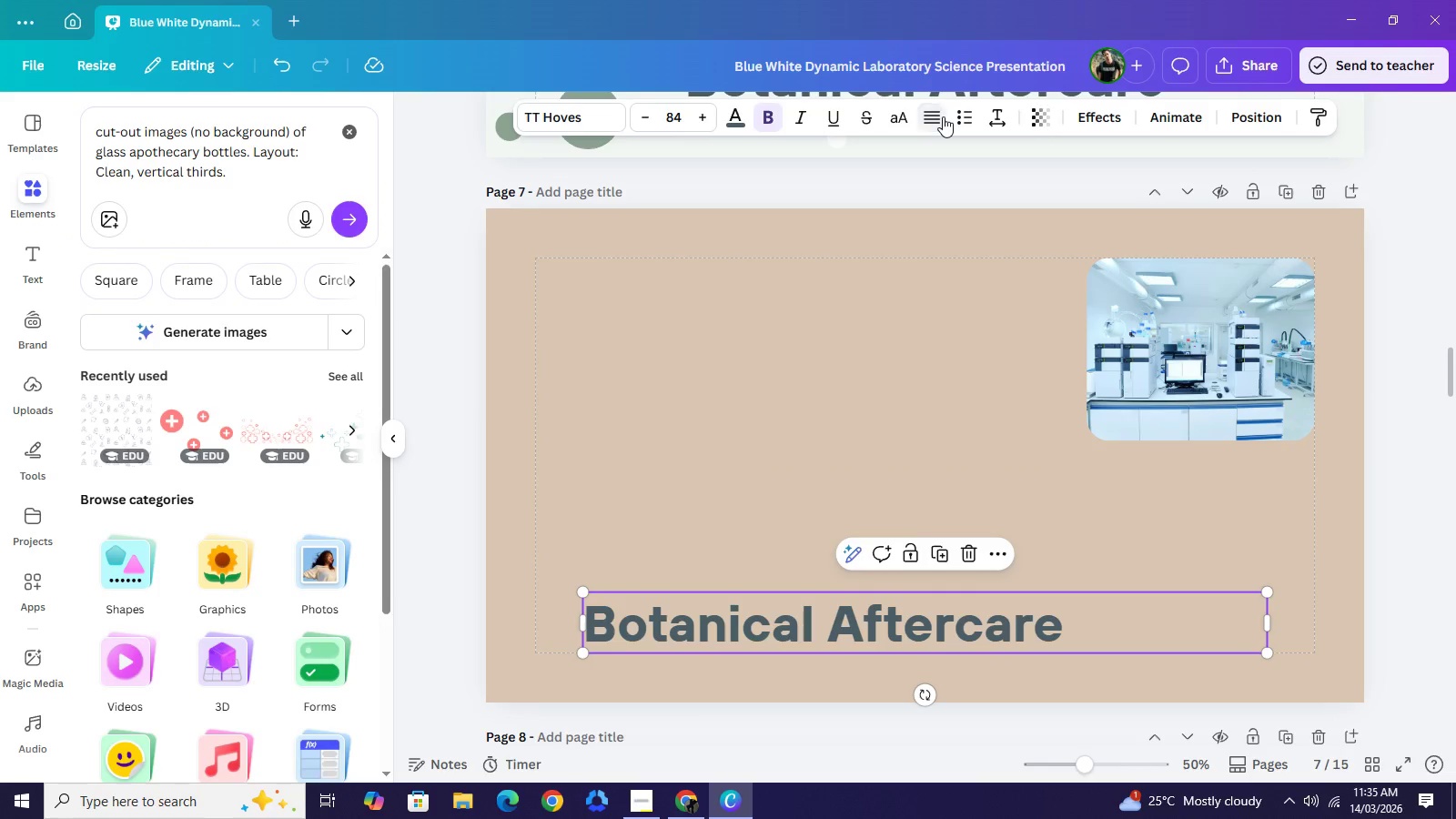 
double_click([943, 116])
 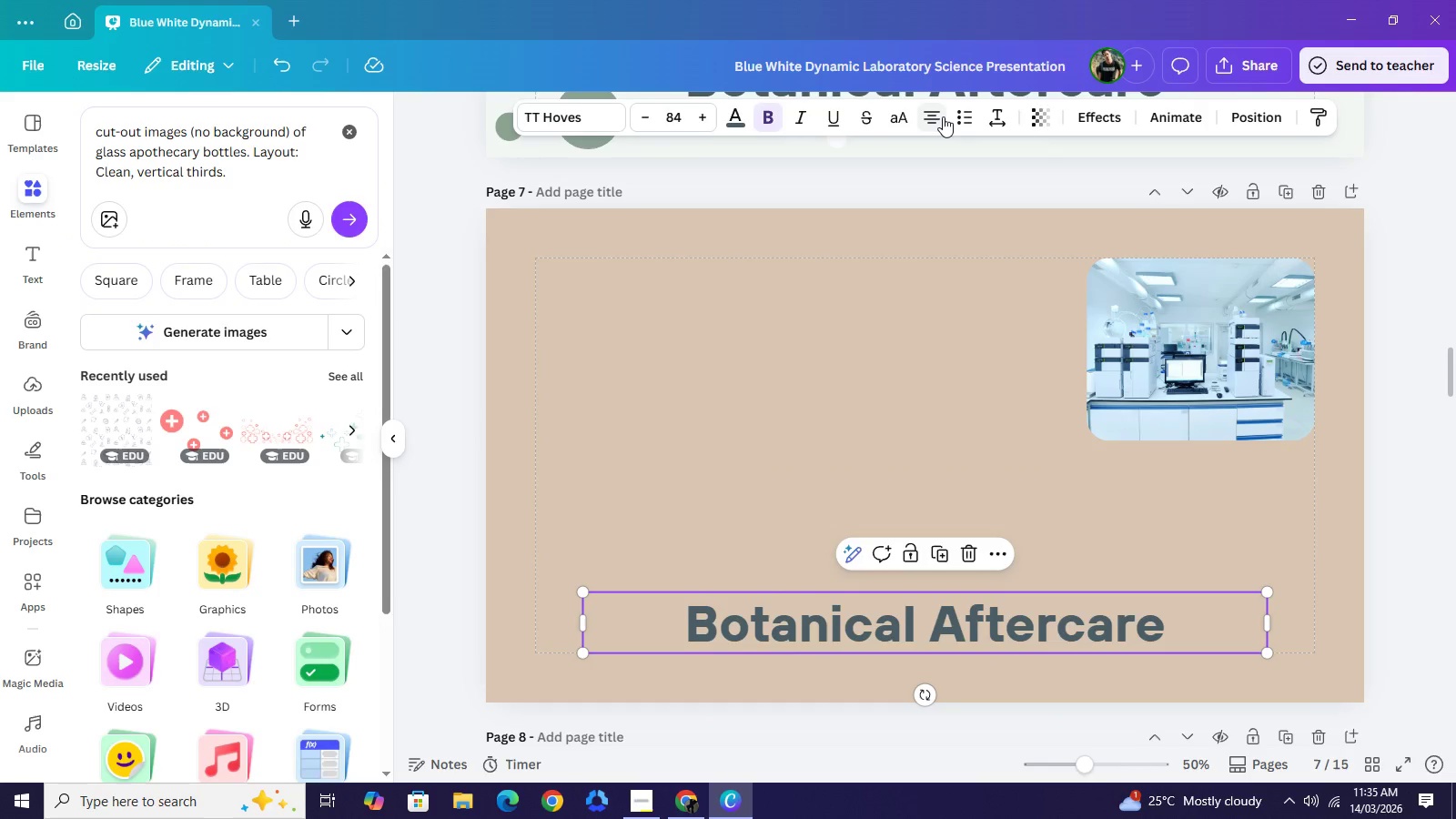 
triple_click([943, 116])
 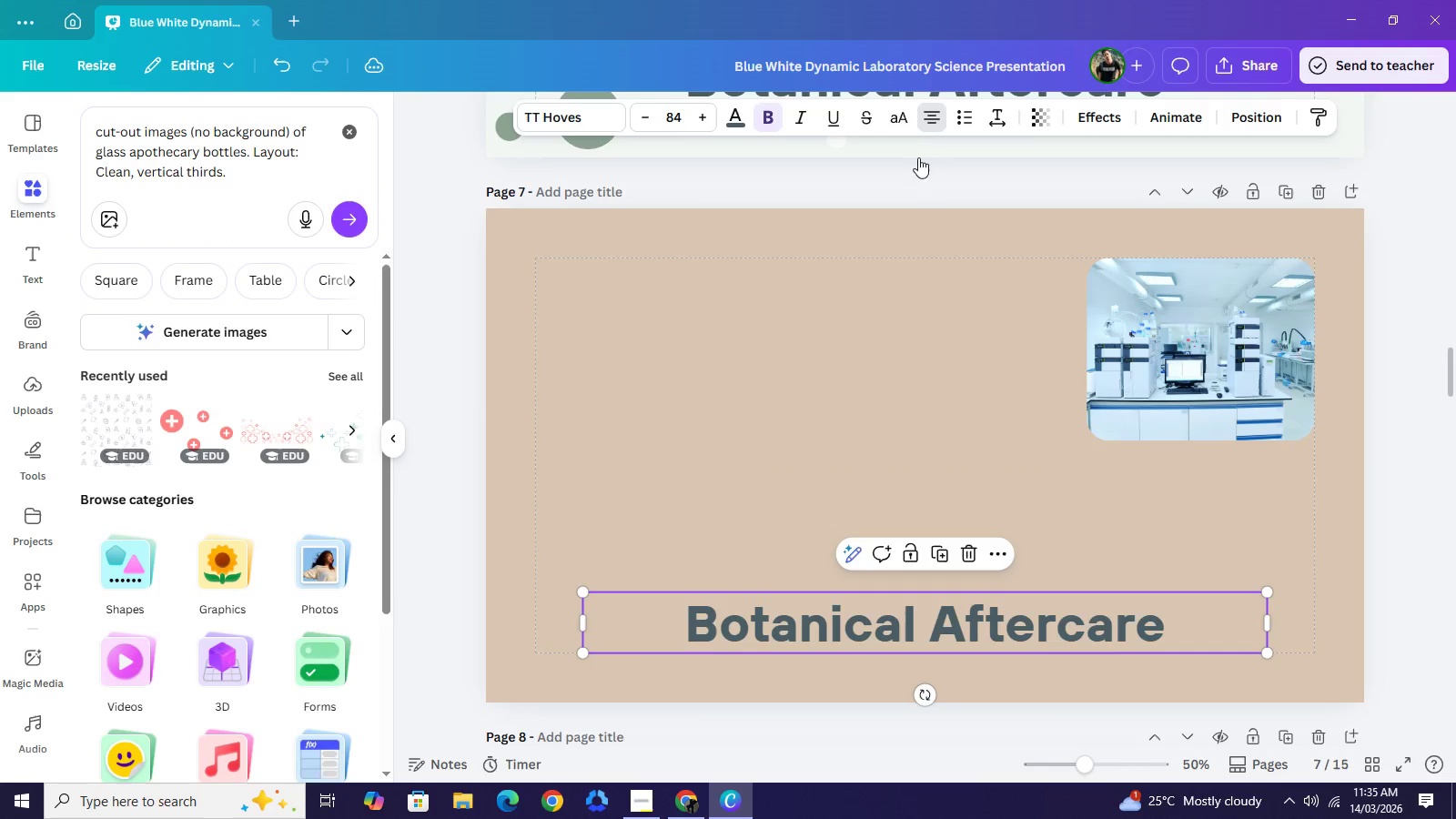 
left_click([943, 116])
 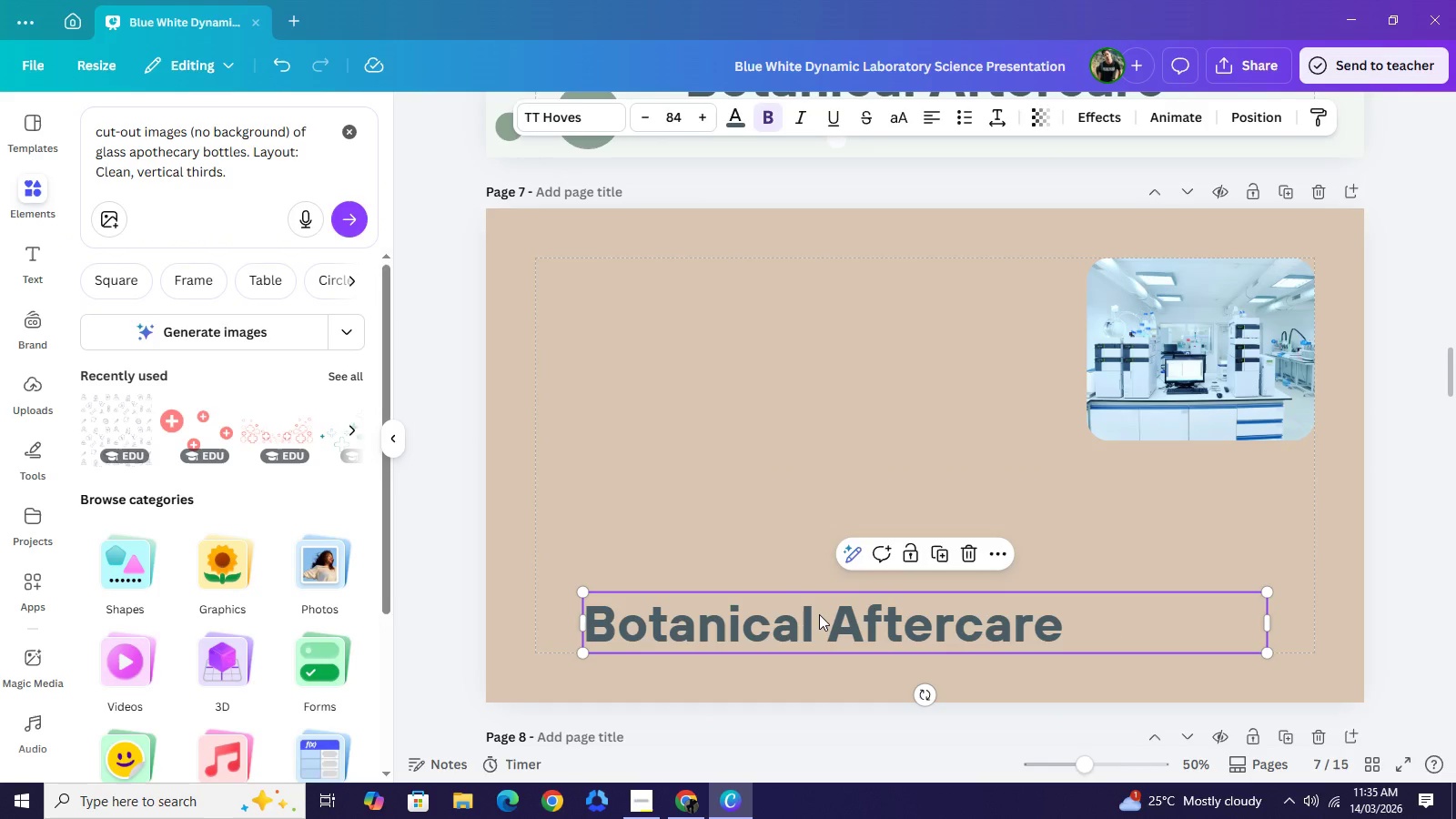 
left_click_drag(start_coordinate=[819, 614], to_coordinate=[774, 612])
 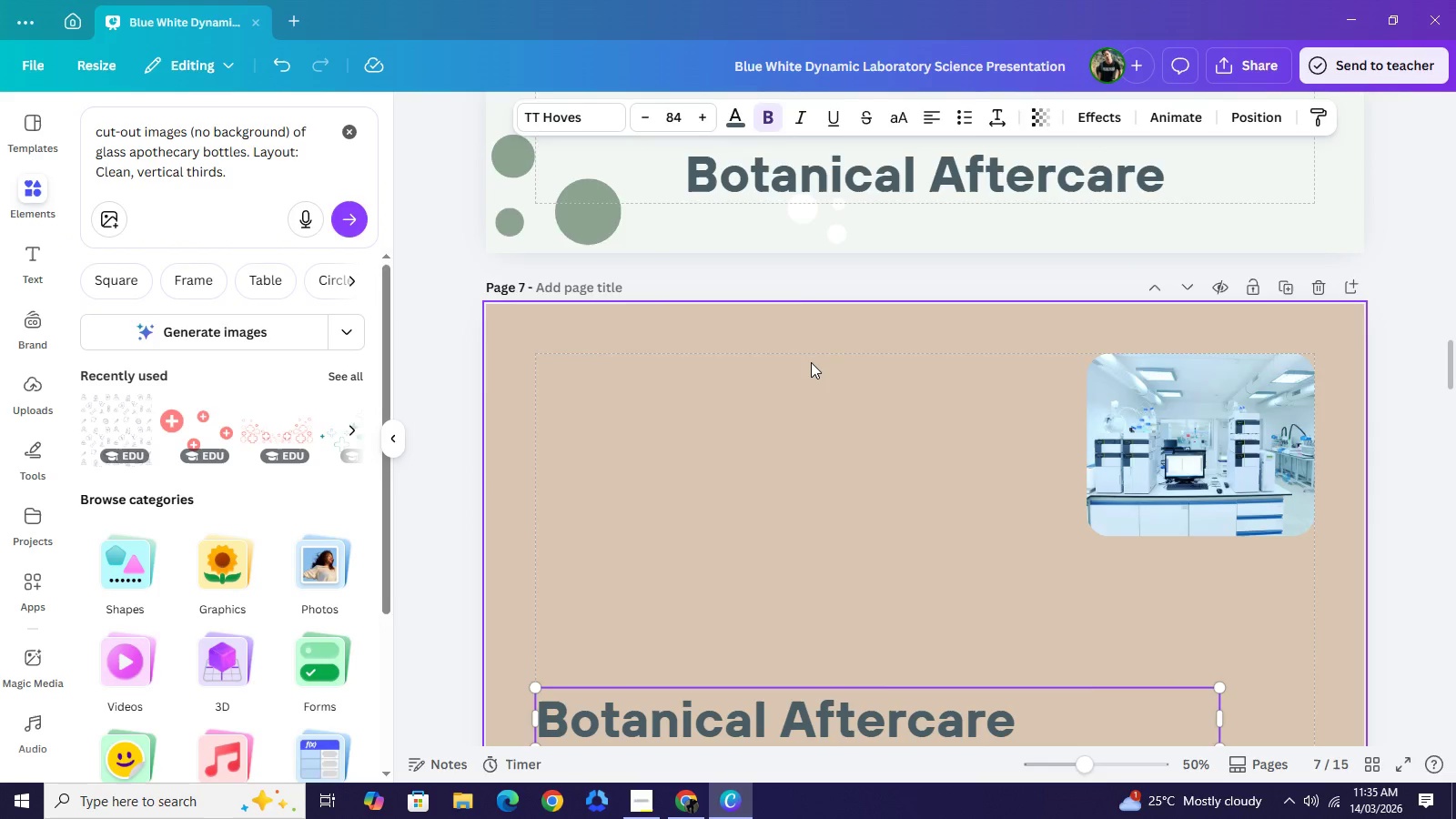 
scroll: coordinate [811, 362], scroll_direction: up, amount: 5.0
 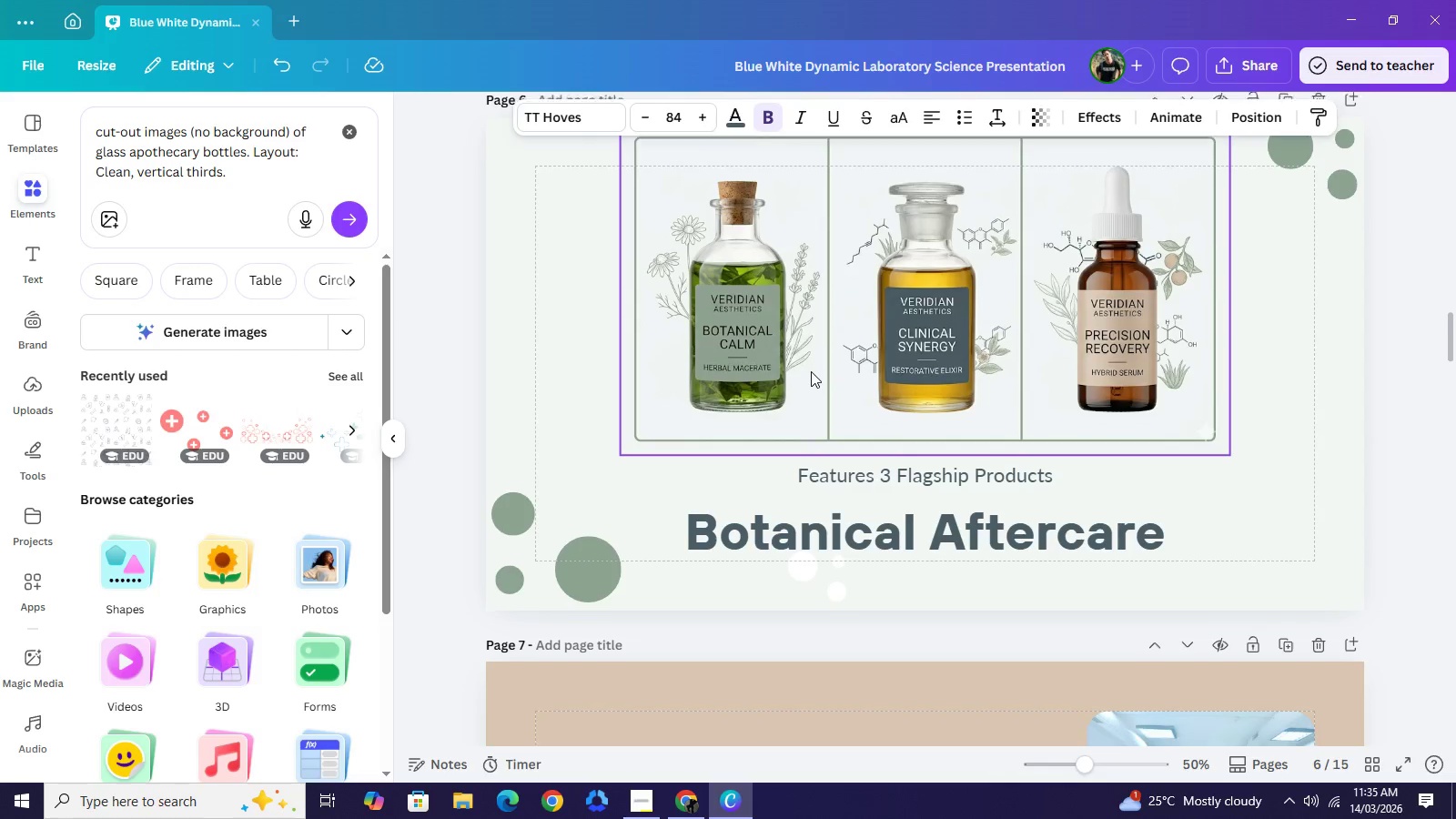 
scroll: coordinate [811, 373], scroll_direction: down, amount: 6.0
 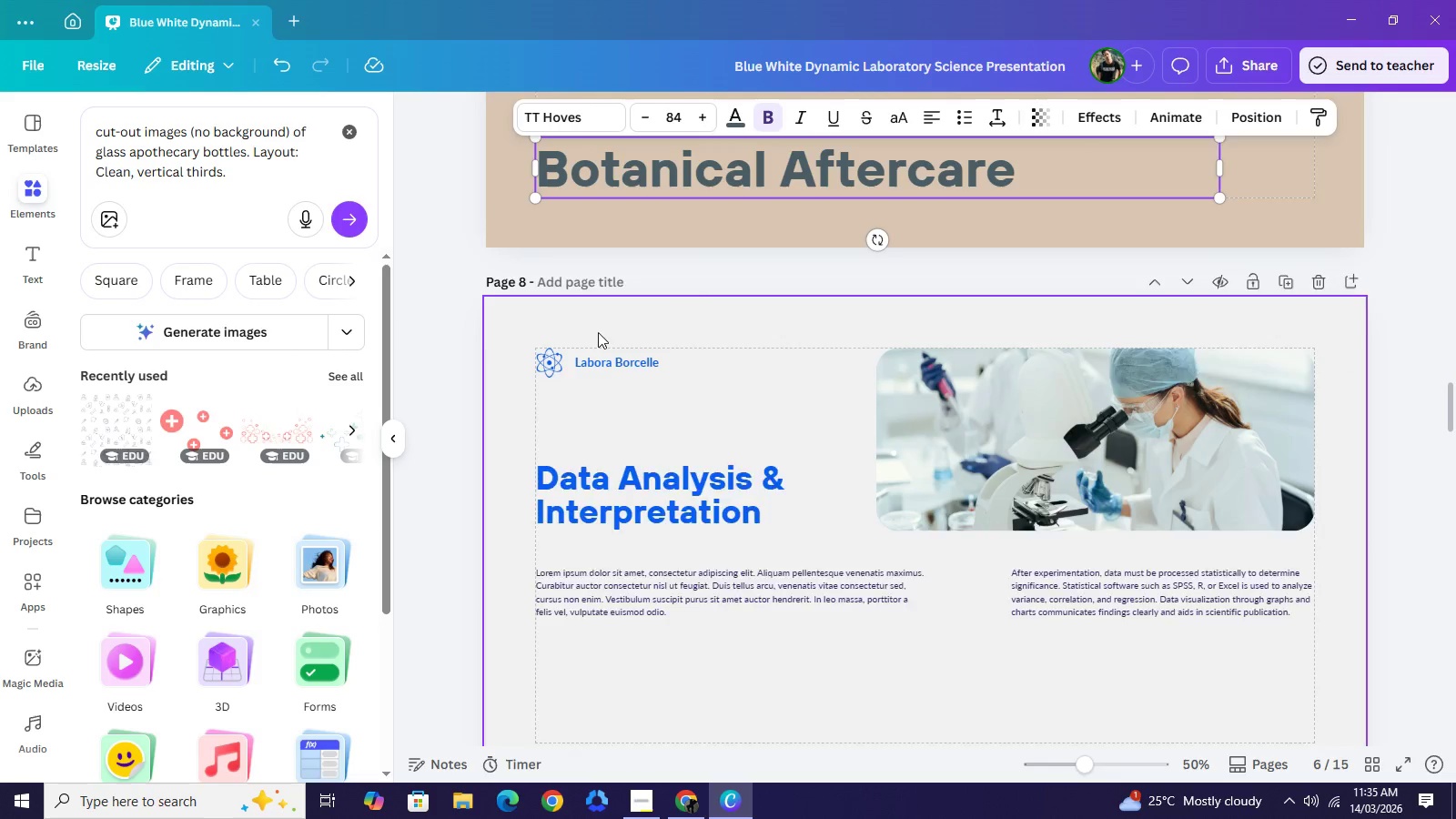 
scroll: coordinate [583, 336], scroll_direction: up, amount: 4.0
 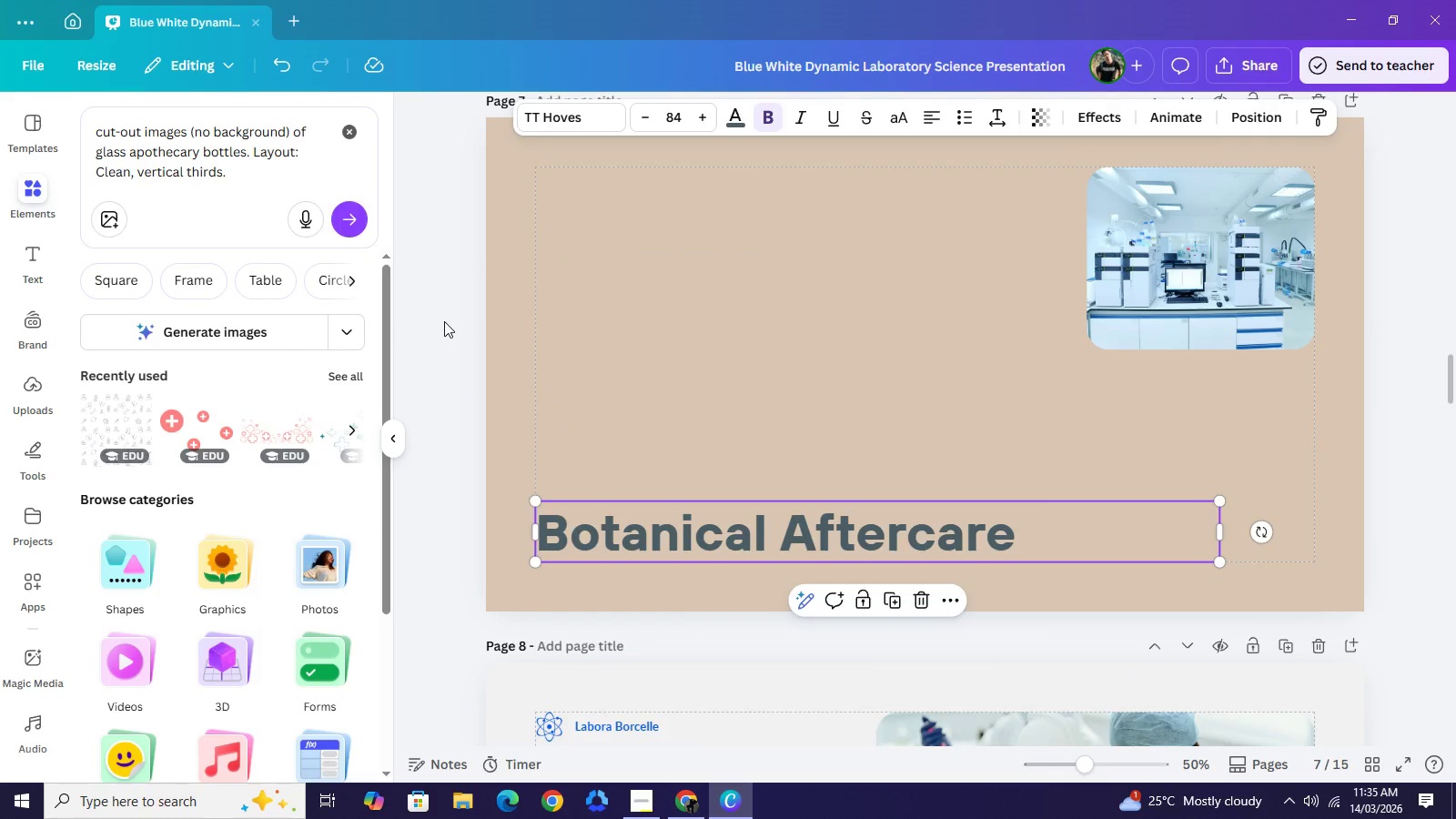 
left_click([444, 321])
 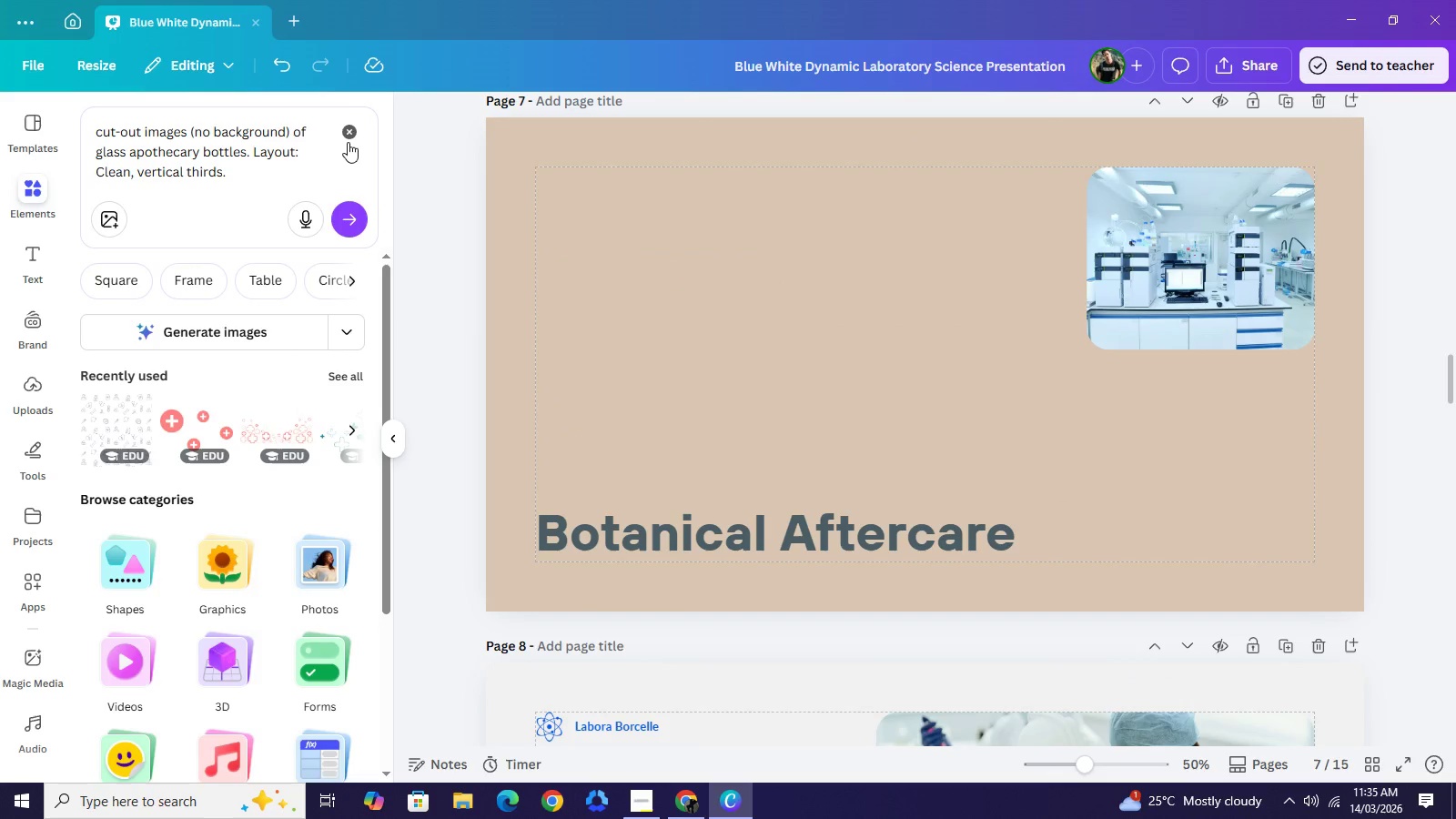 
left_click([351, 129])
 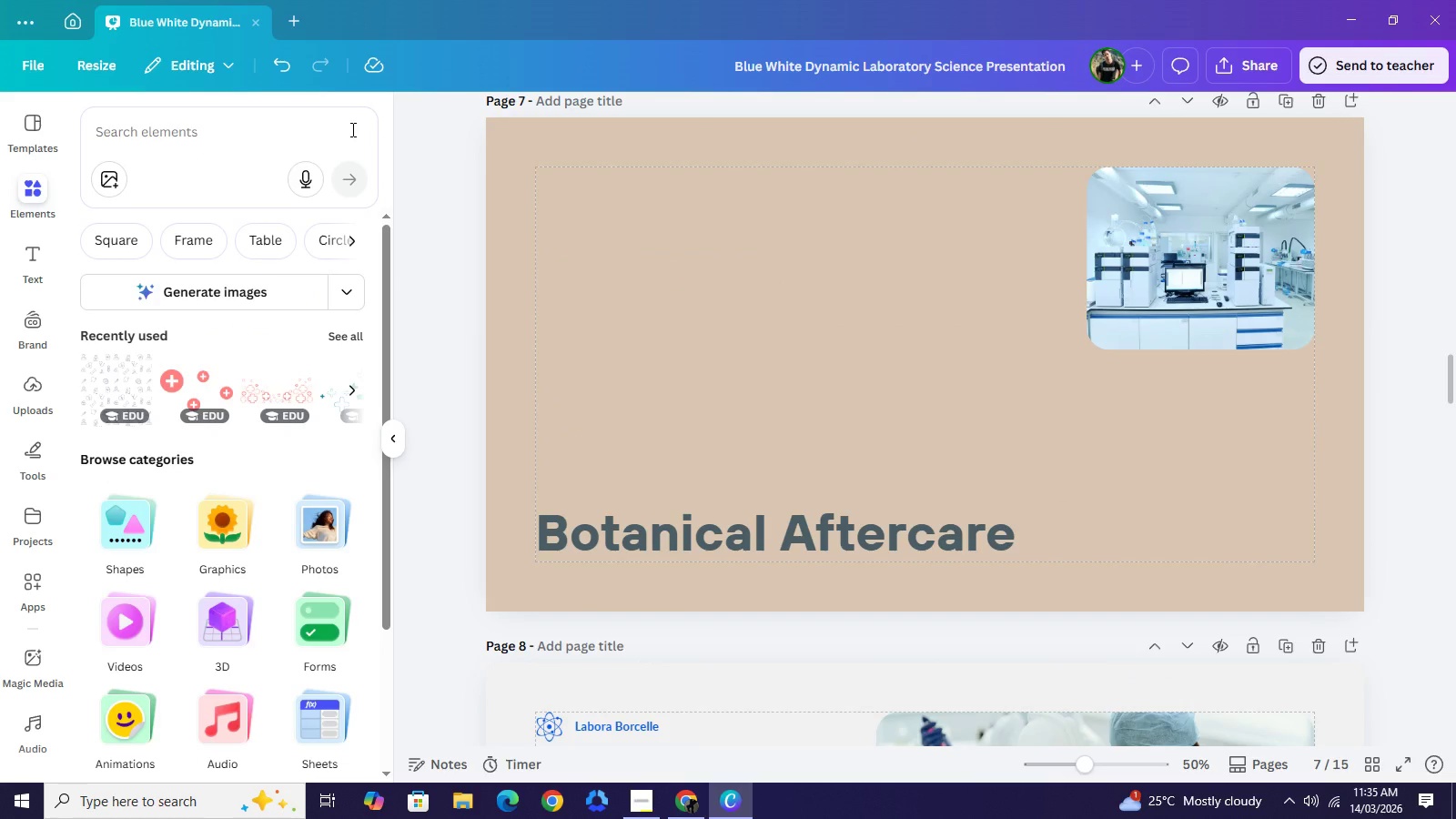 
wait(9.51)
 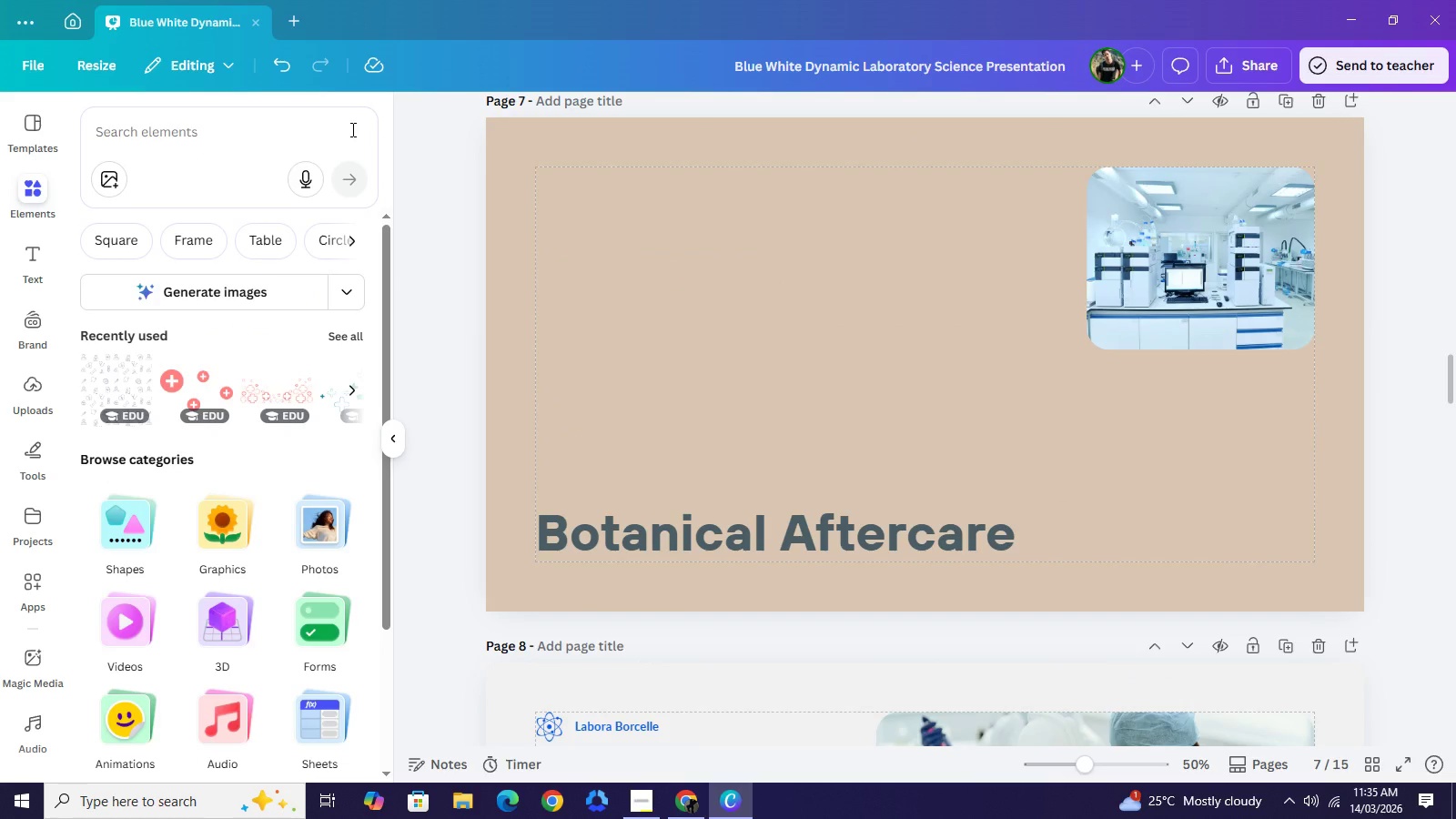 
double_click([775, 537])
 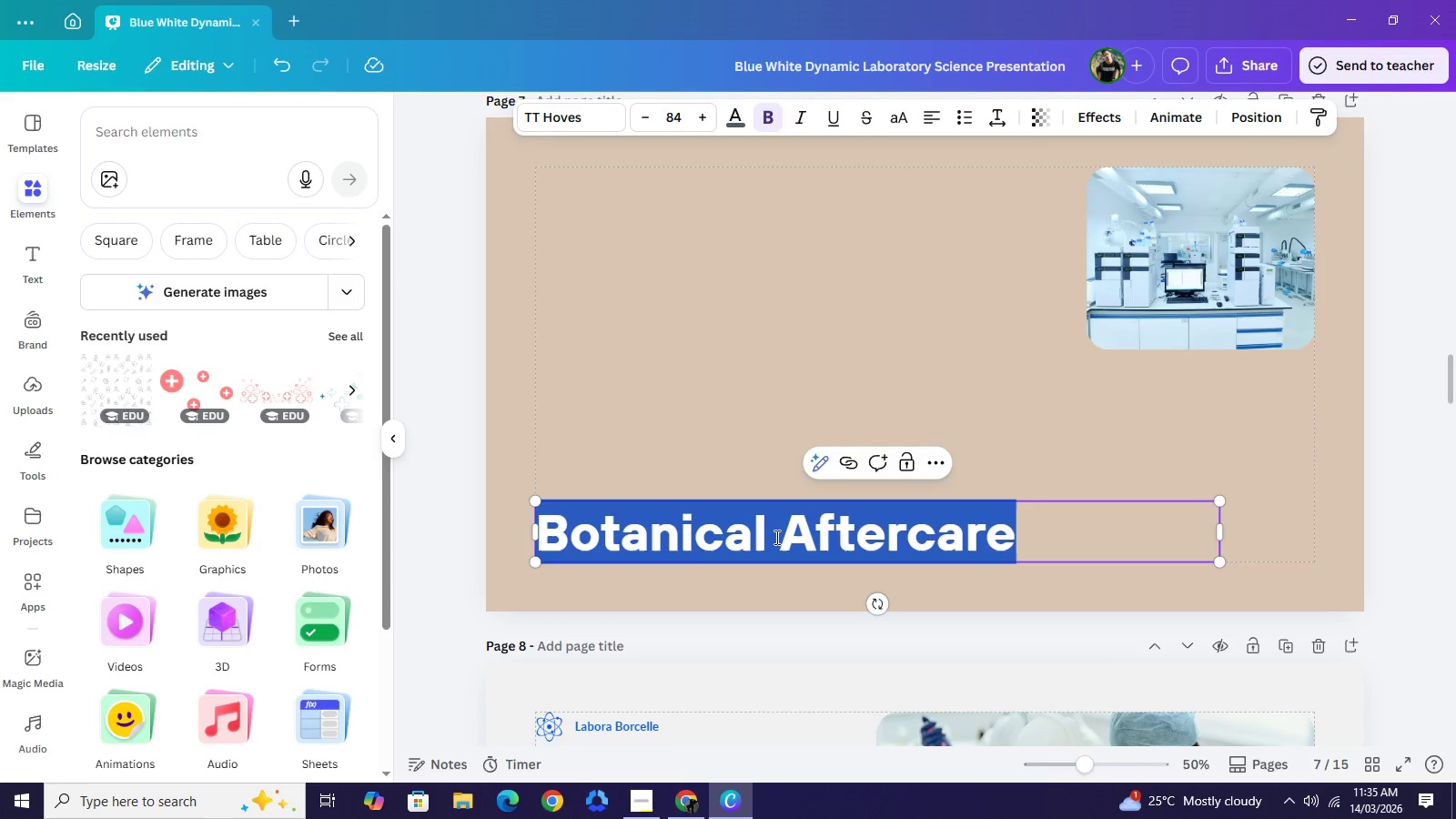 
wait(8.25)
 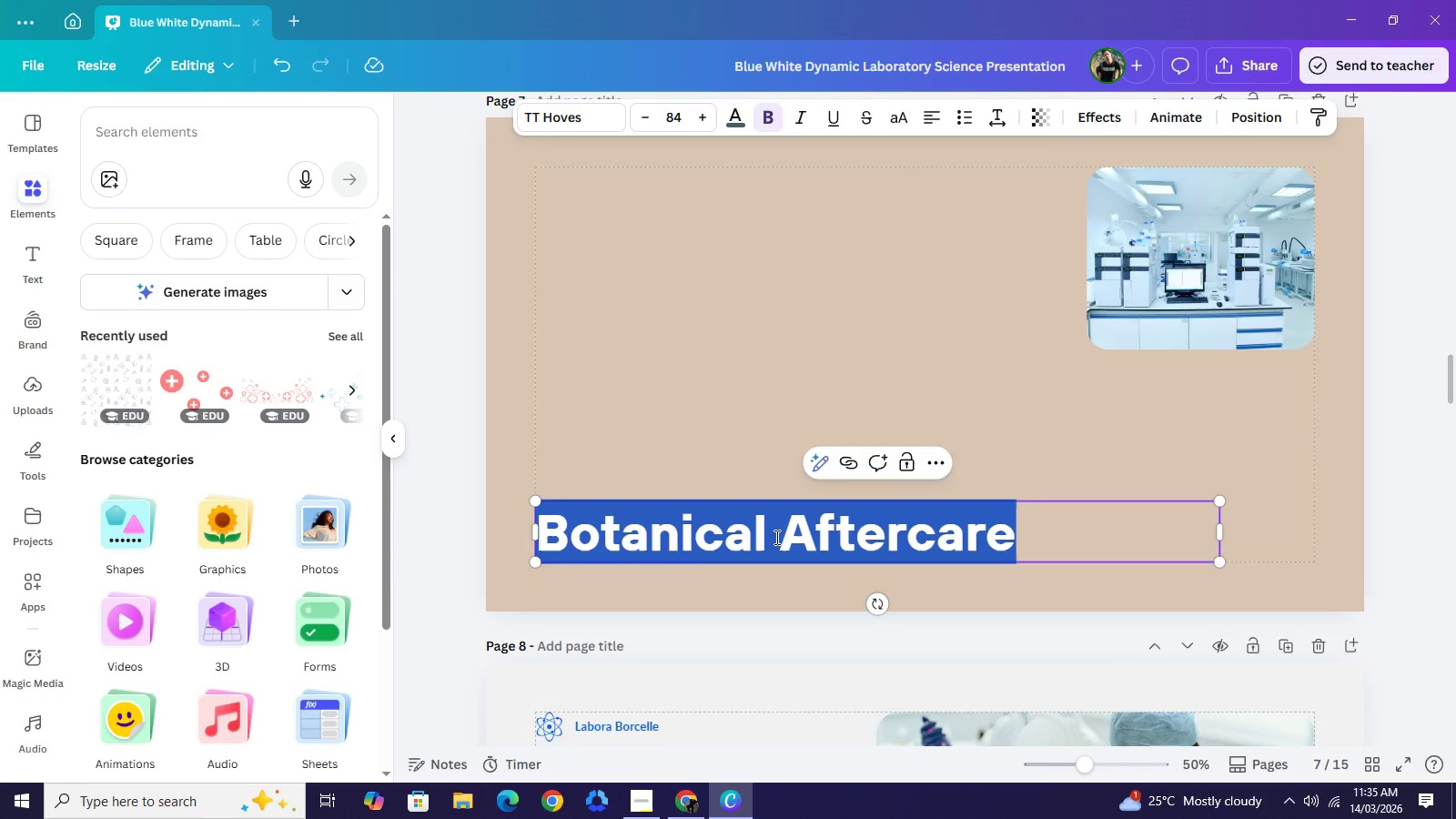 
type(6 Tra)
key(Backspace)
key(Backspace)
key(Backspace)
key(Backspace)
type(-w)
key(Backspace)
type(wee)
key(Backspace)
key(Backspace)
key(Backspace)
type(Week Transformation)
 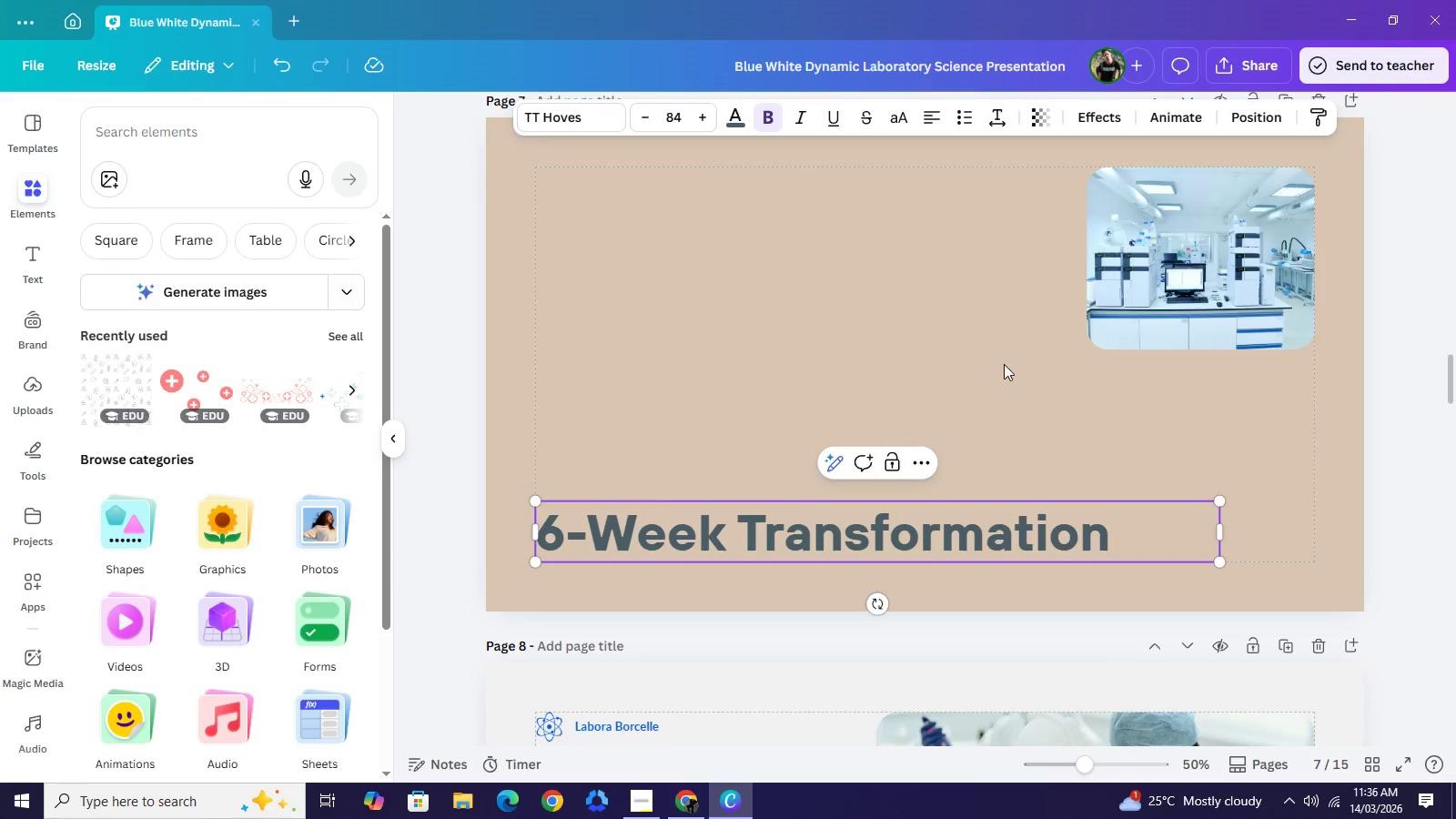 
left_click([181, 132])
 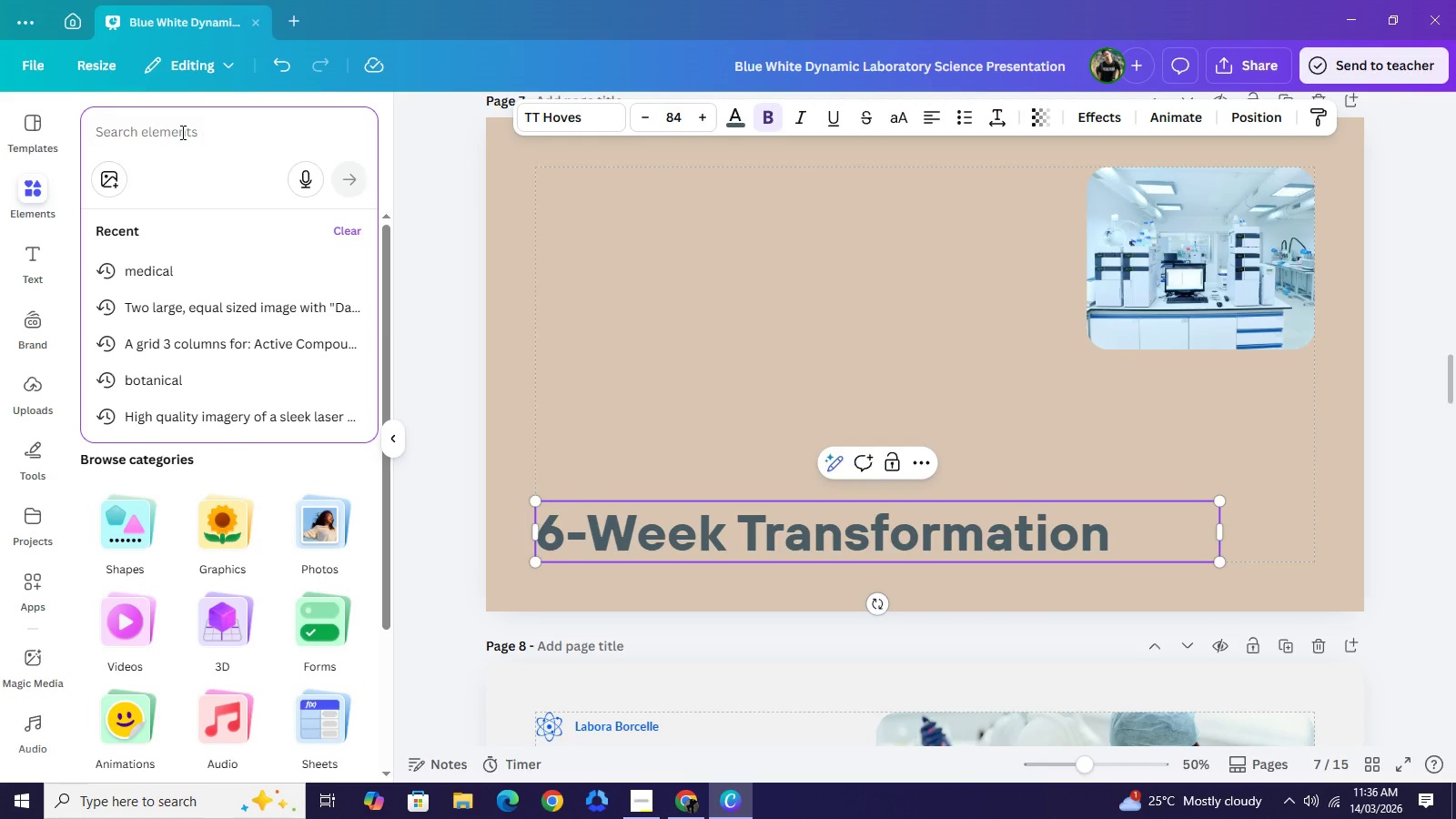 
type(A horizontal)
 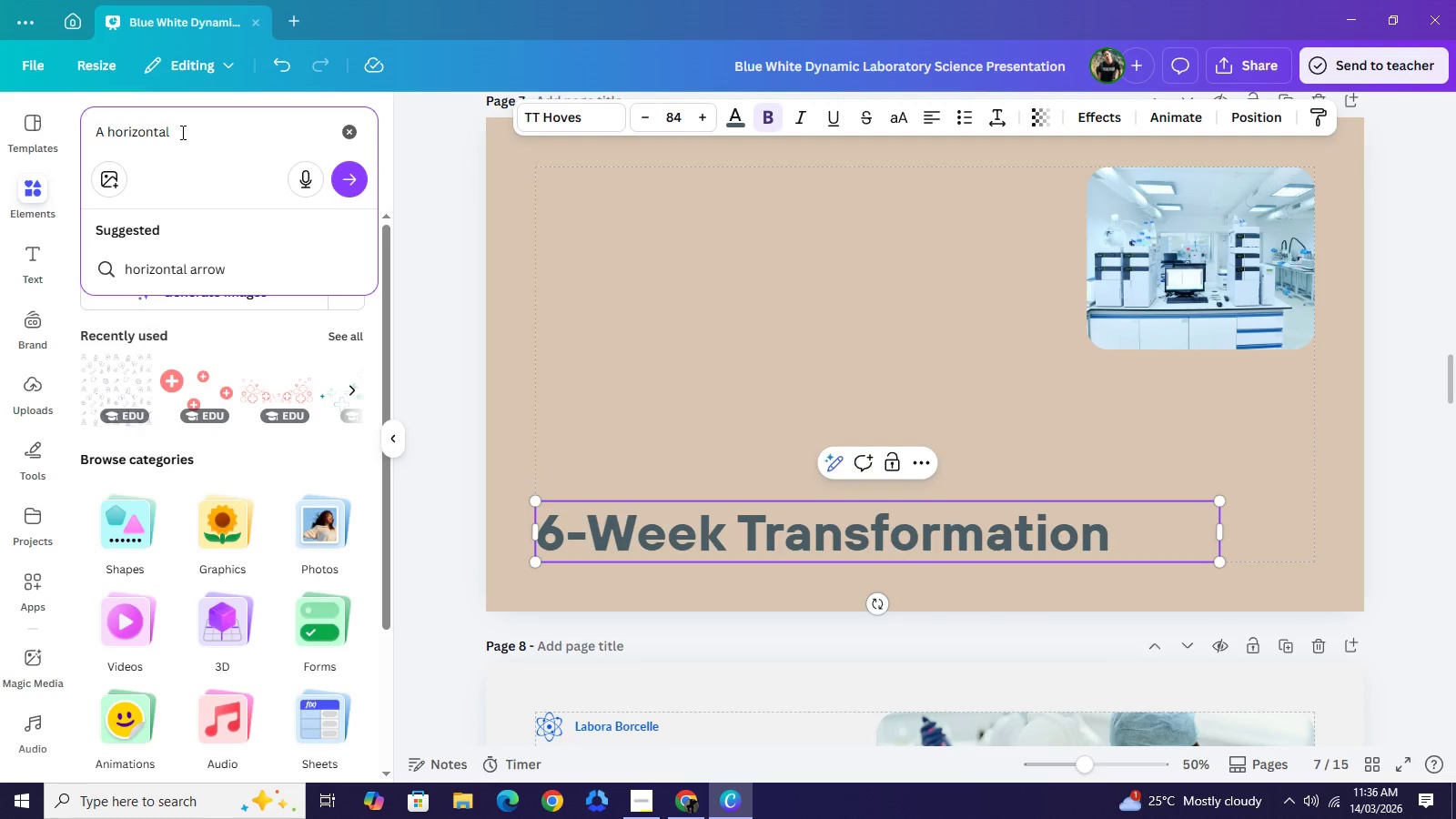 
type( timeline using athin)
key(Backspace)
key(Backspace)
key(Backspace)
key(Backspace)
type( thin Sage Green line and soft, blurred circles)
 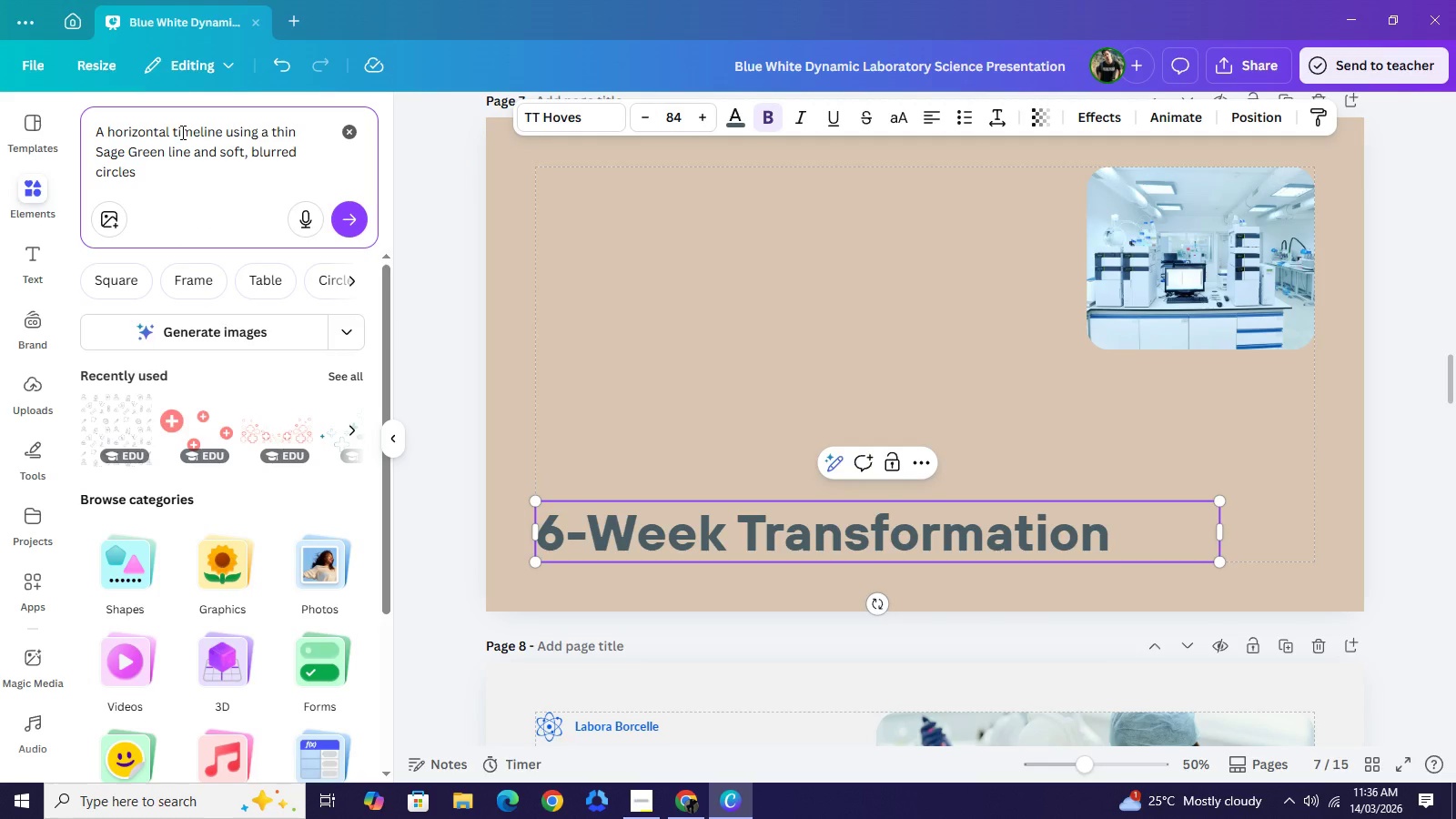 
type( as milestones, Layout:)
 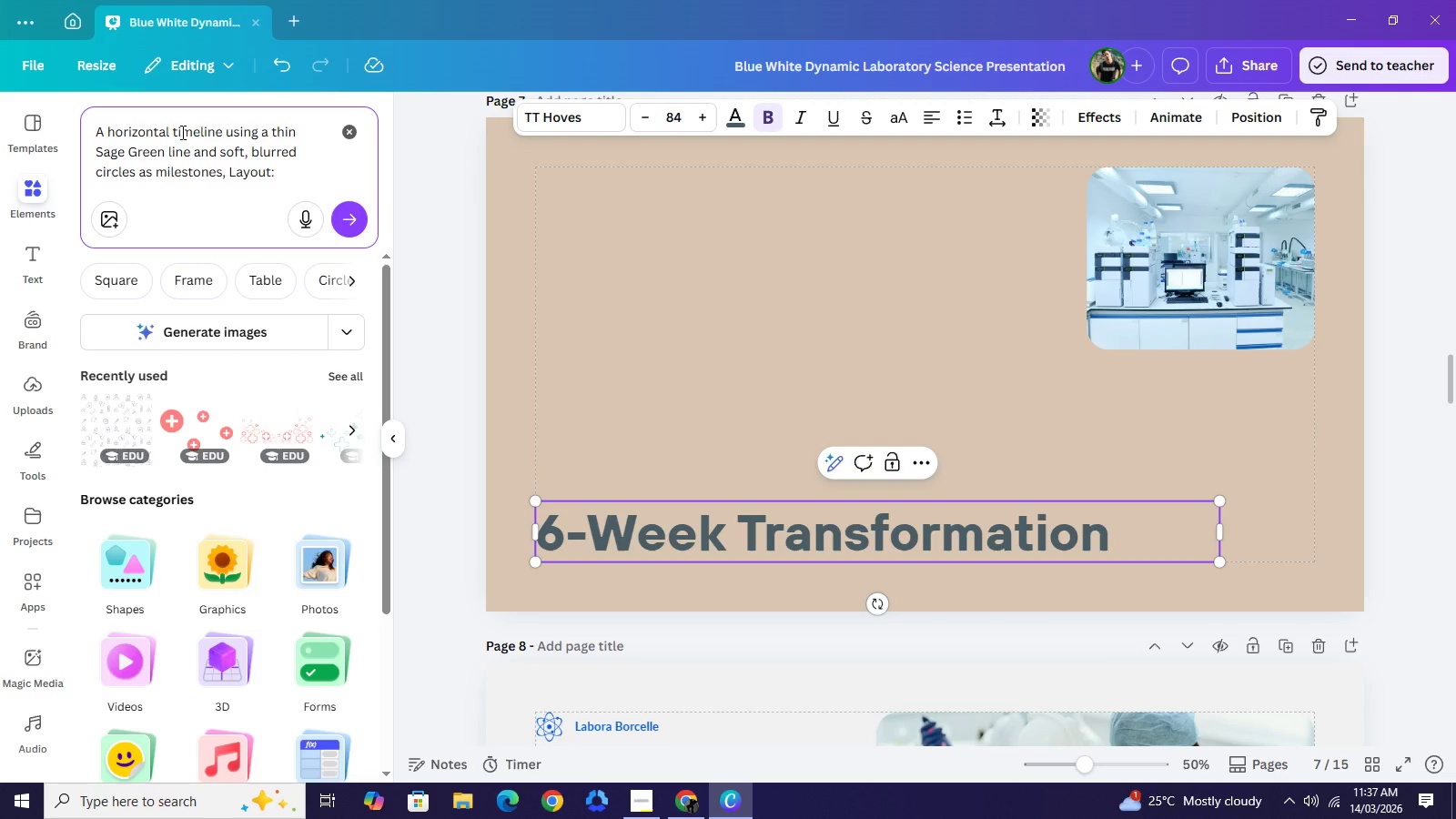 
left_click([225, 171])
 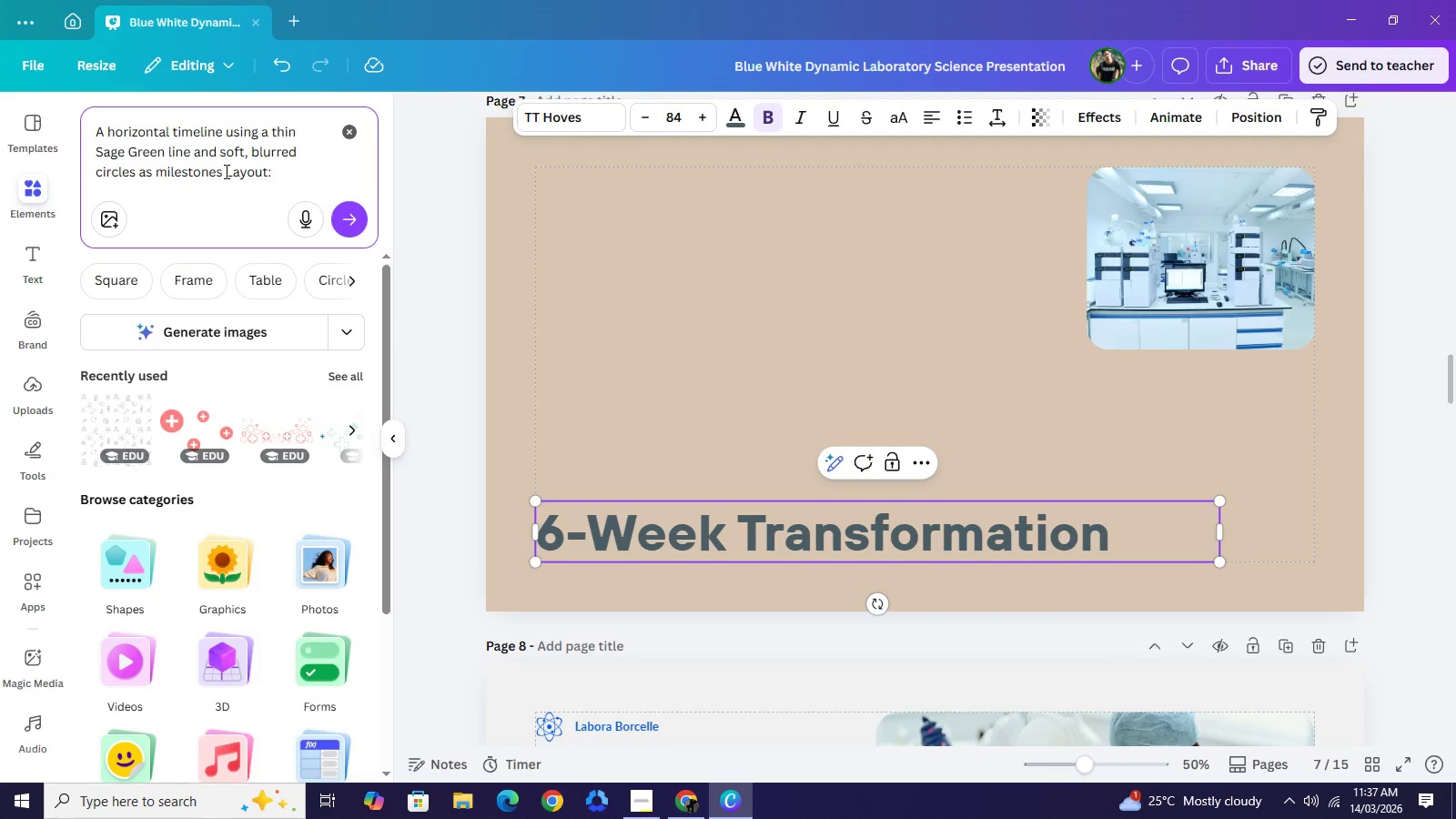 
key(Backspace)
 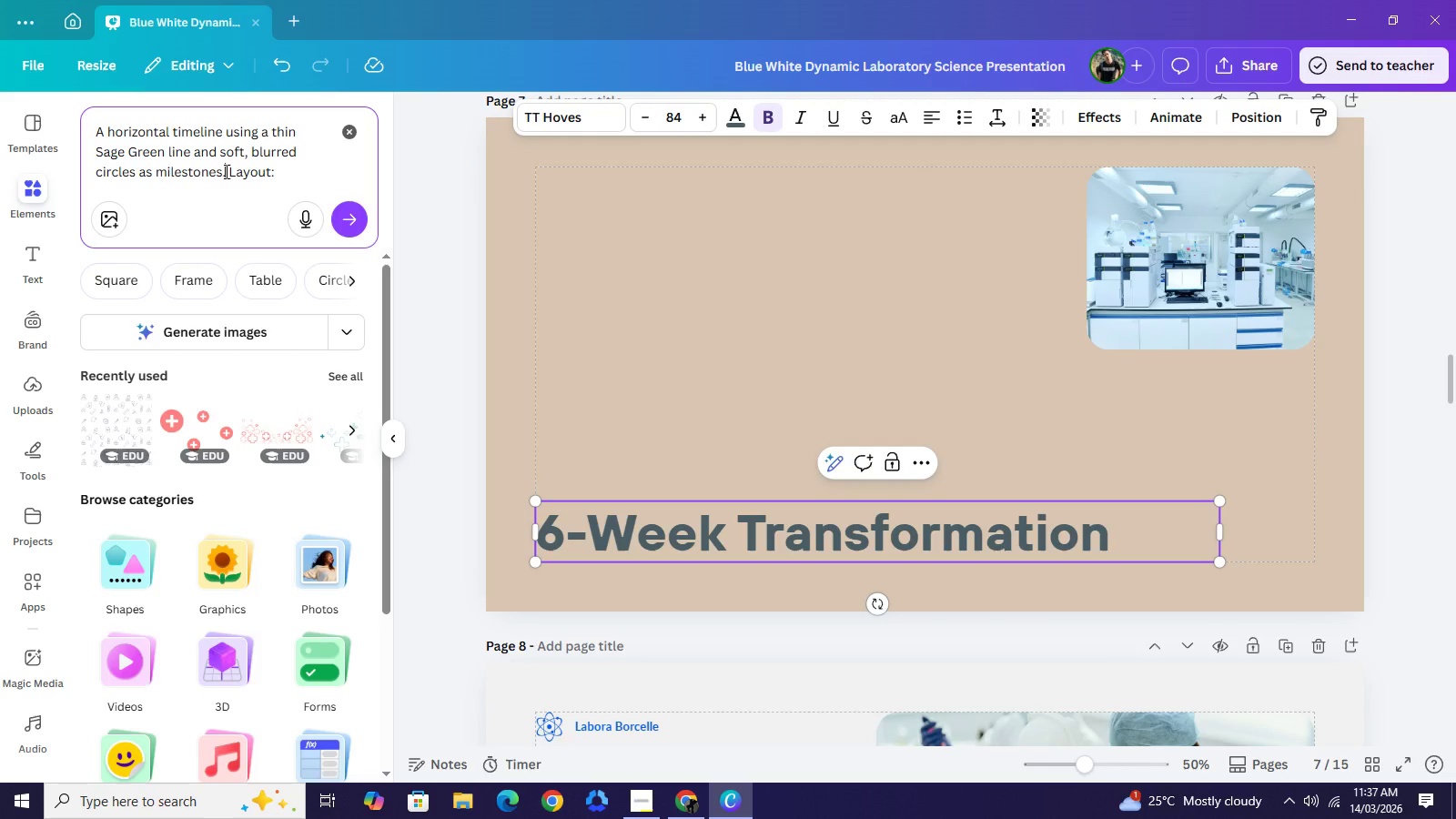 
key(Period)
 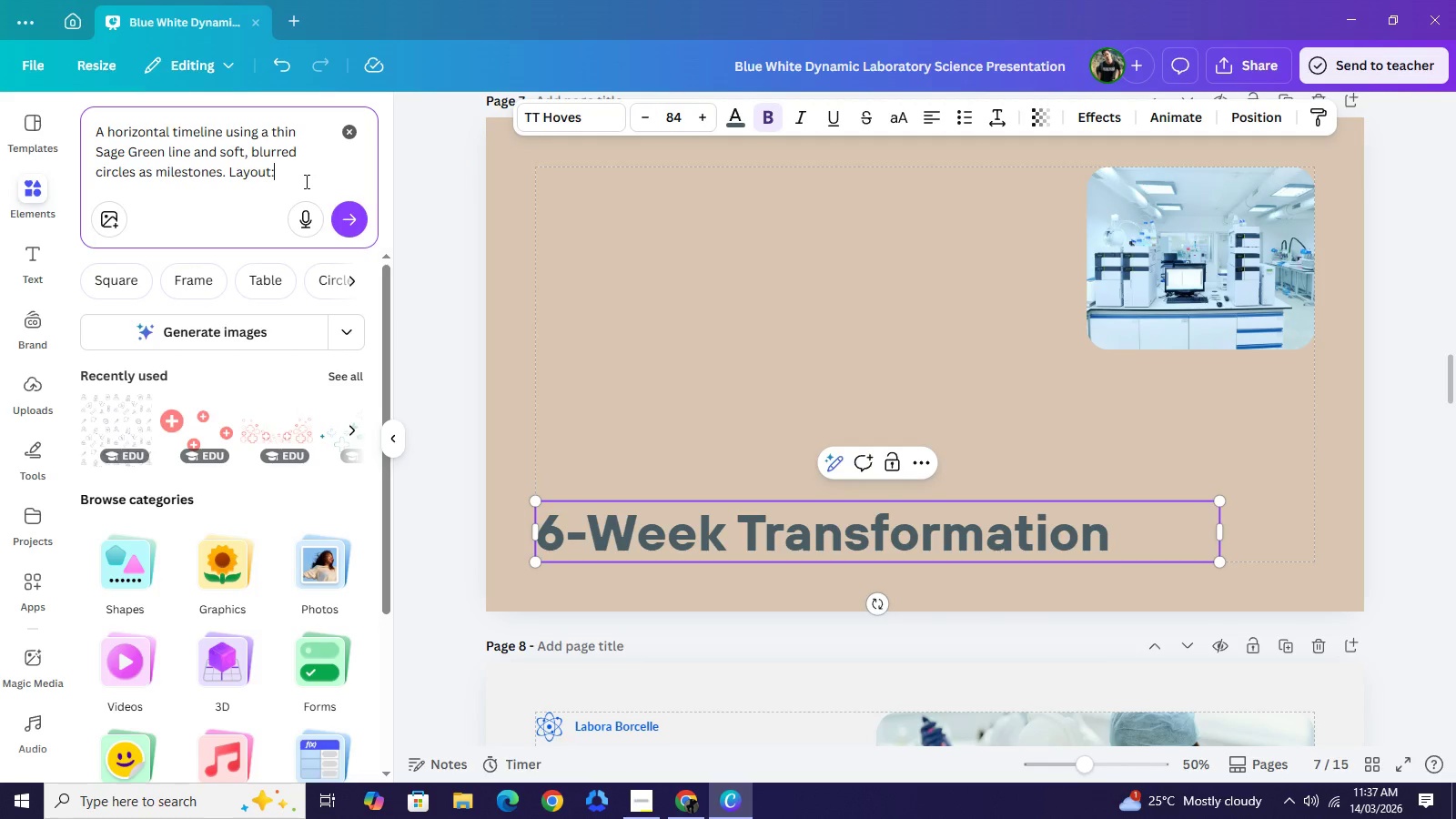 
left_click([305, 181])
 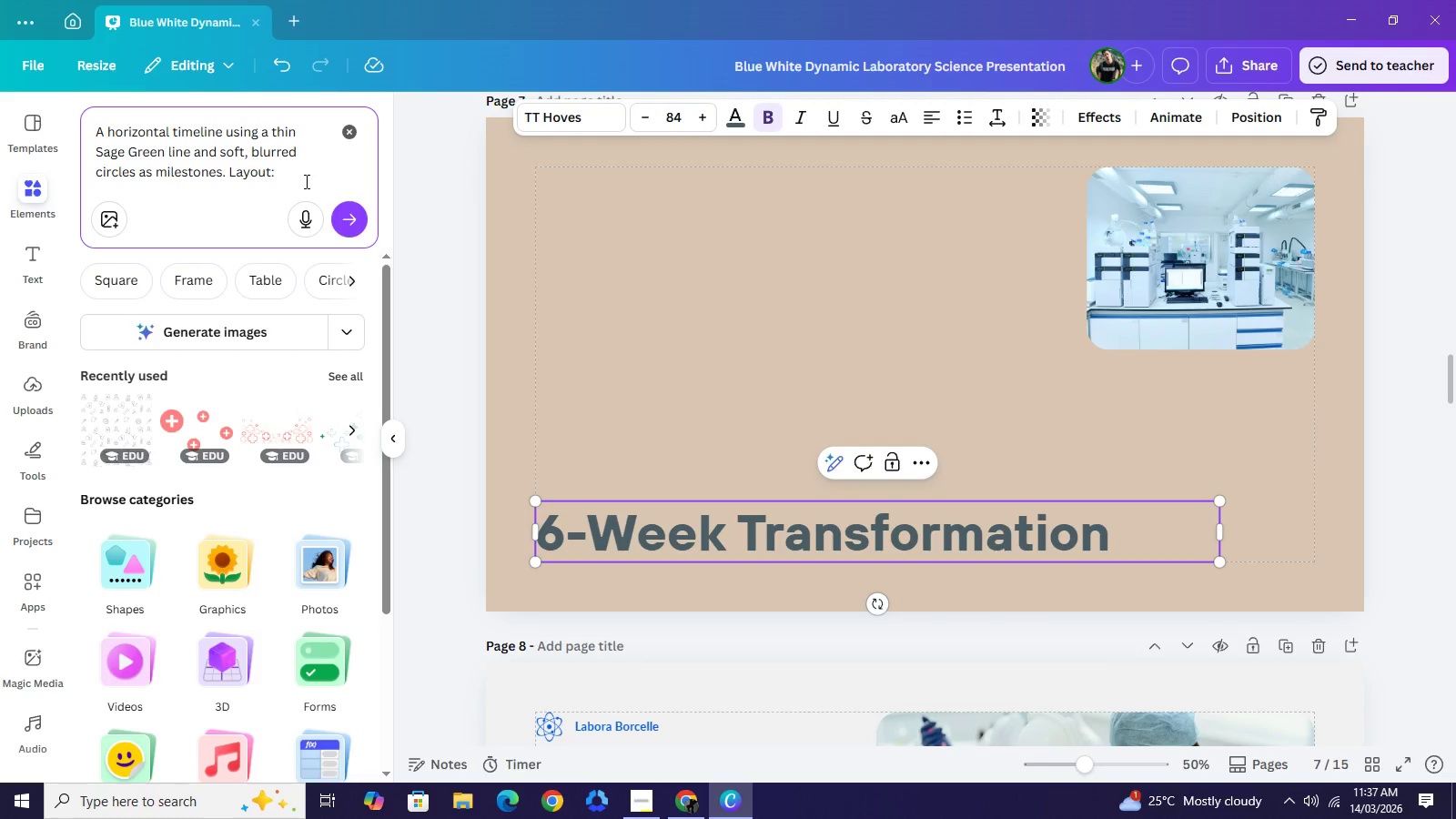 
wait(10.55)
 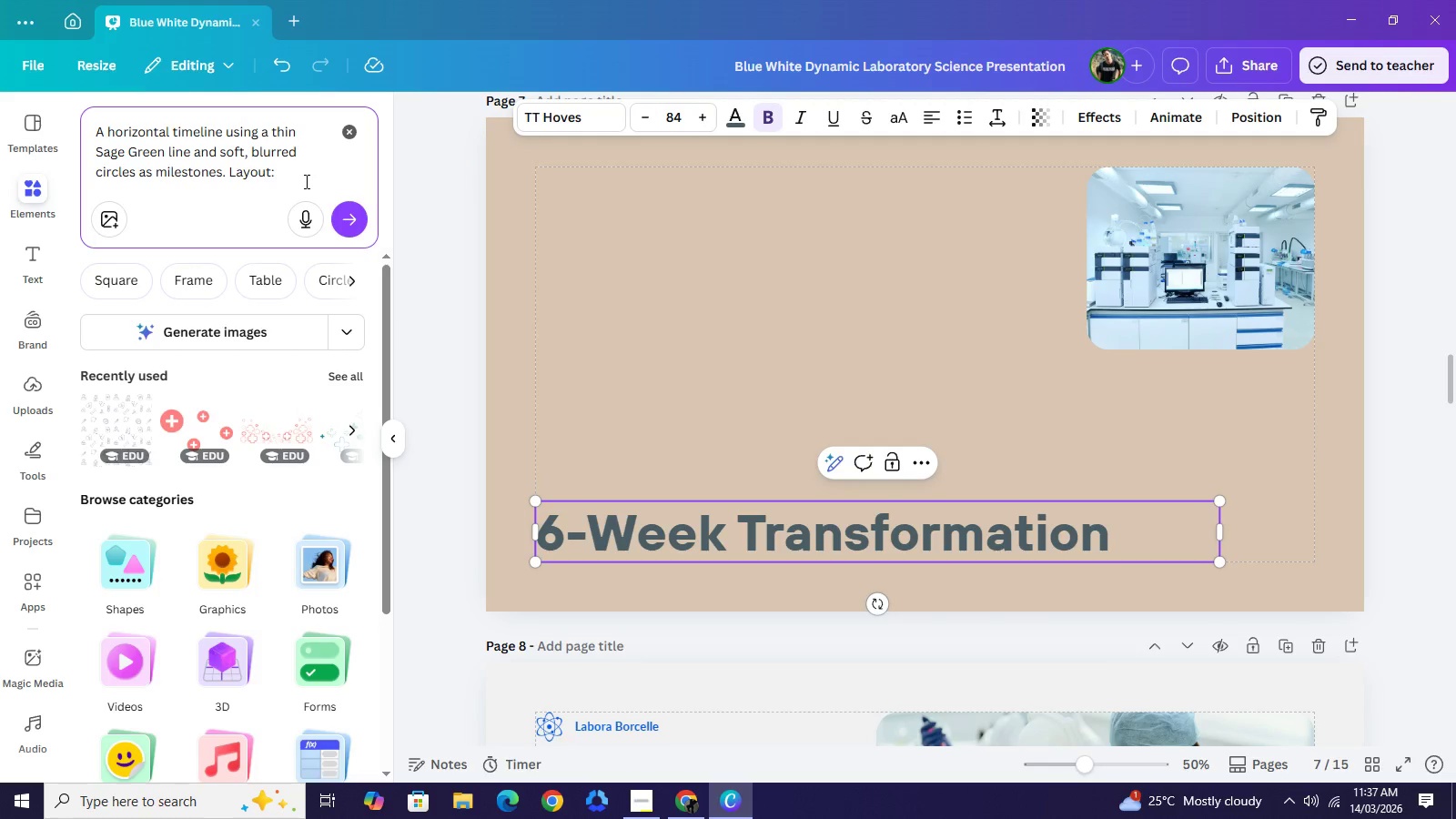 
scroll: coordinate [305, 181], scroll_direction: up, amount: 1.0
 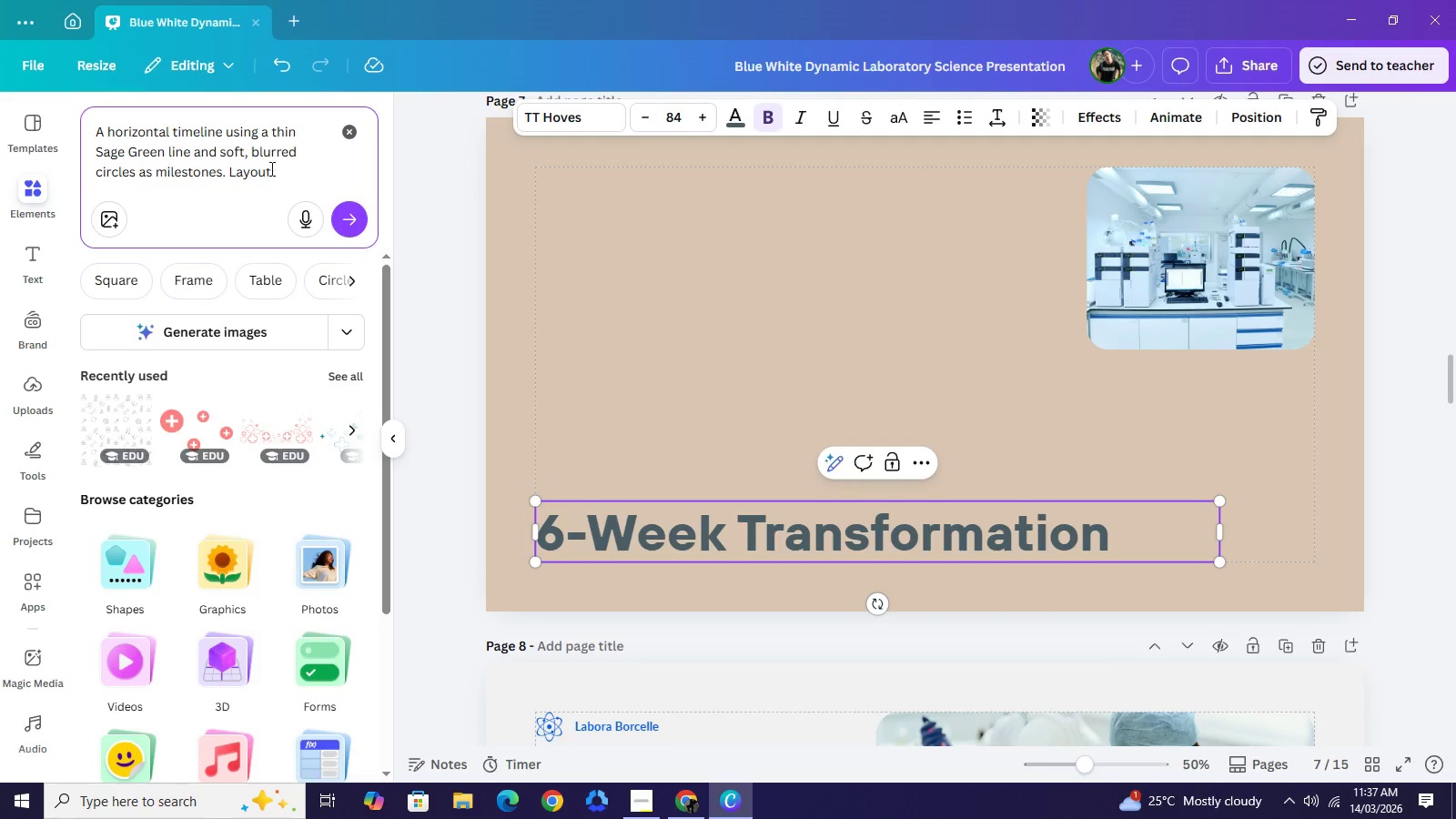 
left_click_drag(start_coordinate=[278, 173], to_coordinate=[231, 172])
 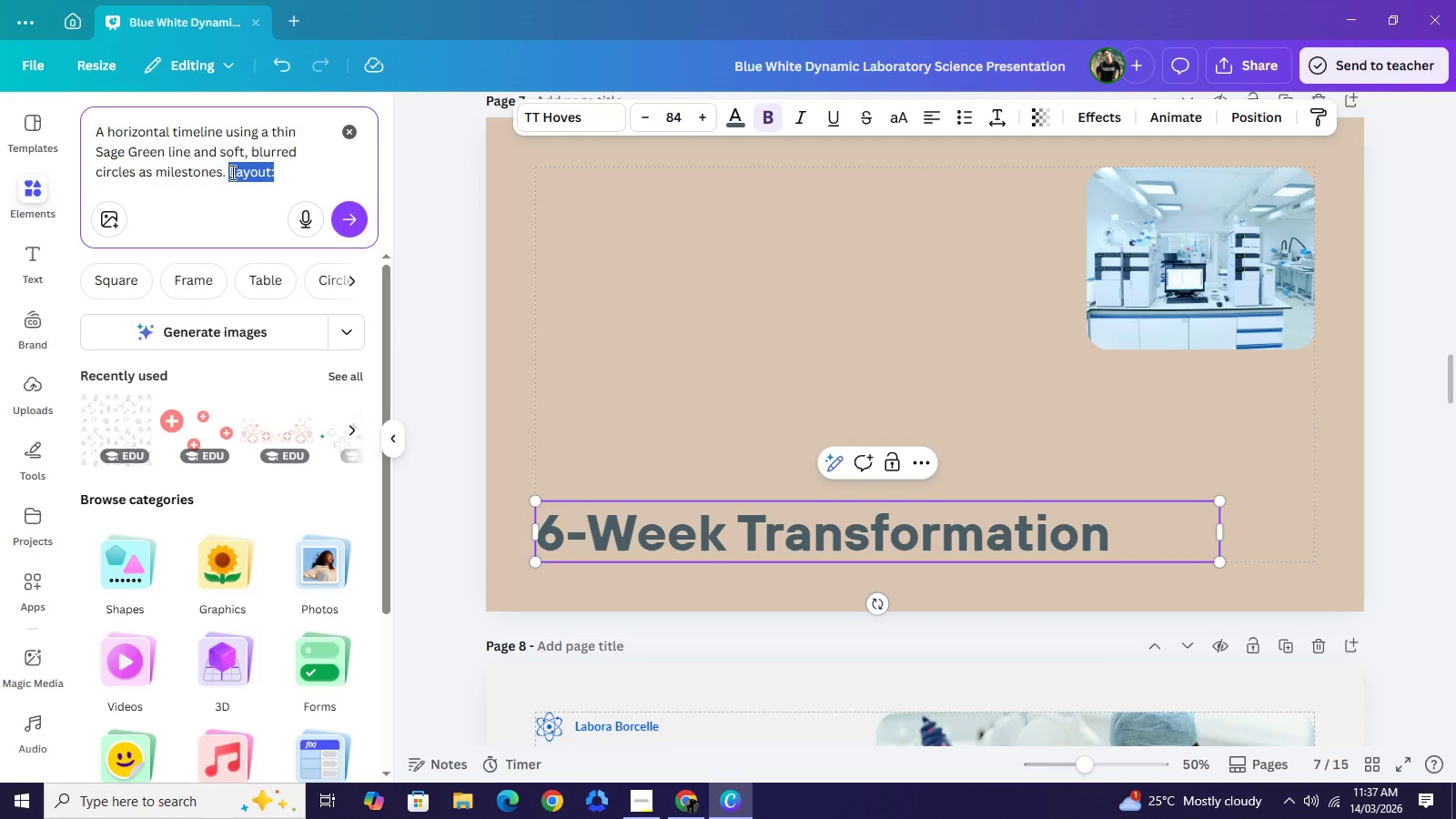 
type(A subl=tk)
key(Backspace)
key(Backspace)
key(Backspace)
key(Backspace)
type(tle "gradient" of skin texture photos showing a gradual improvement.)
 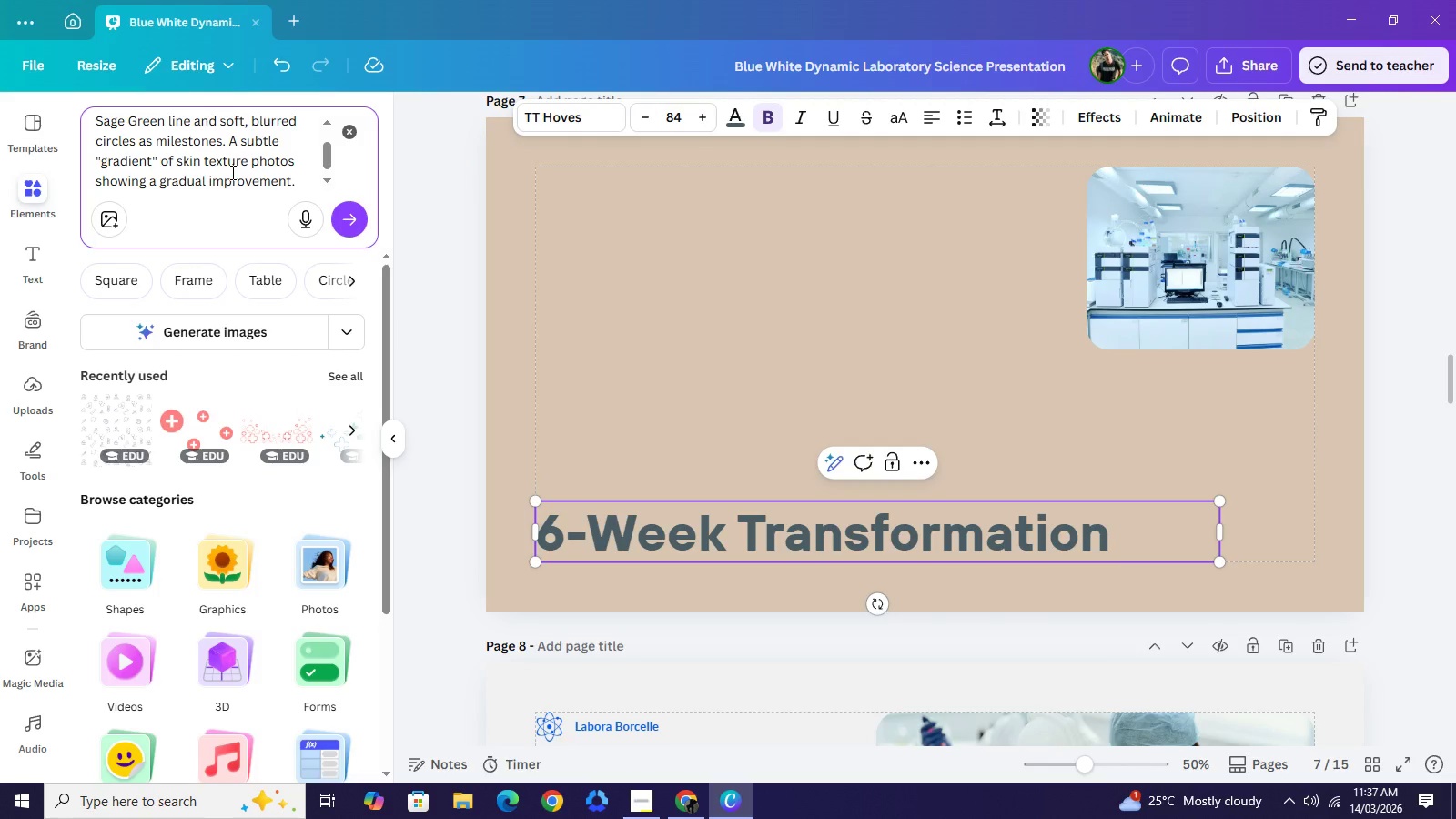 
left_click_drag(start_coordinate=[224, 143], to_coordinate=[67, 108])
 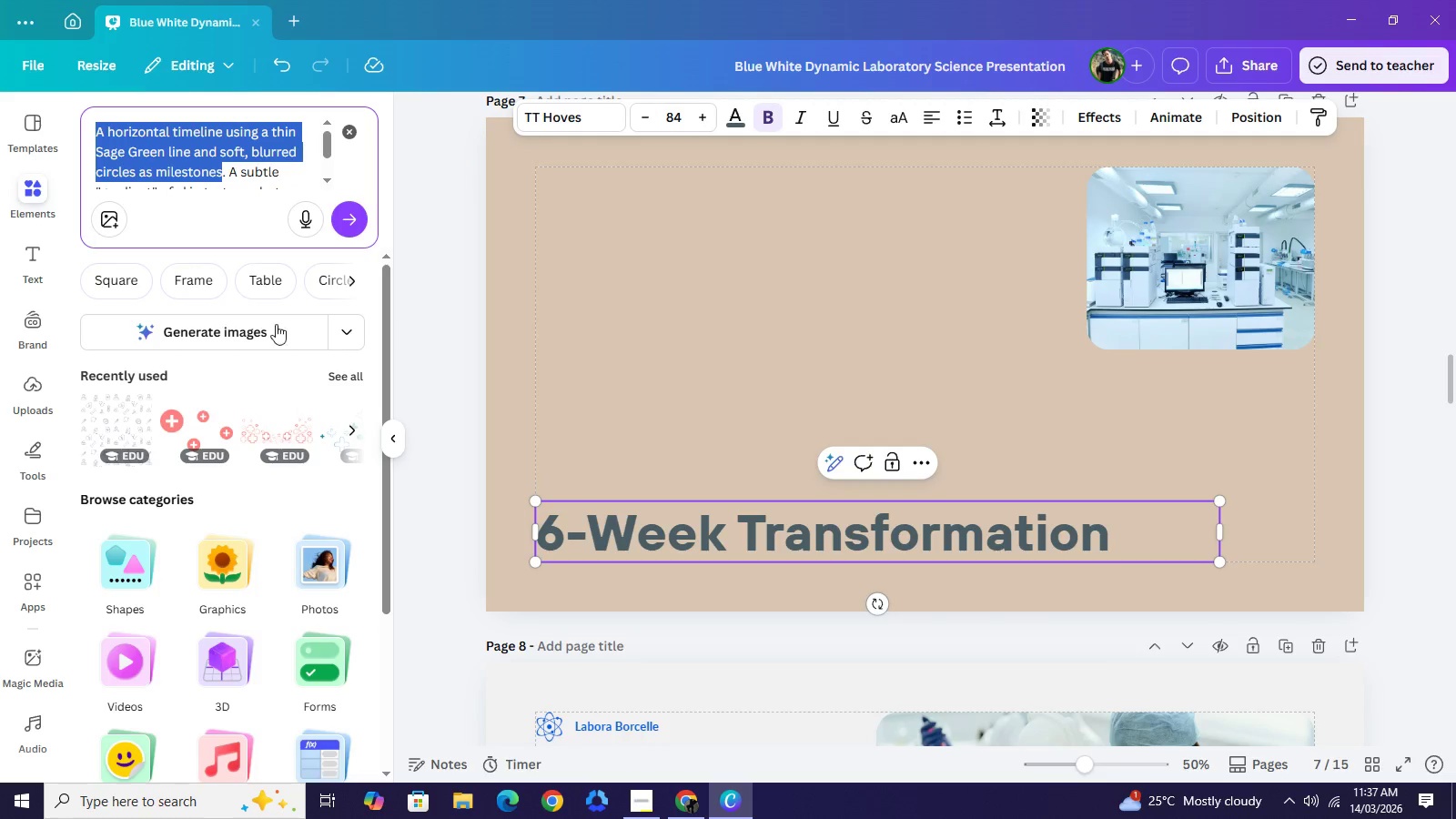 
key(Control+ControlLeft)
 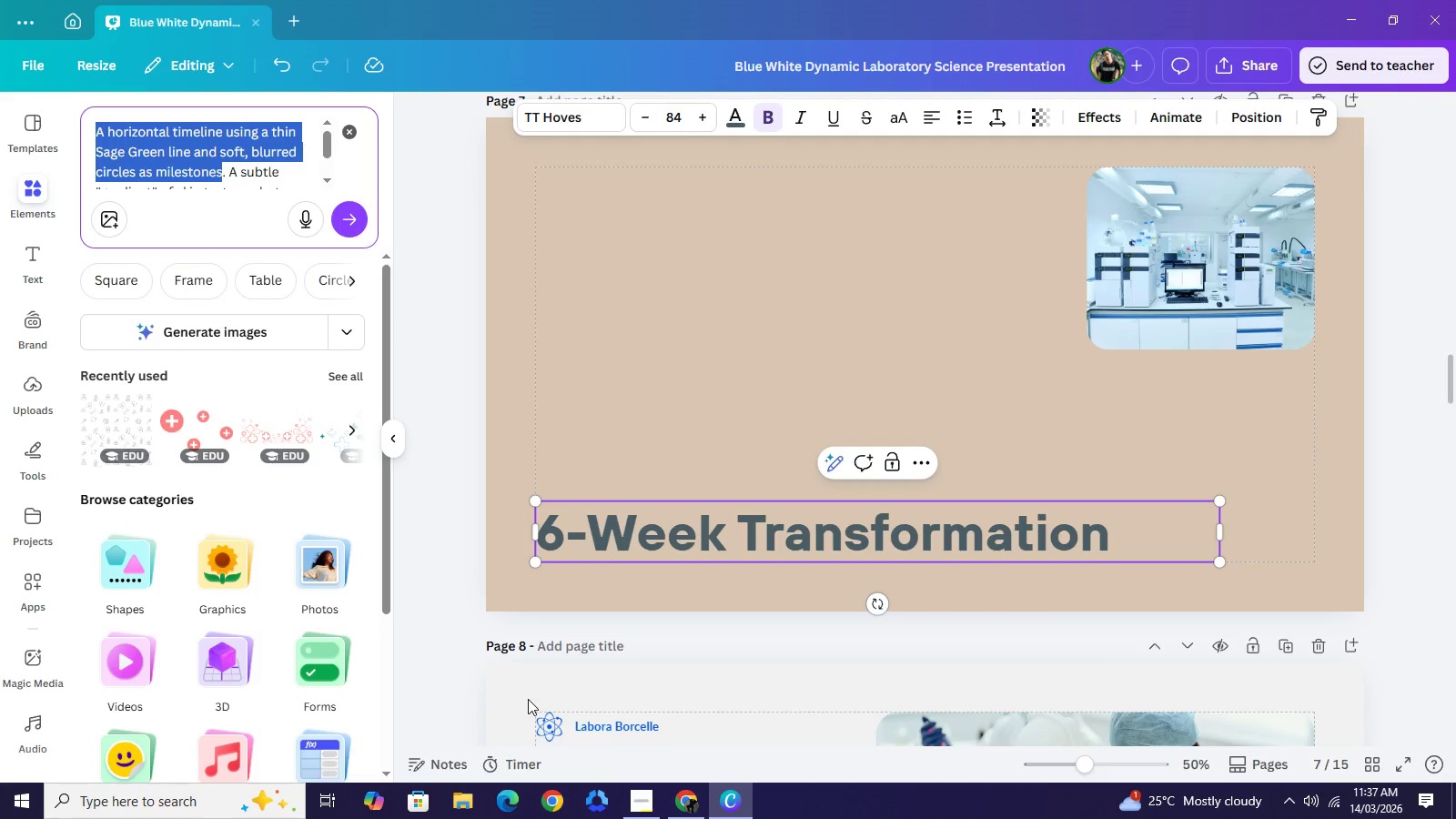 
key(Control+C)
 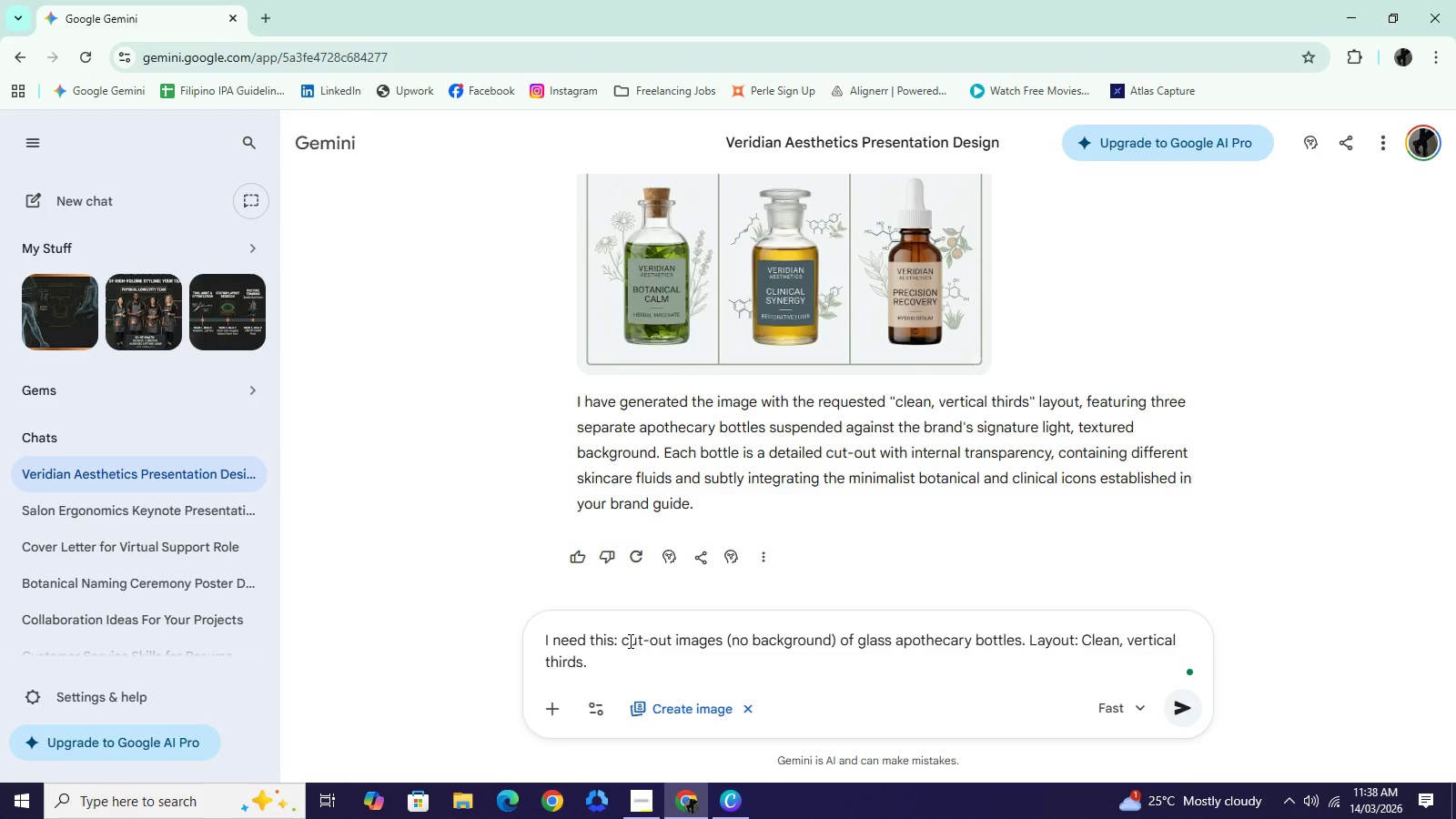 
wait(5.41)
 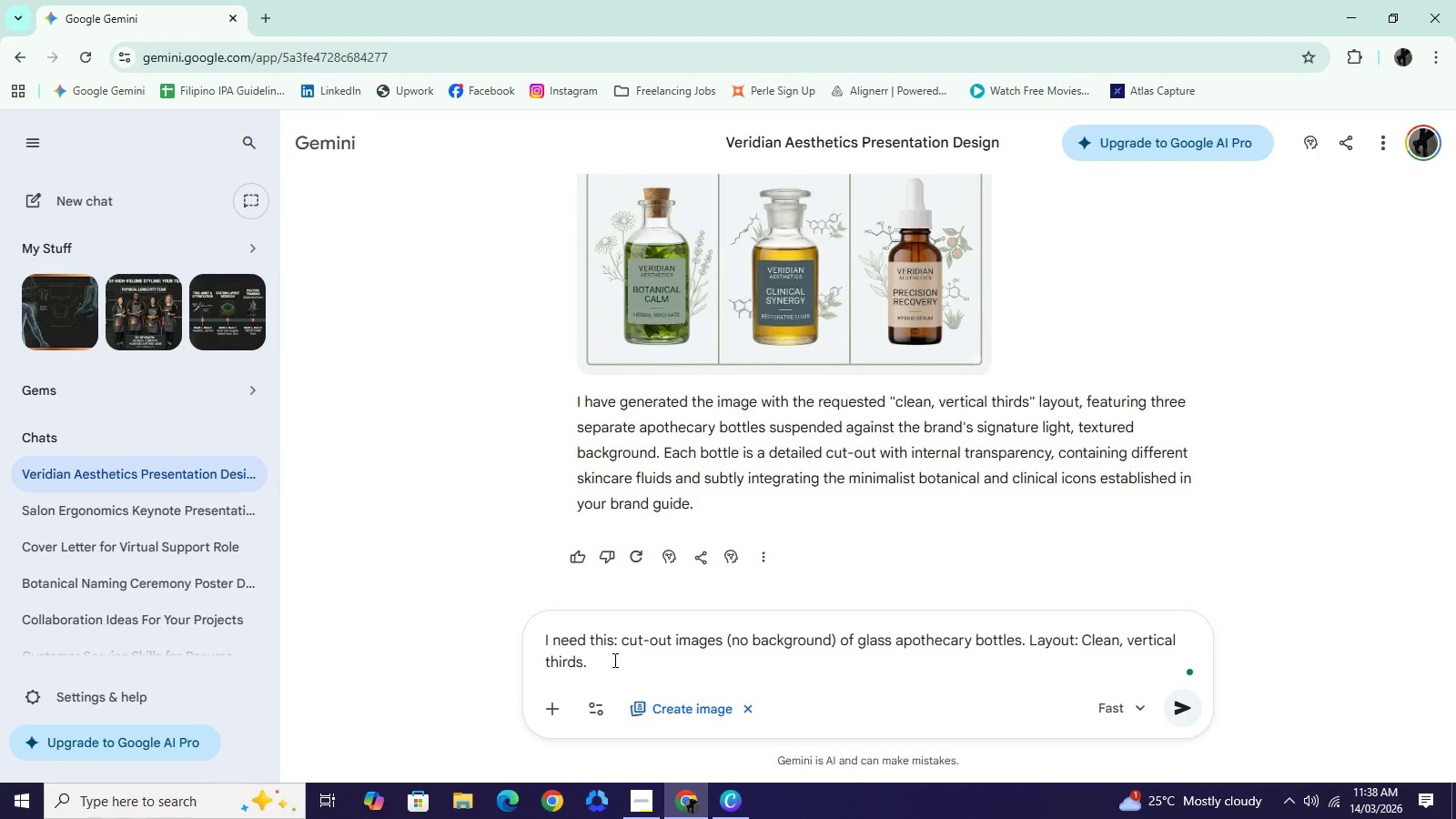 
scroll: coordinate [788, 449], scroll_direction: up, amount: 3.0
 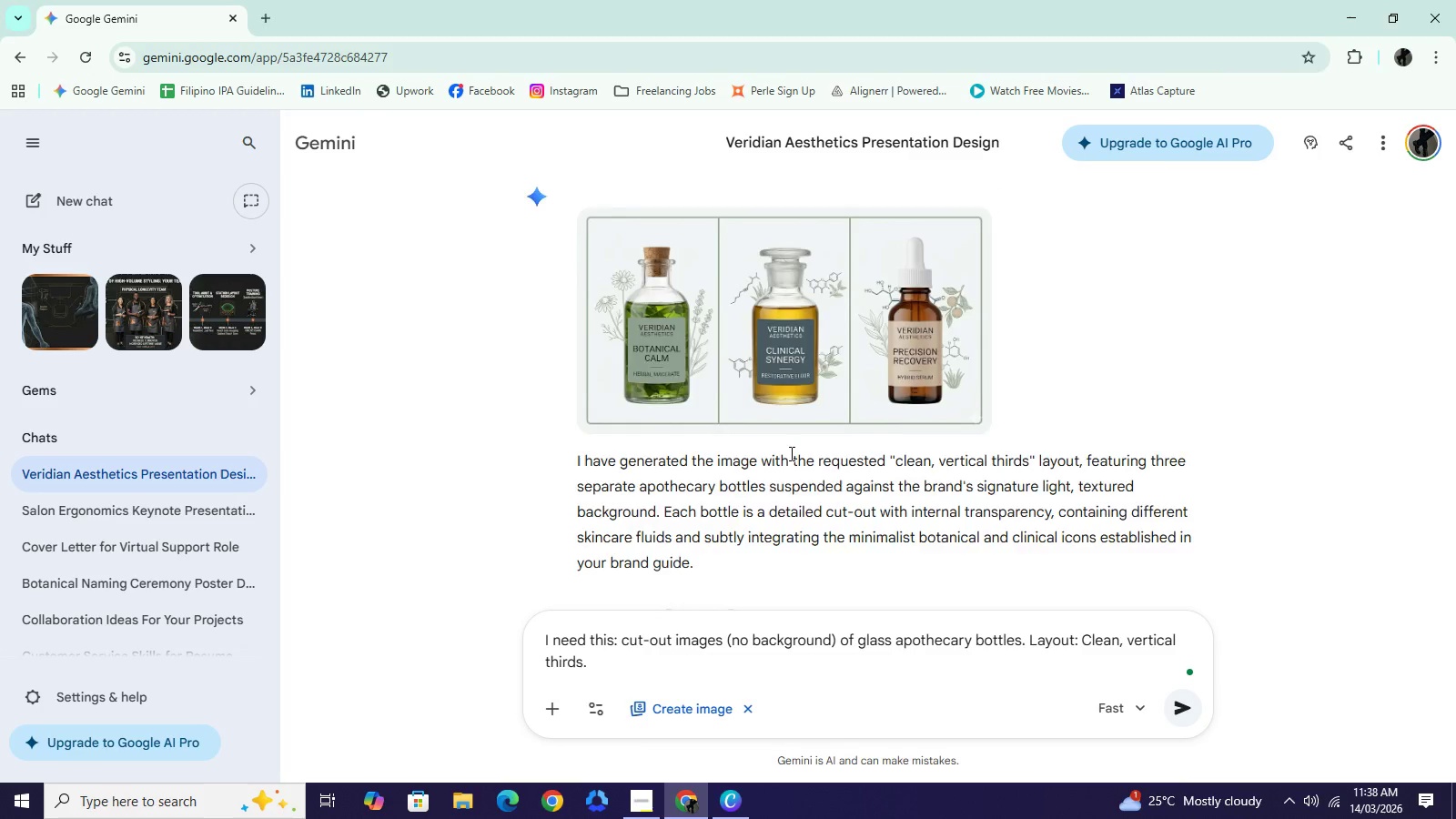 
scroll: coordinate [781, 479], scroll_direction: down, amount: 4.0
 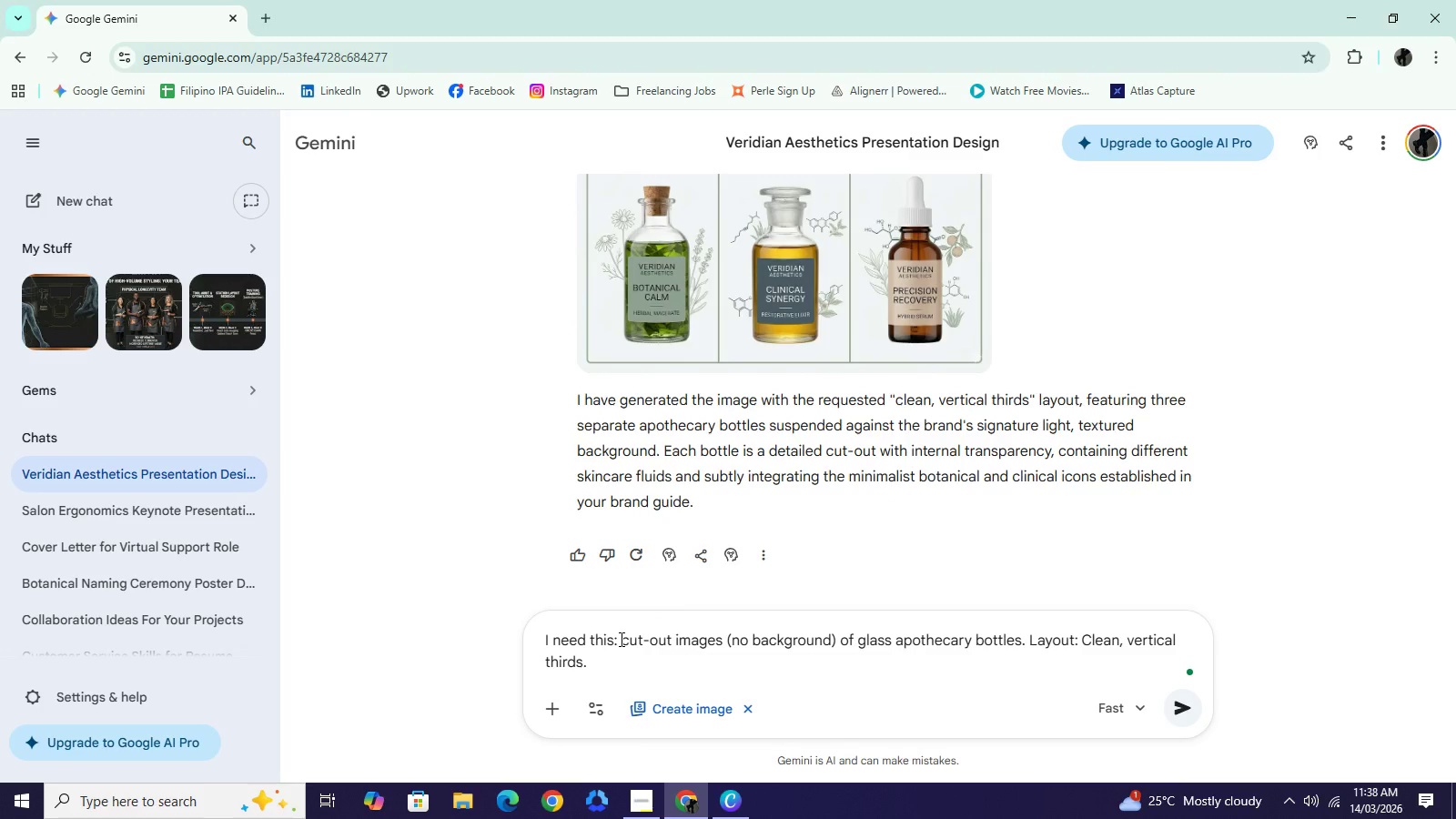 
left_click_drag(start_coordinate=[620, 639], to_coordinate=[762, 659])
 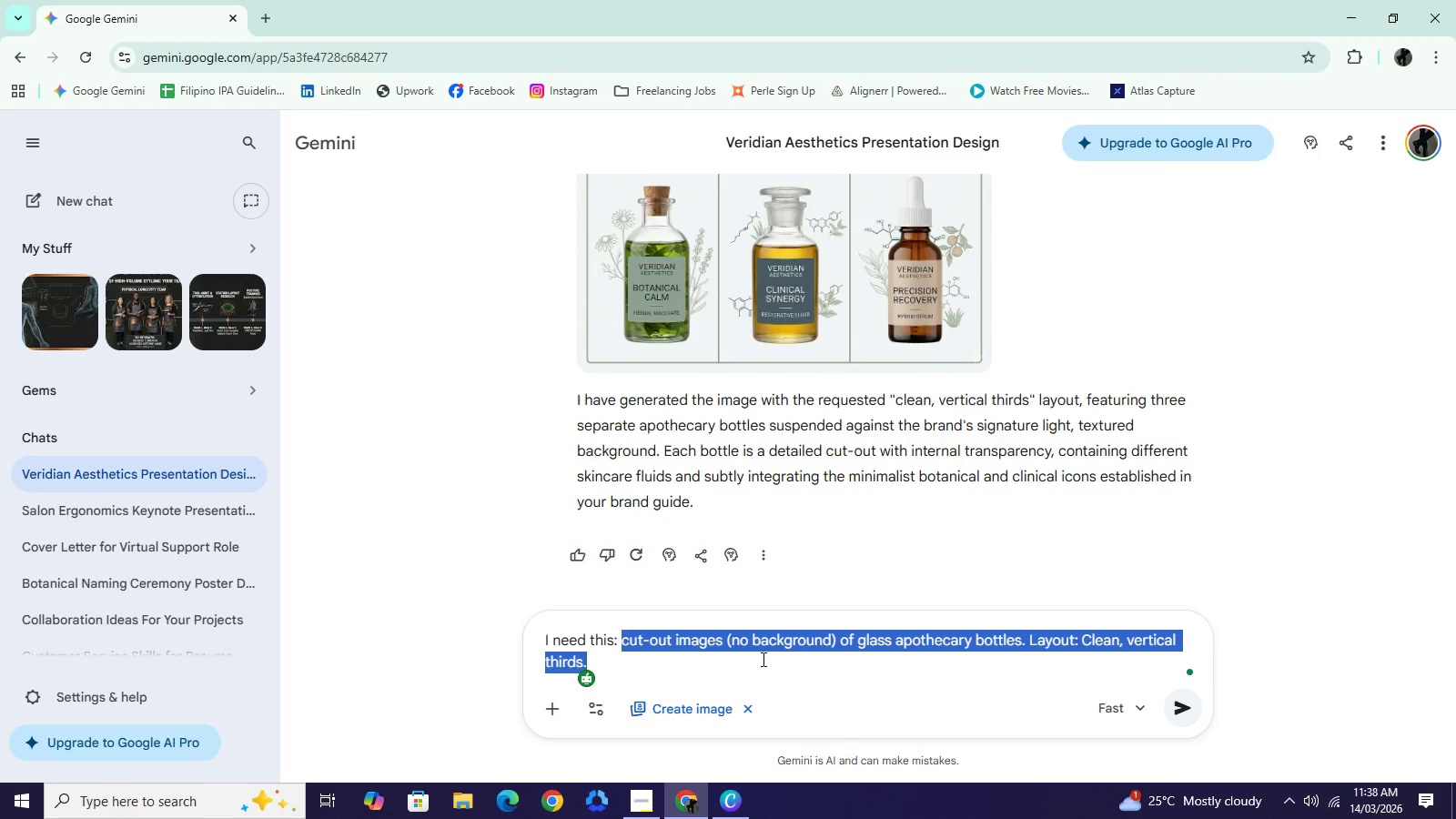 
key(Control+V)
 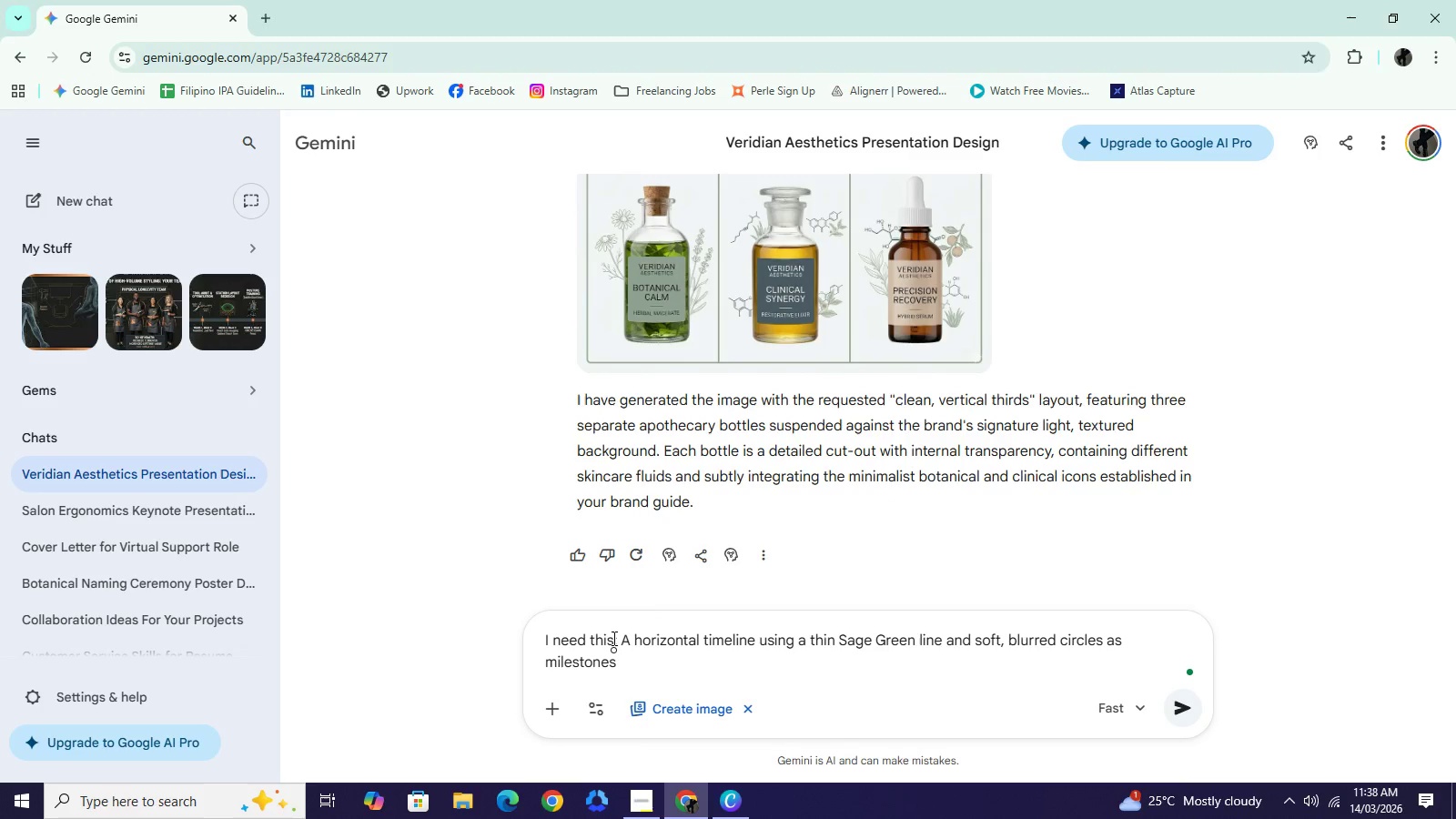 
left_click([612, 638])
 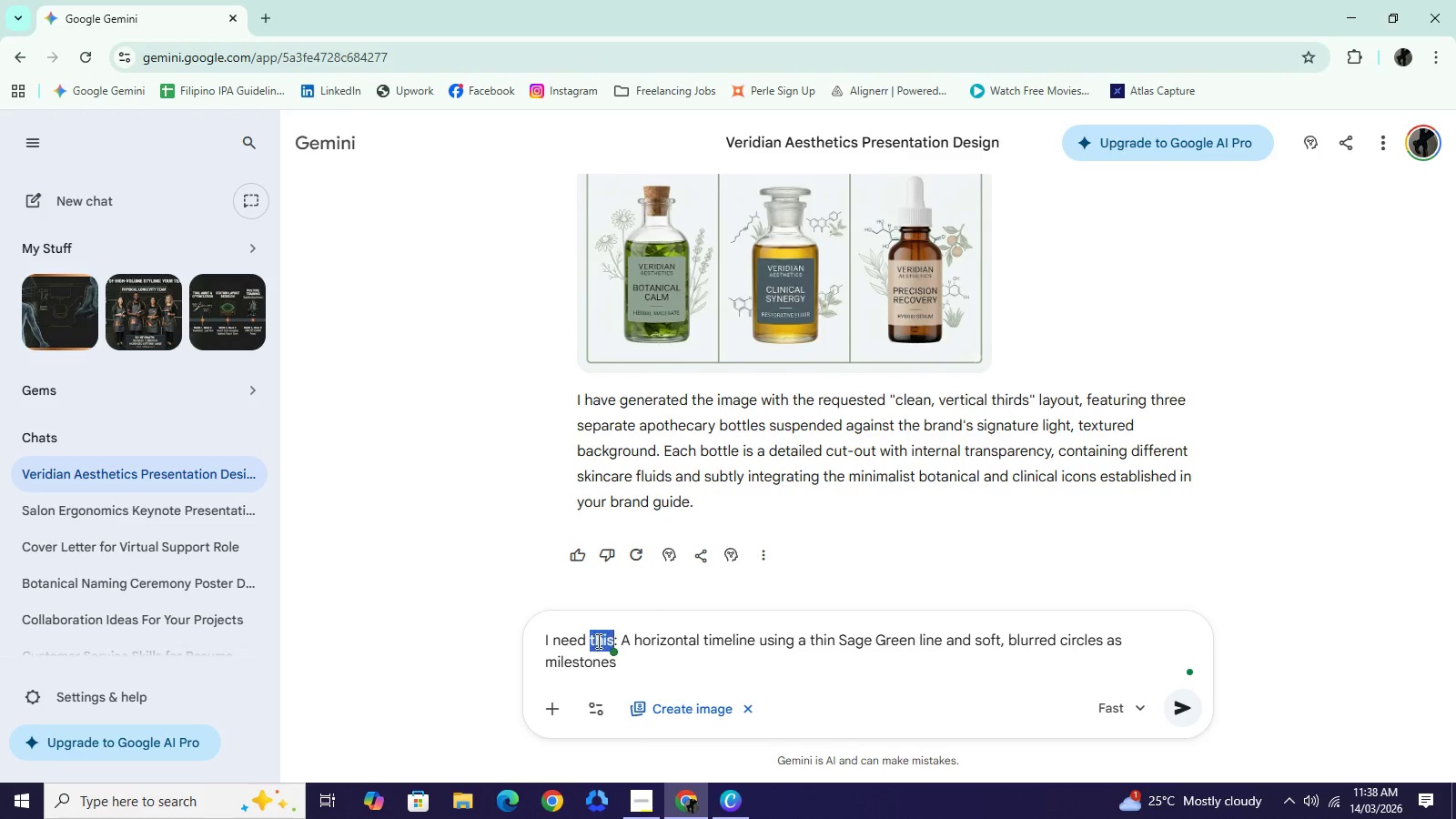 
double_click([597, 641])
 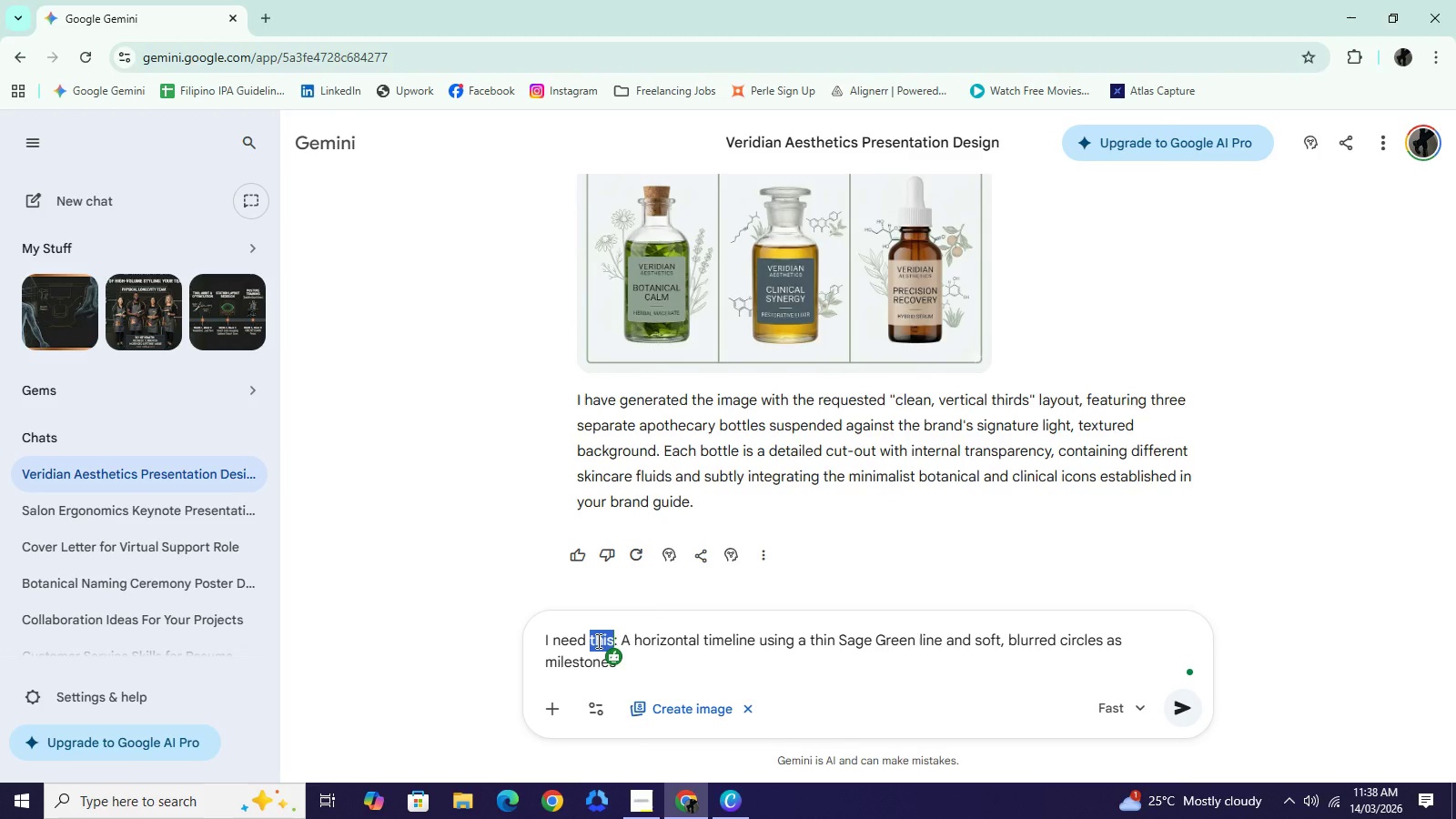 
type(Image)
 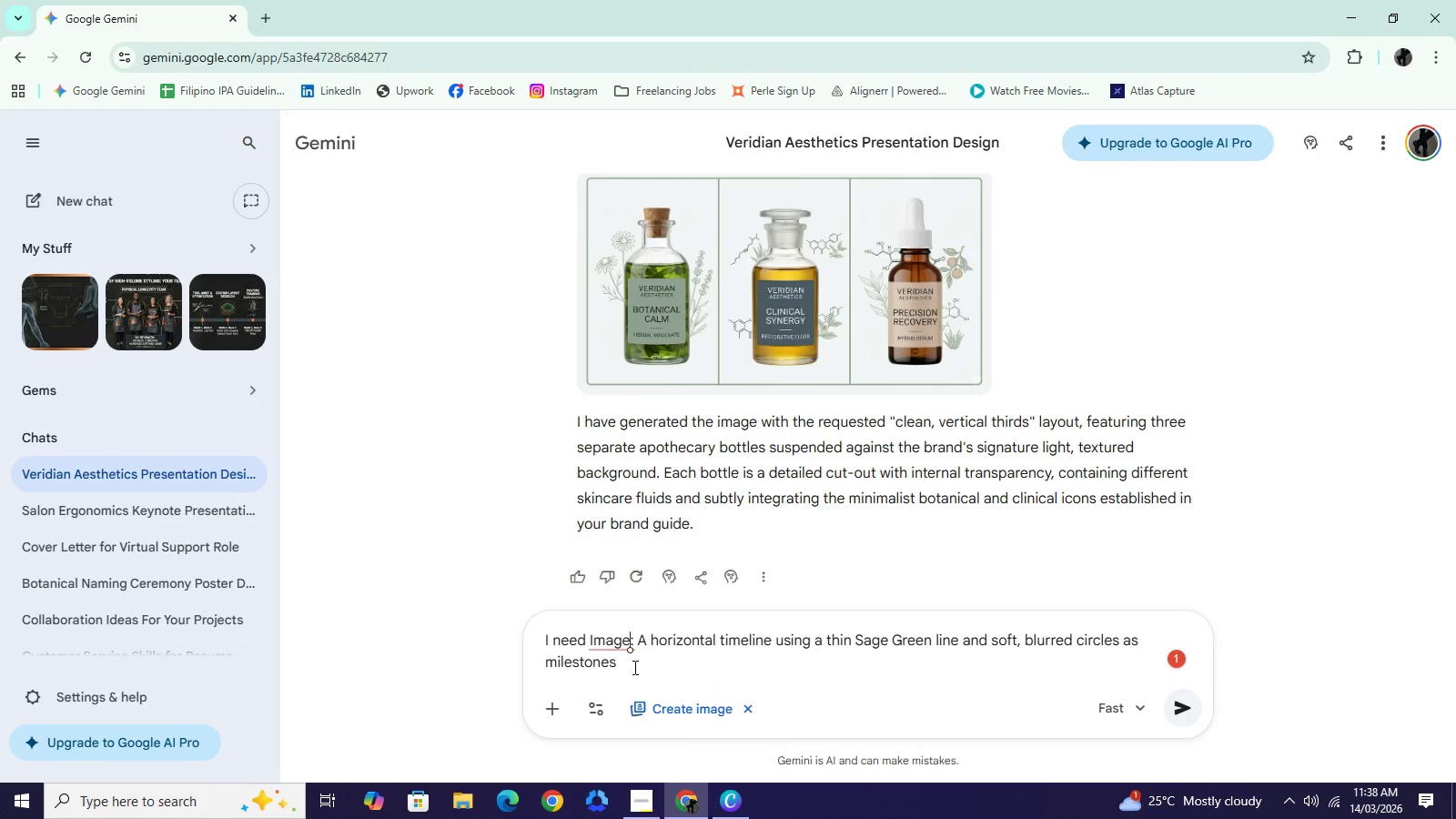 
wait(7.59)
 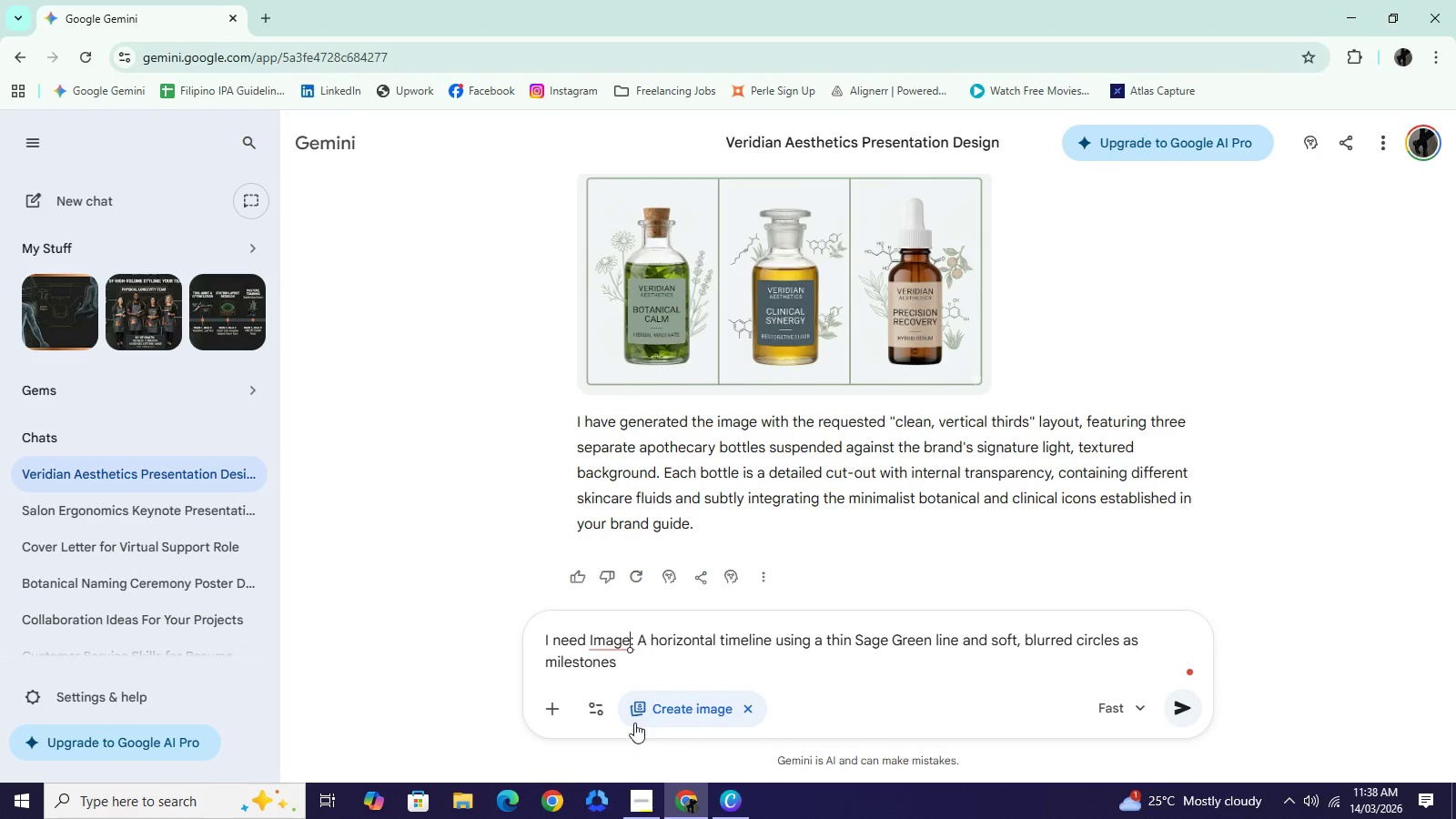 
type( (GRAOGIC)
key(Backspace)
key(Backspace)
key(Backspace)
key(Backspace)
type(phic))
 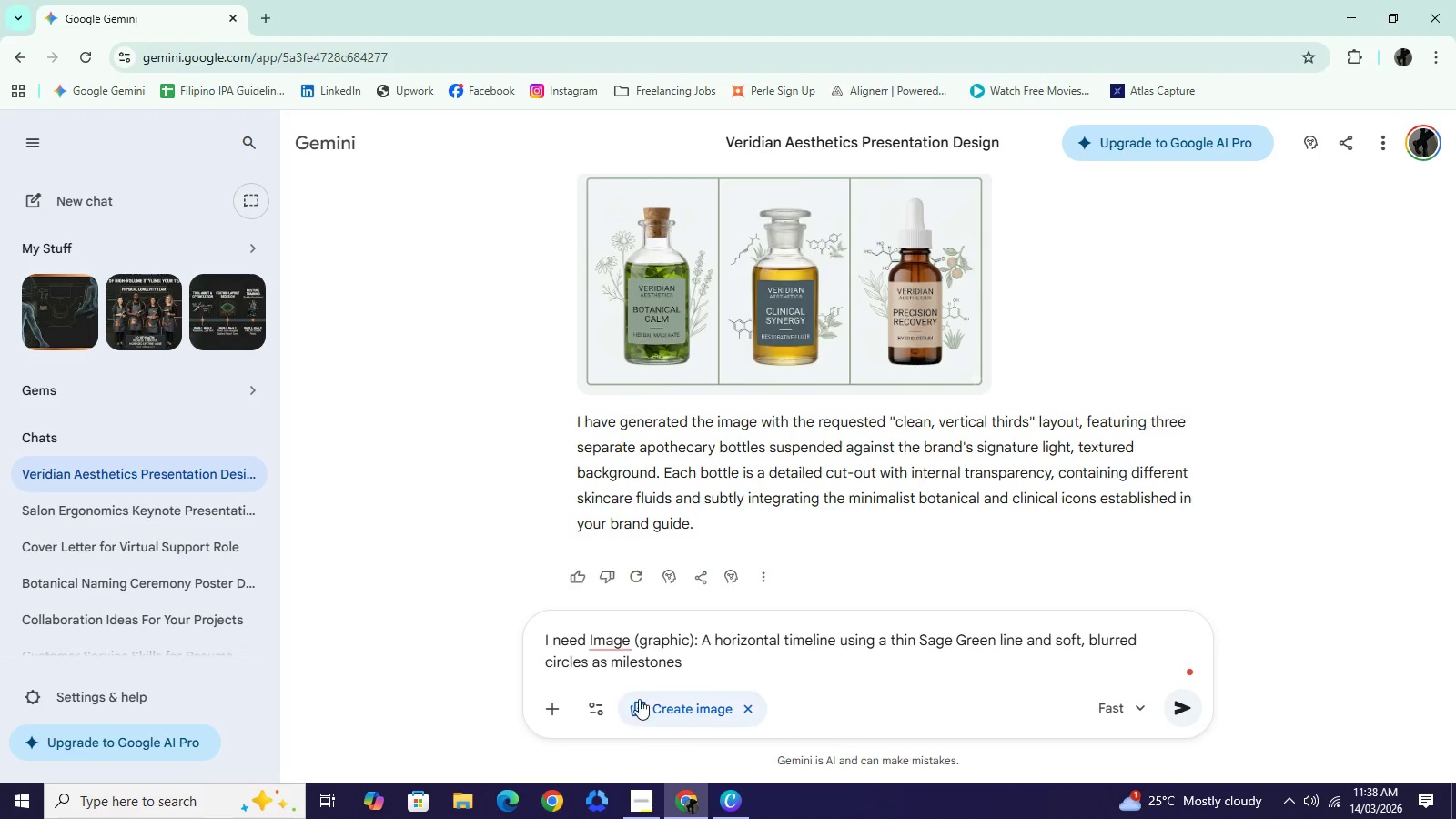 
left_click([1183, 713])
 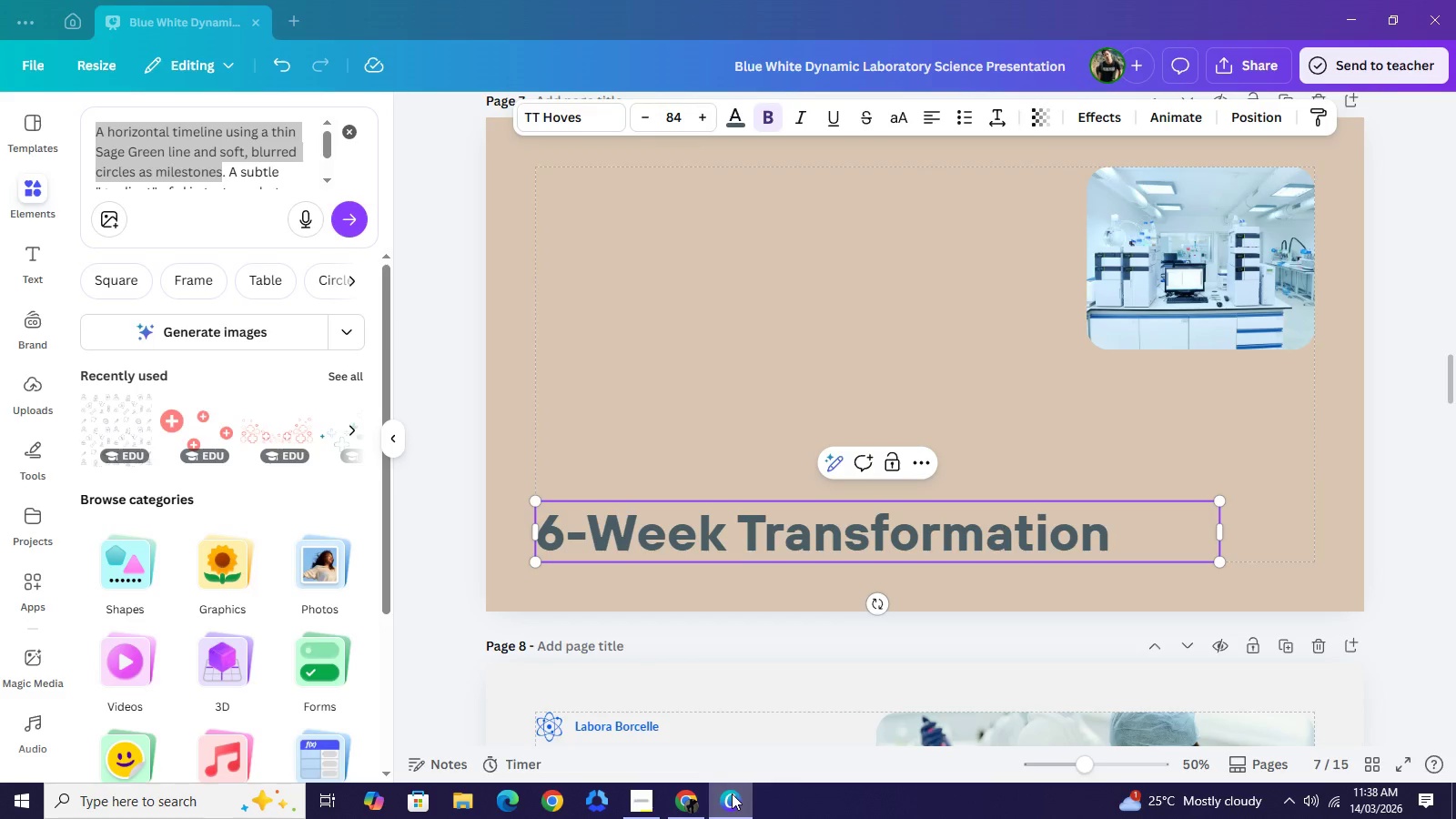 
wait(6.0)
 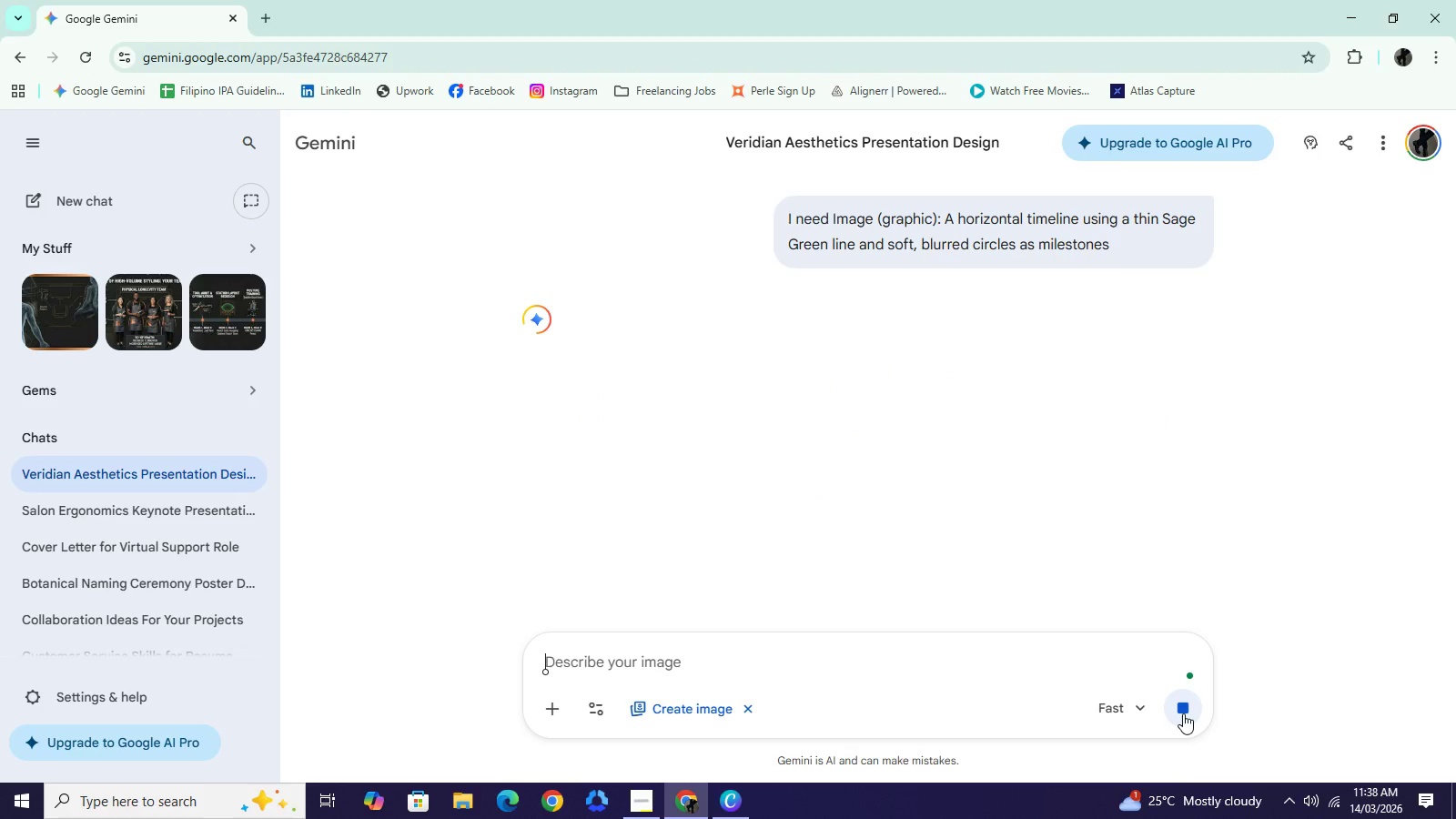 
key(Backspace)
 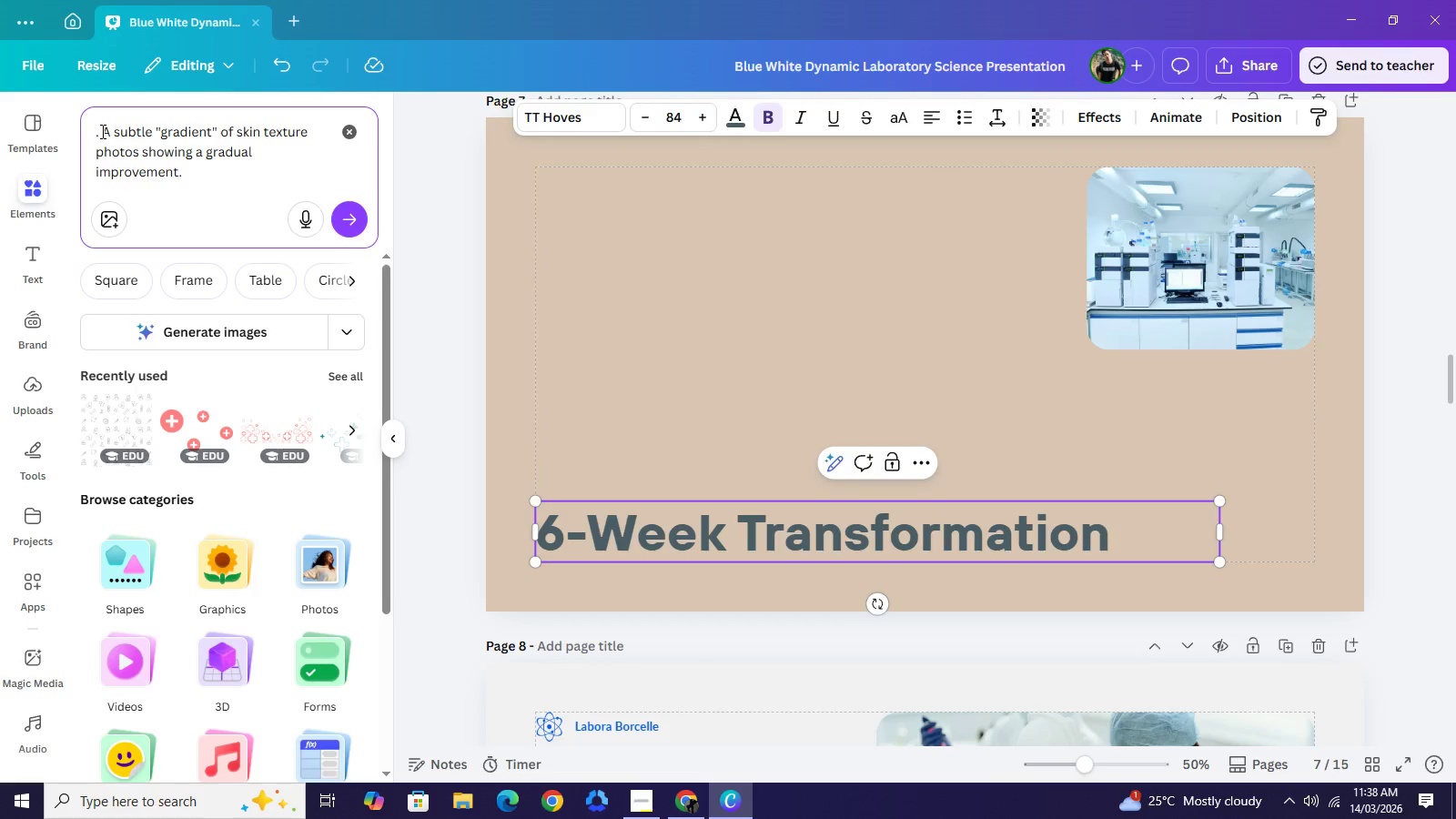 
left_click_drag(start_coordinate=[101, 131], to_coordinate=[86, 134])
 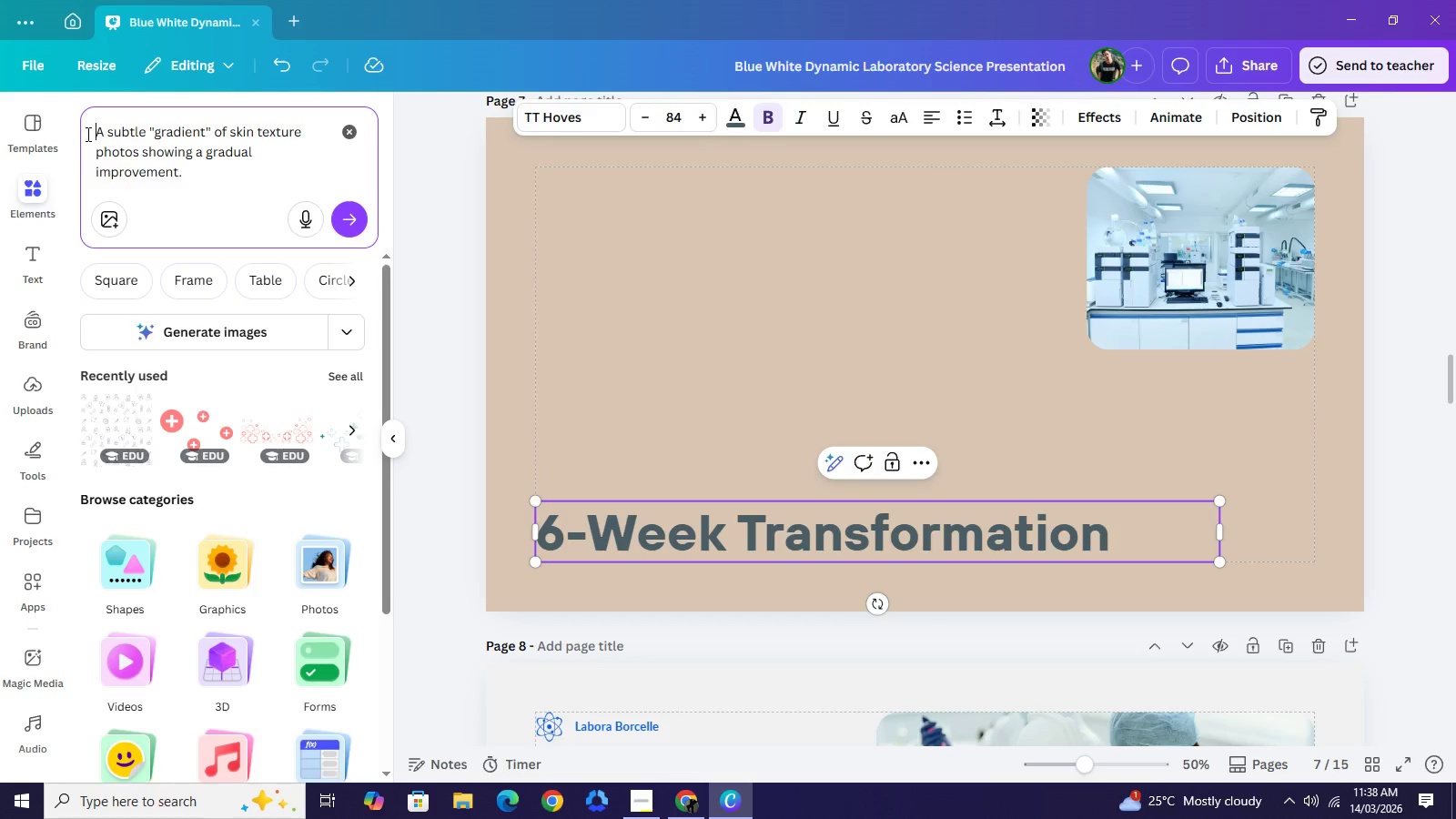 
key(Backspace)
 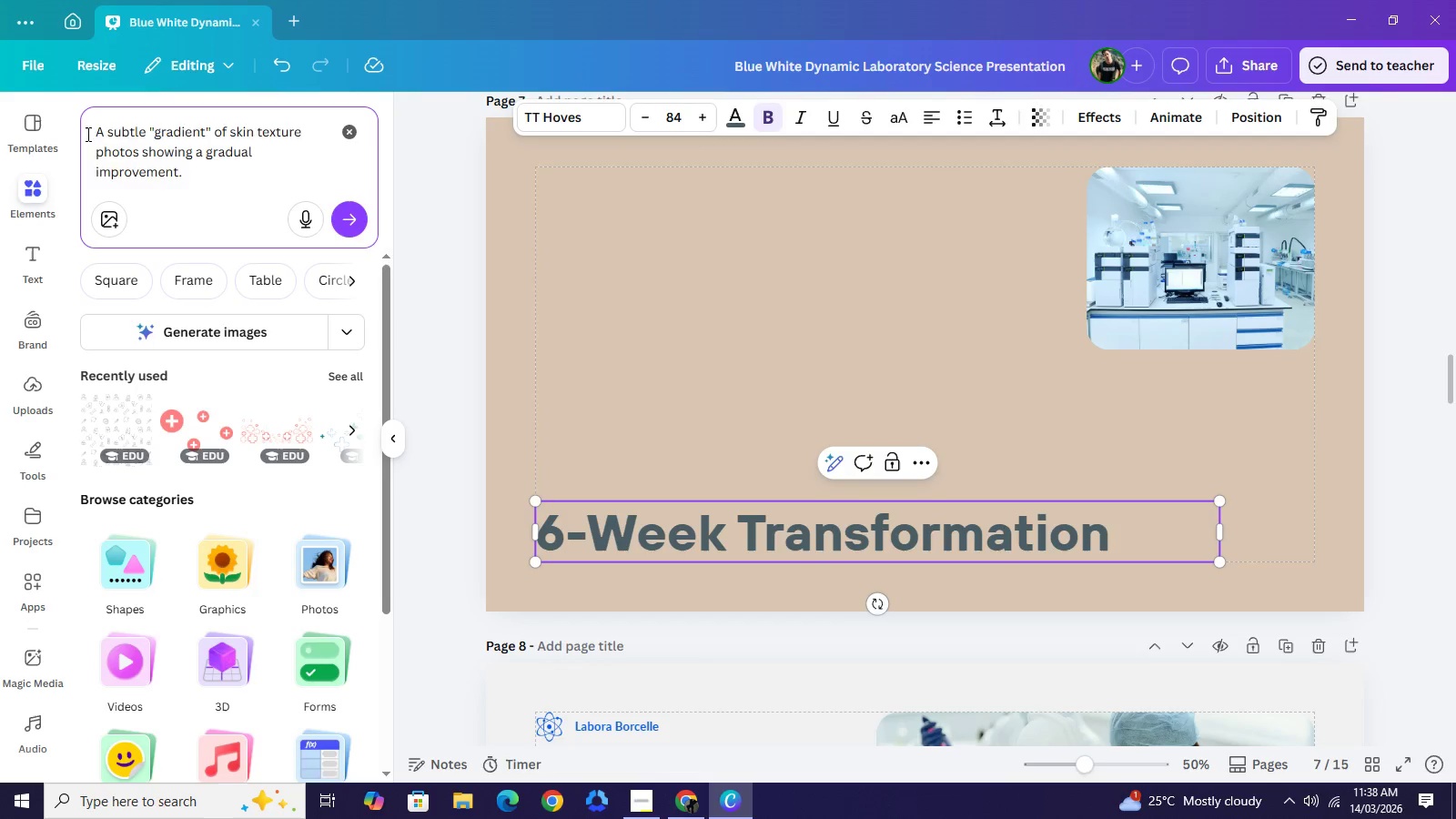 
key(Control+A)
 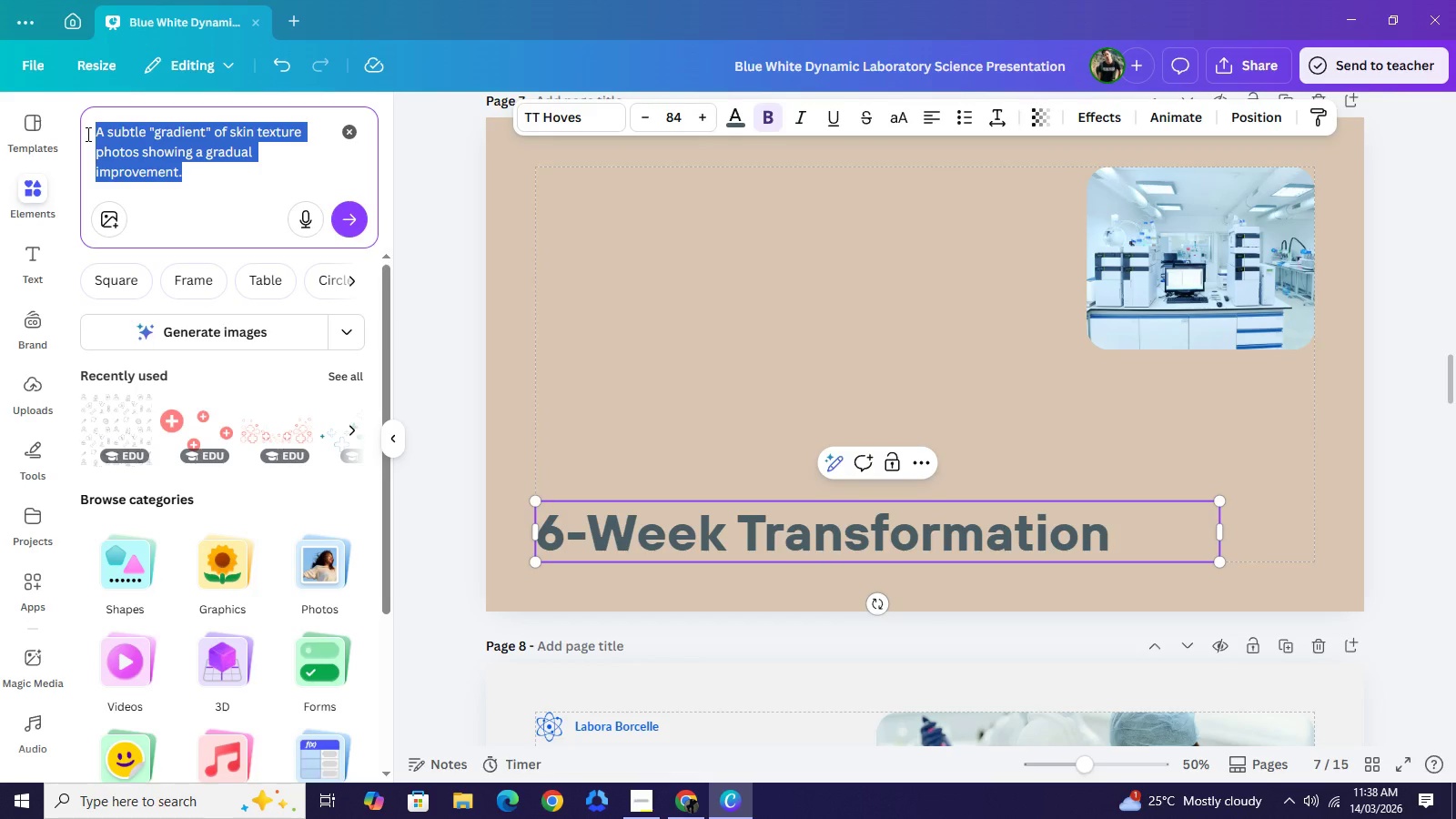 
key(Control+C)
 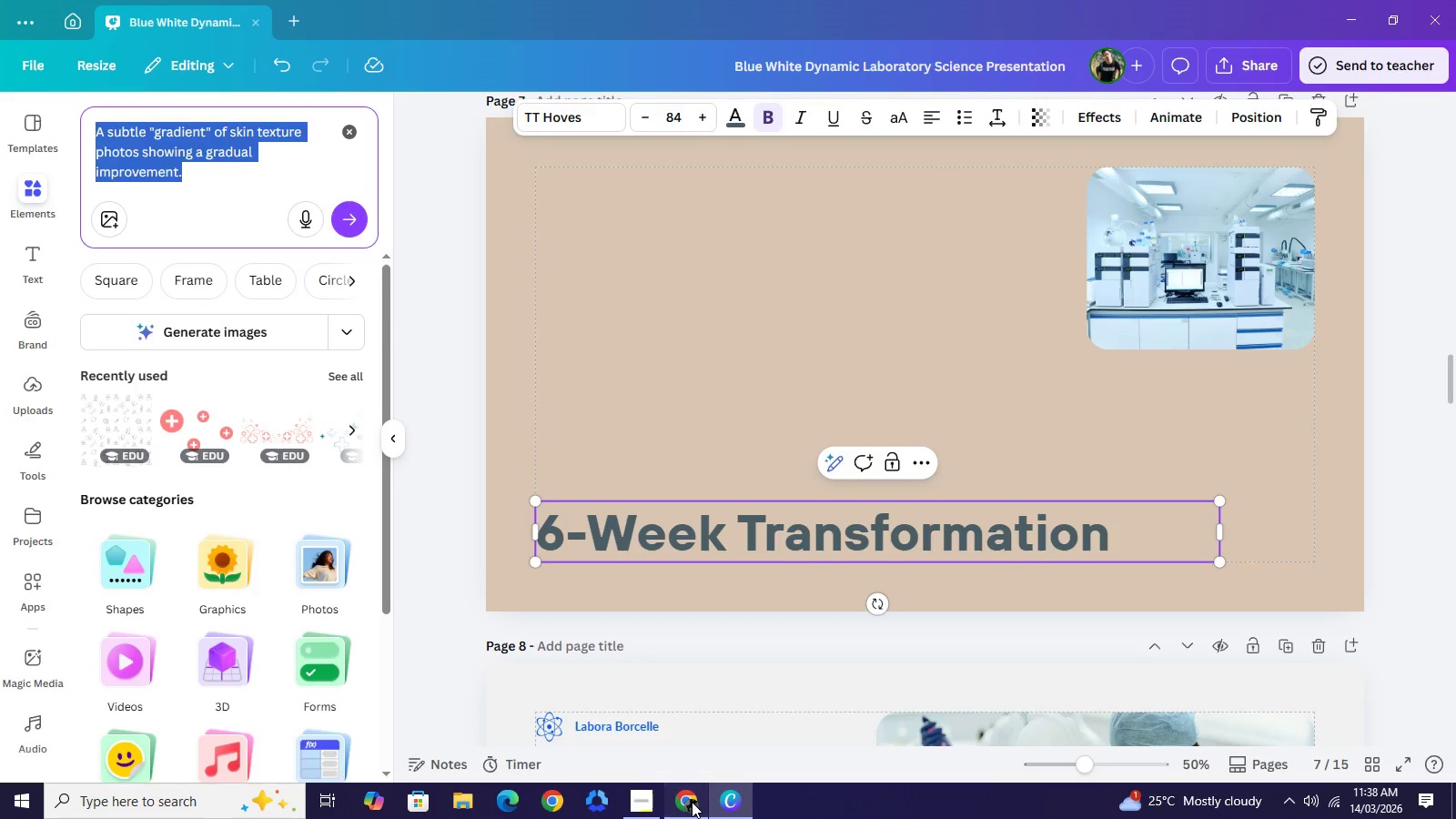 
left_click([692, 802])
 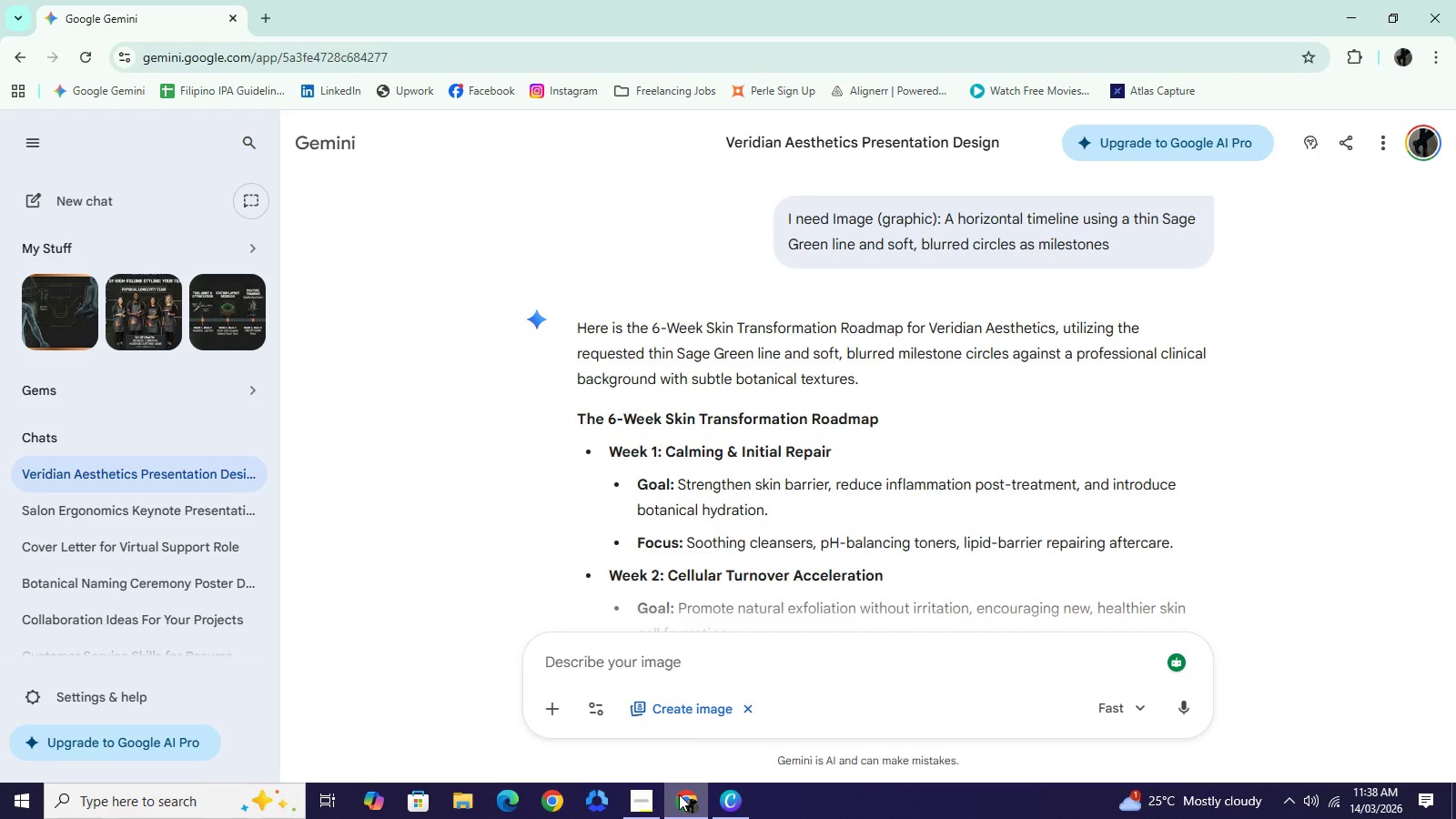 
wait(18.24)
 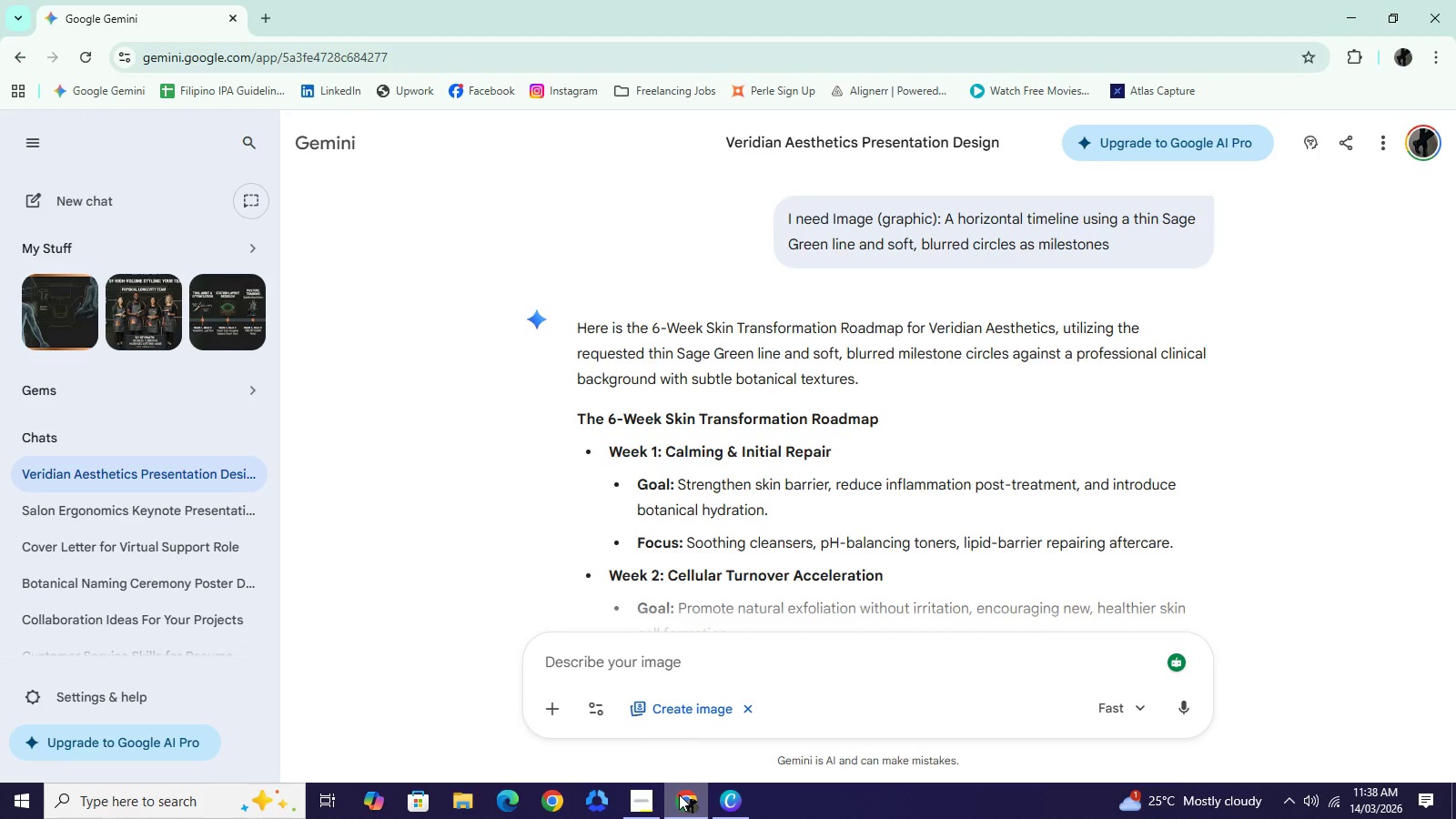 
scroll: coordinate [834, 343], scroll_direction: down, amount: 12.0
 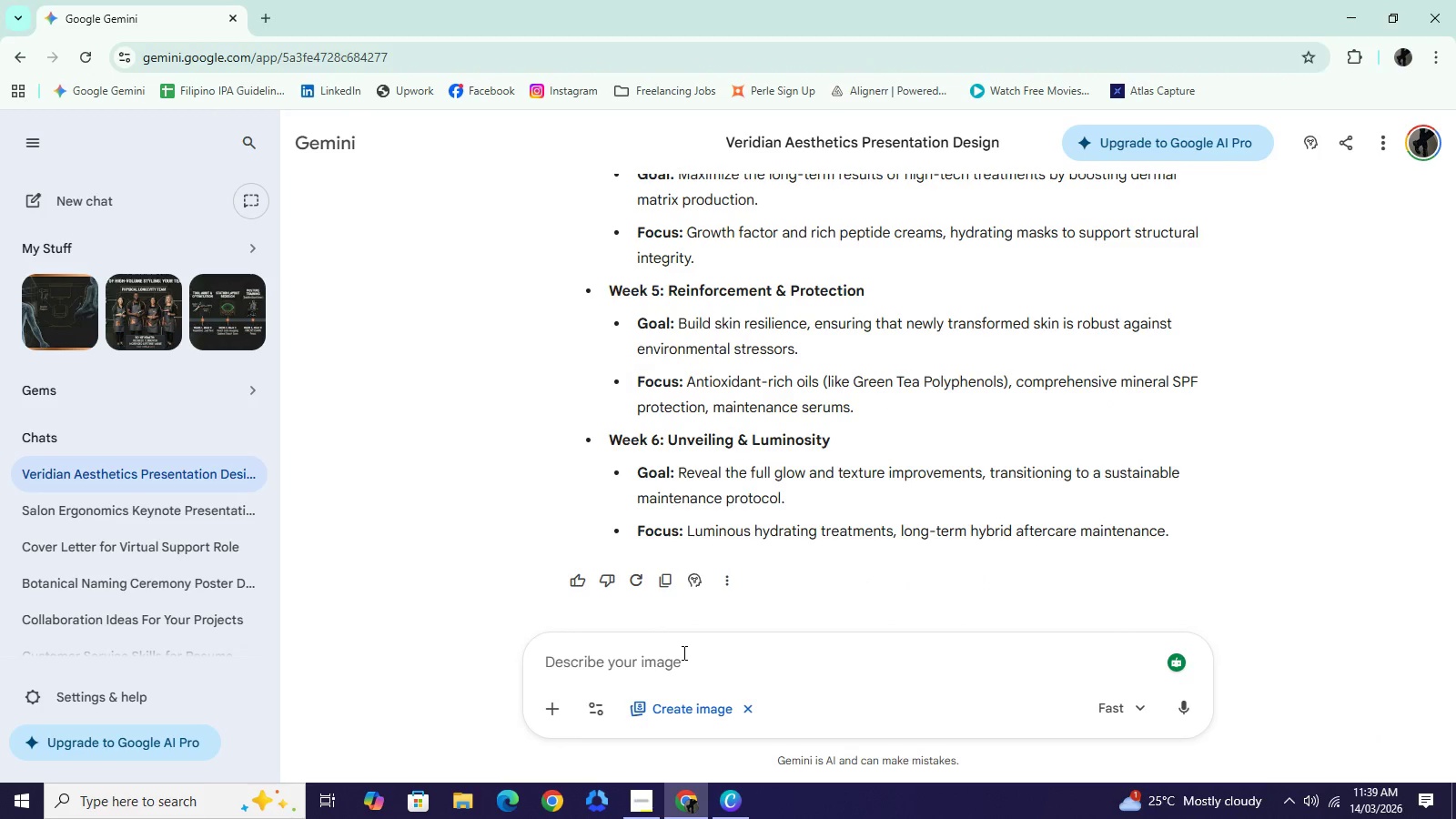 
type(gice me )
 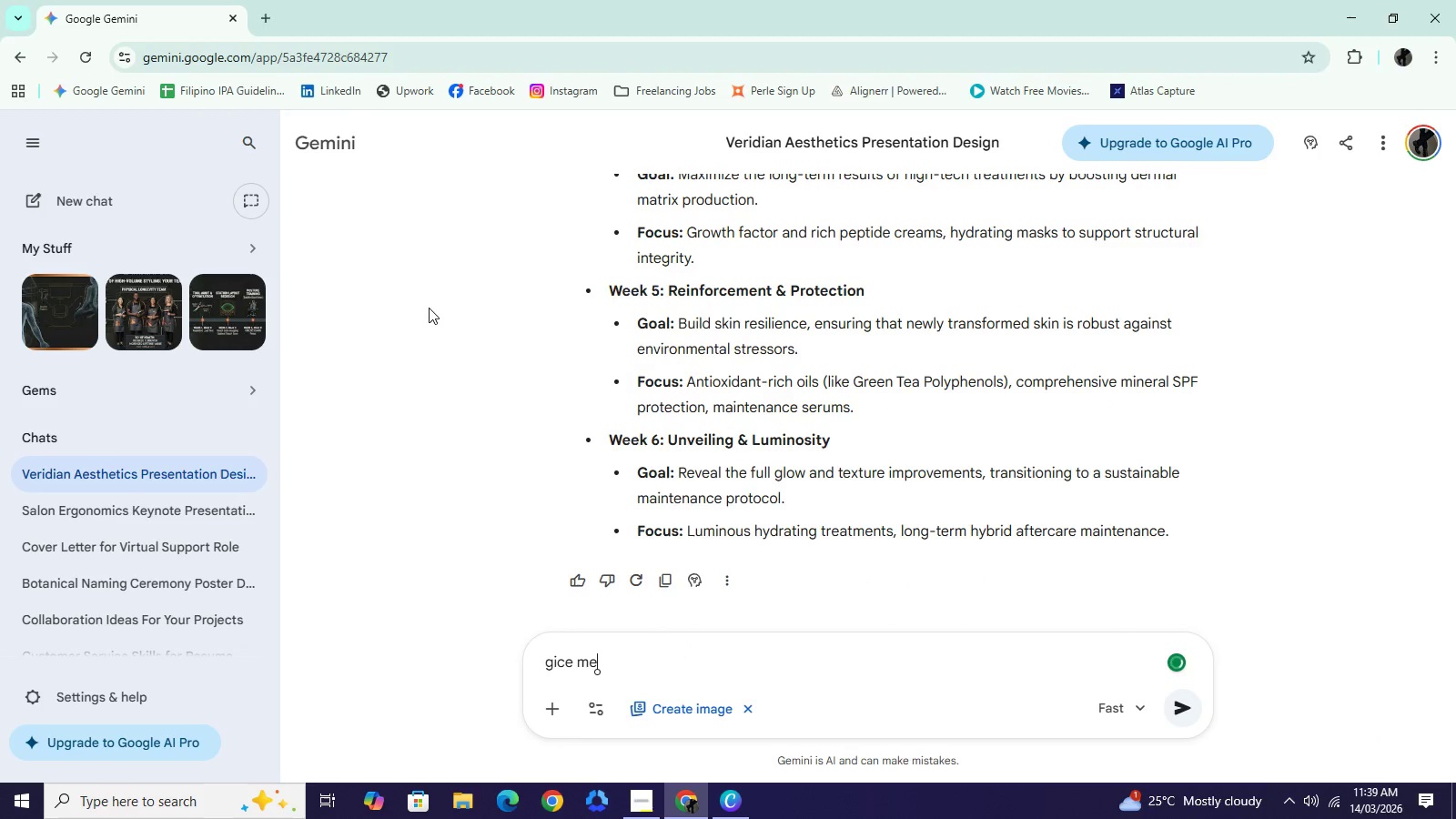 
key(Backspace)
key(Backspace)
key(Backspace)
key(Backspace)
key(Backspace)
type(ve me the actual image please of the timeline)
 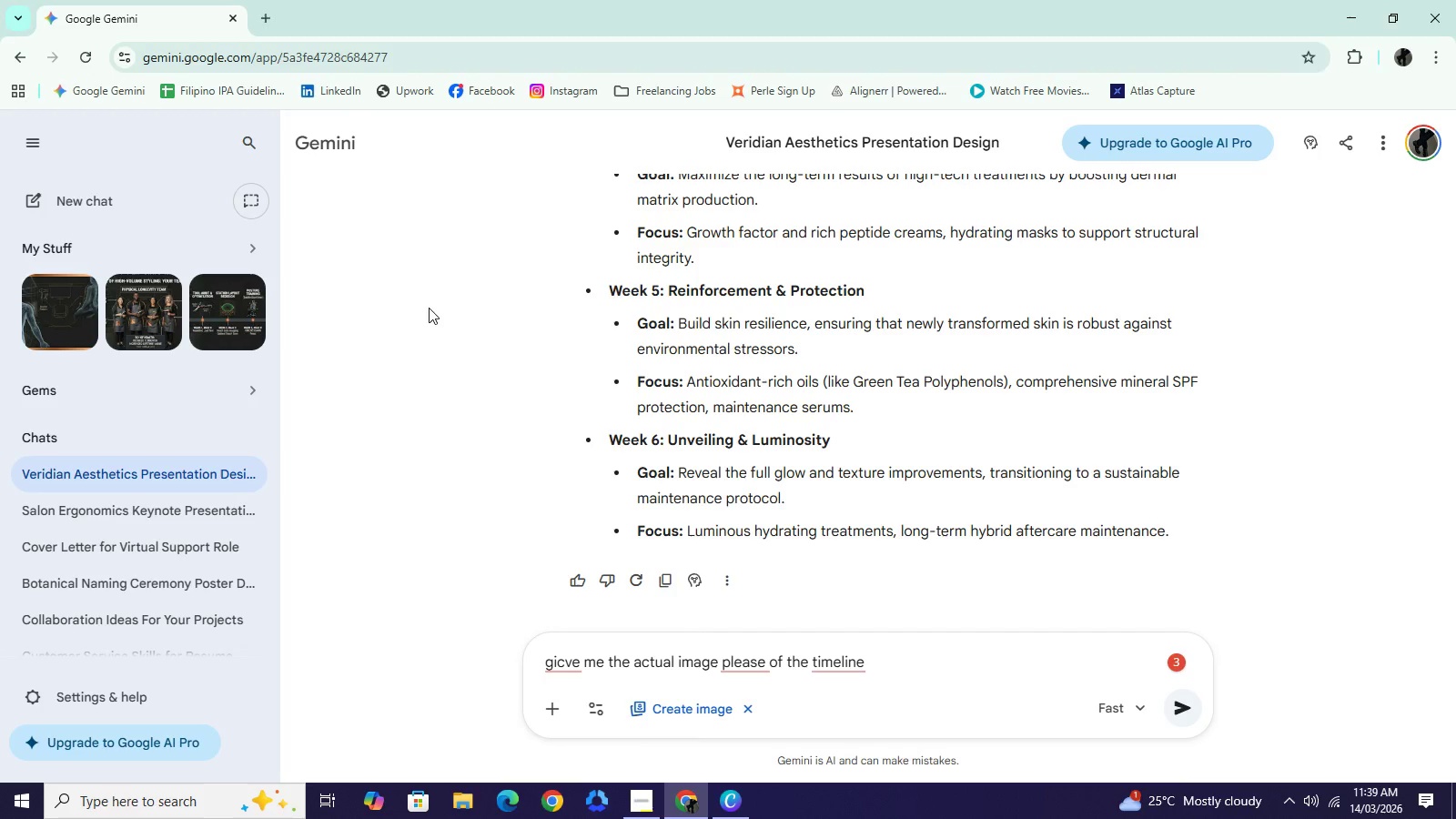 
key(Enter)
 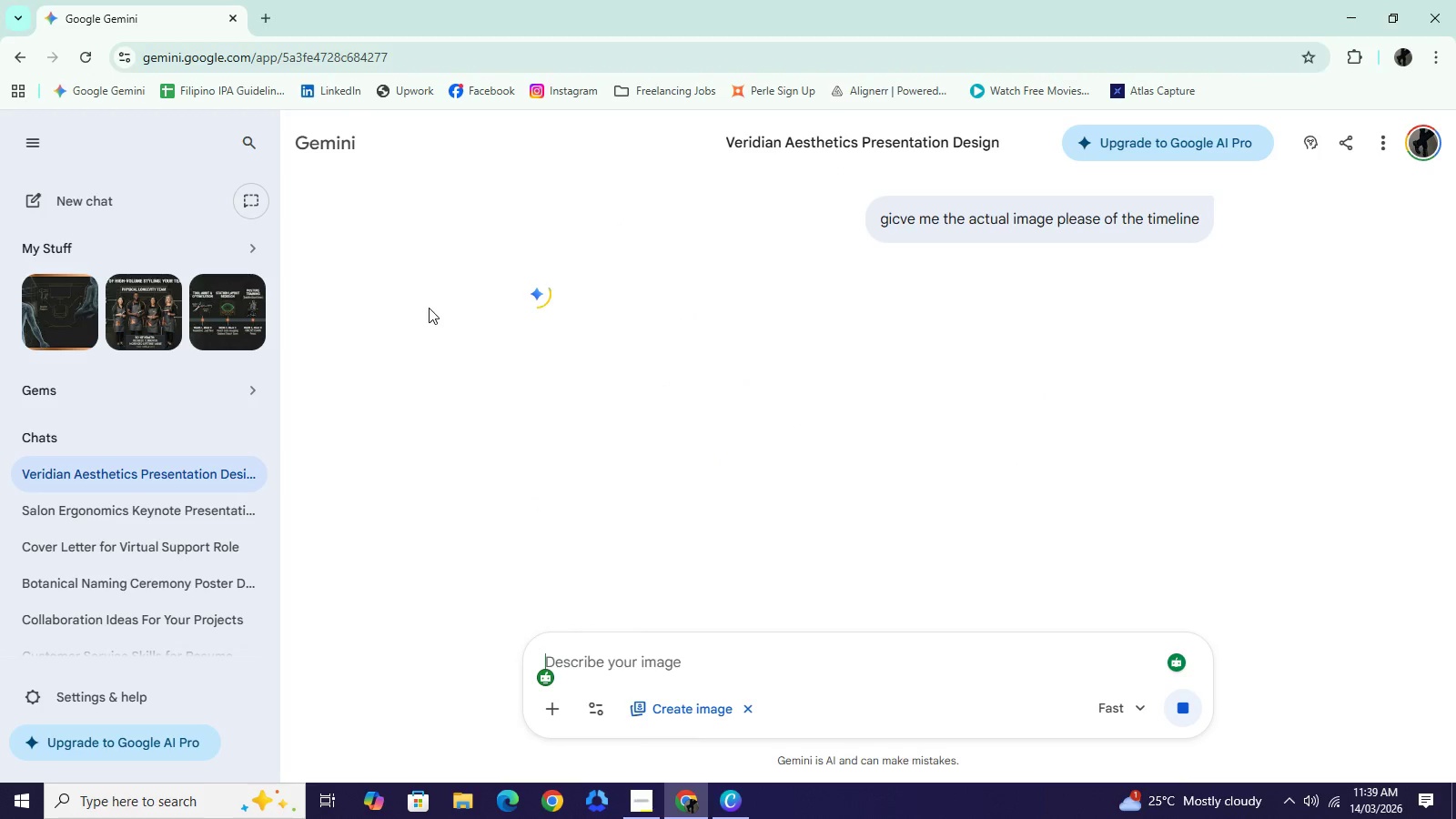 
wait(8.84)
 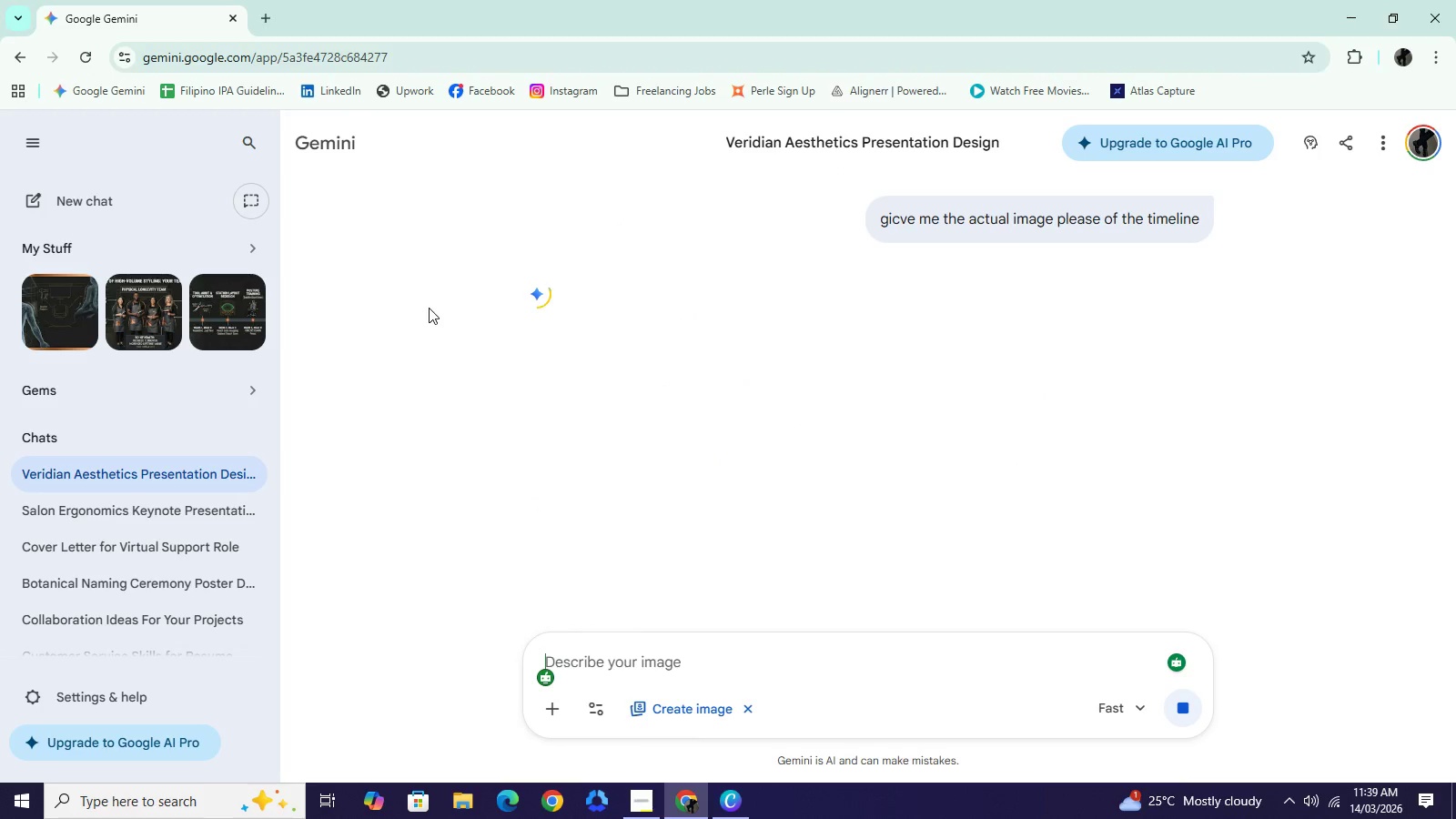 
scroll: coordinate [948, 503], scroll_direction: down, amount: 25.0
 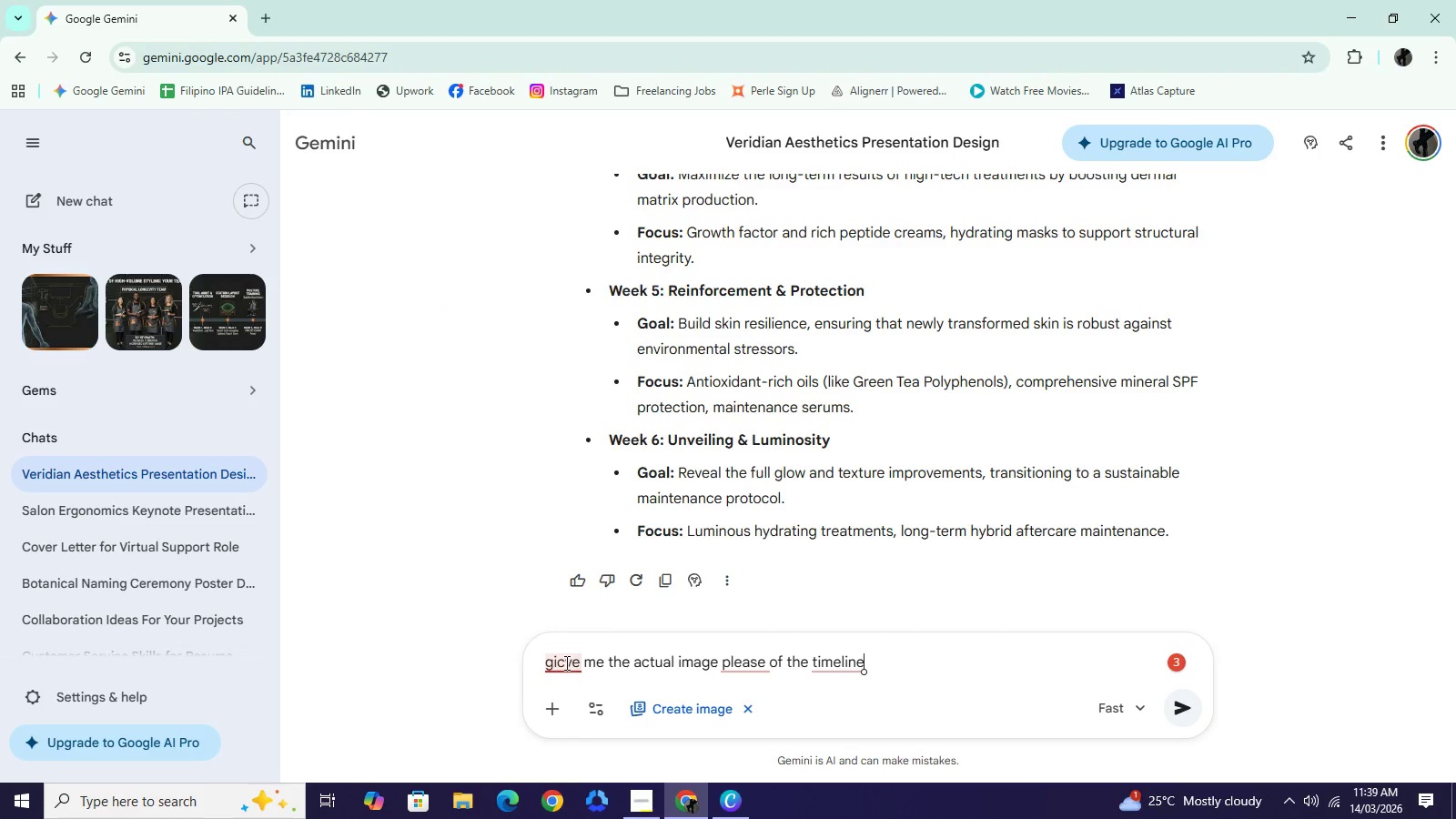 
left_click([565, 662])
 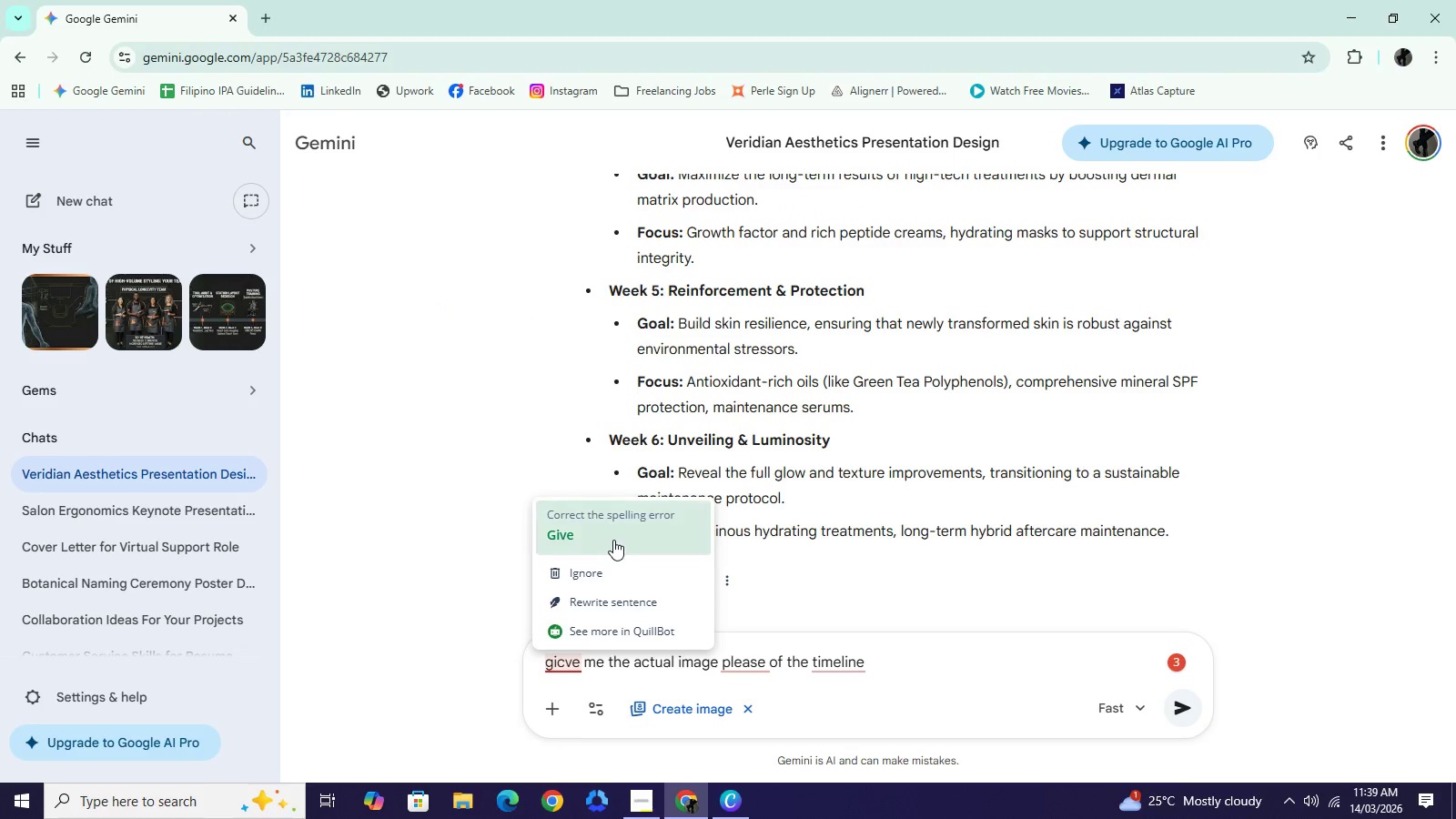 
left_click([613, 540])
 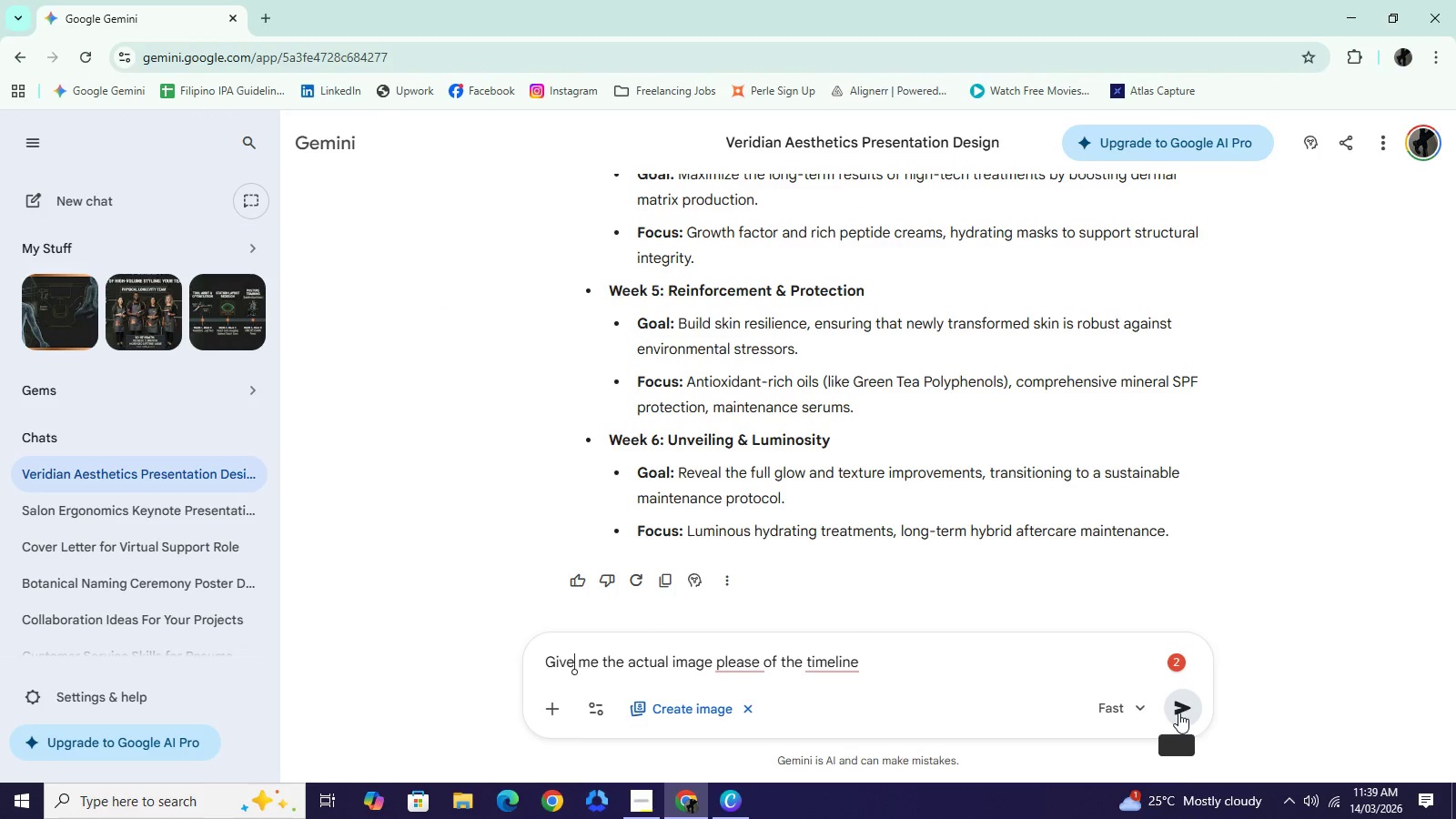 
left_click([1178, 711])
 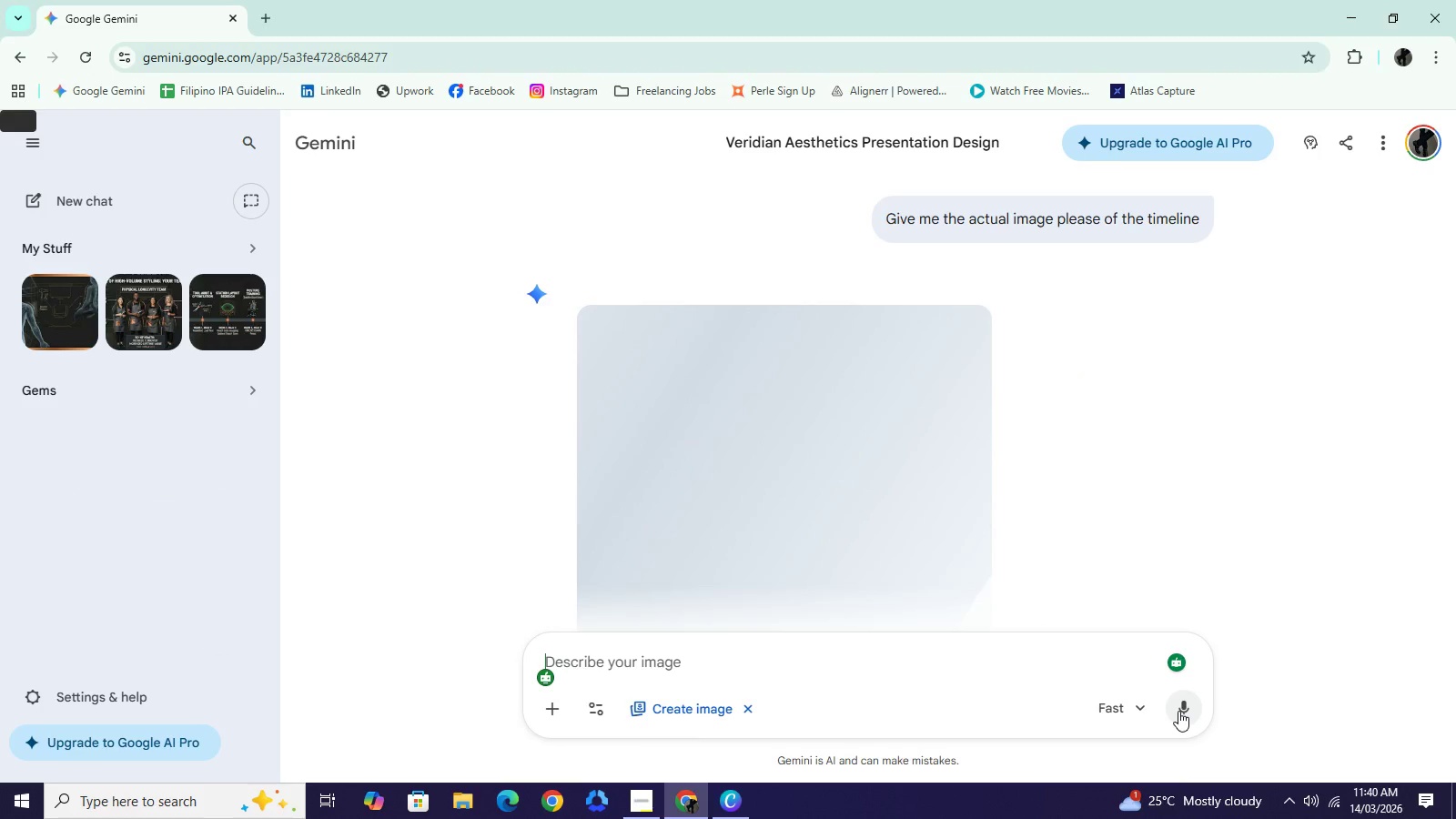 
wait(36.3)
 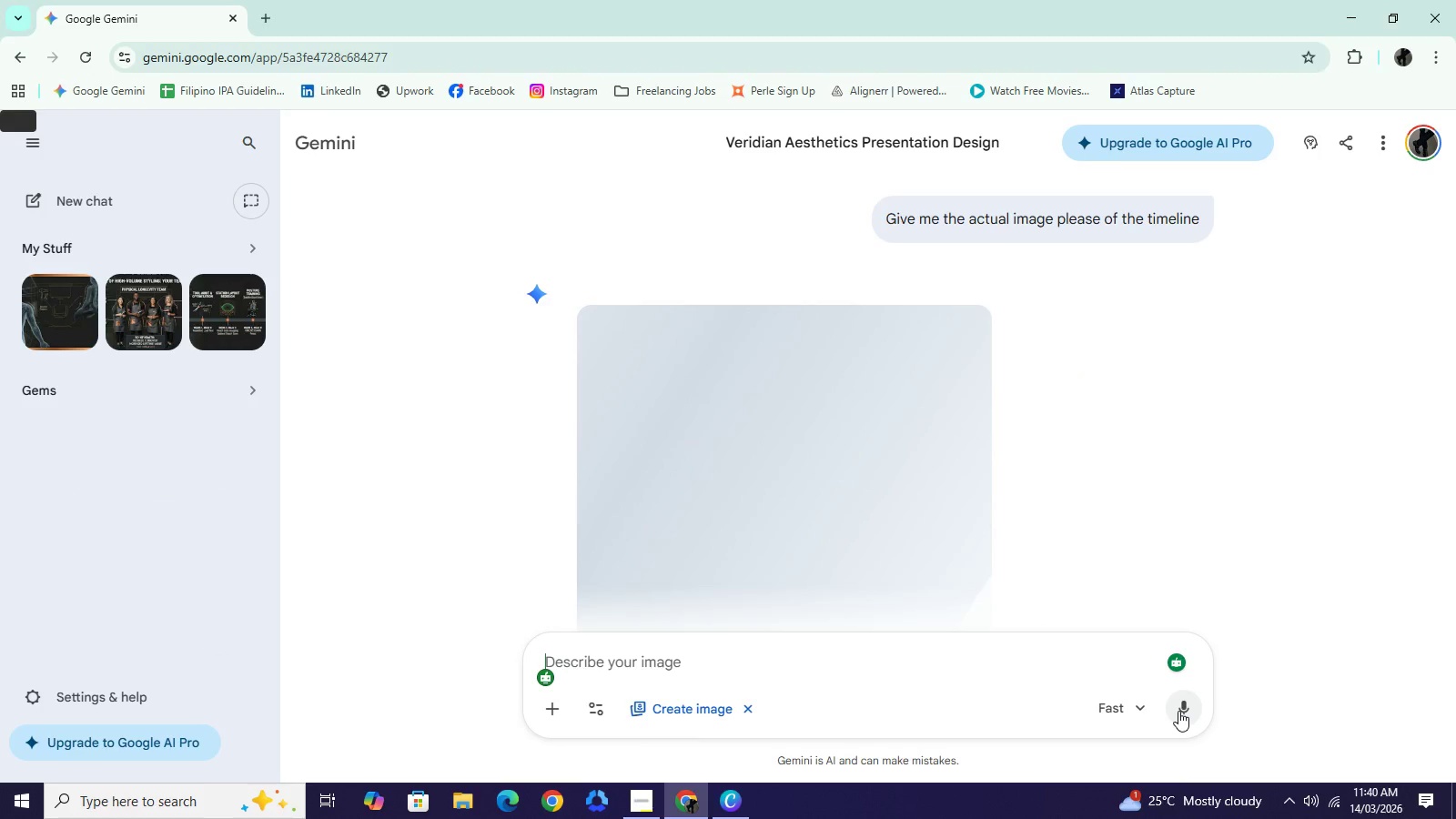 
scroll: coordinate [1126, 390], scroll_direction: up, amount: 2.0
 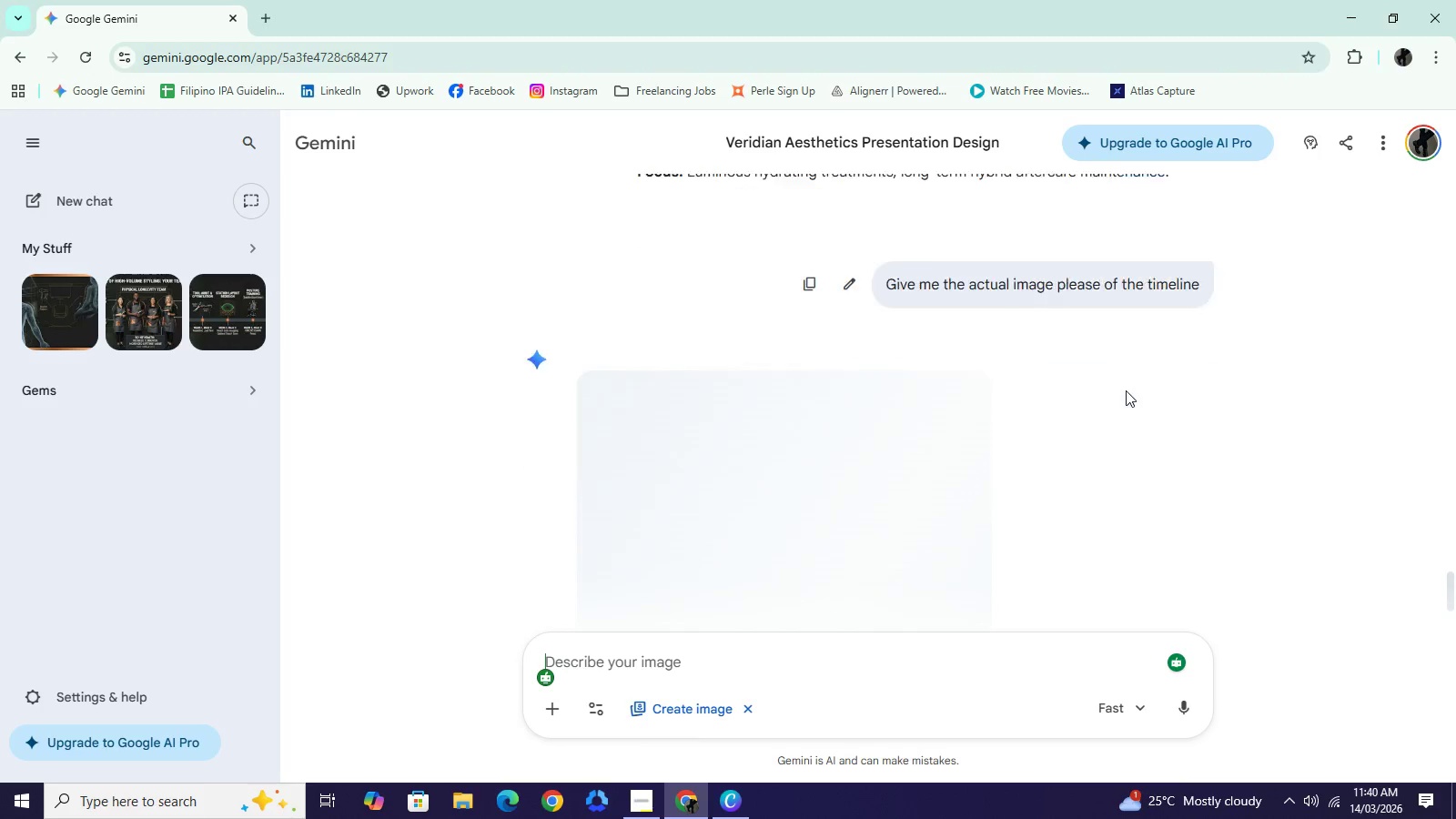 
scroll: coordinate [1126, 390], scroll_direction: down, amount: 5.0
 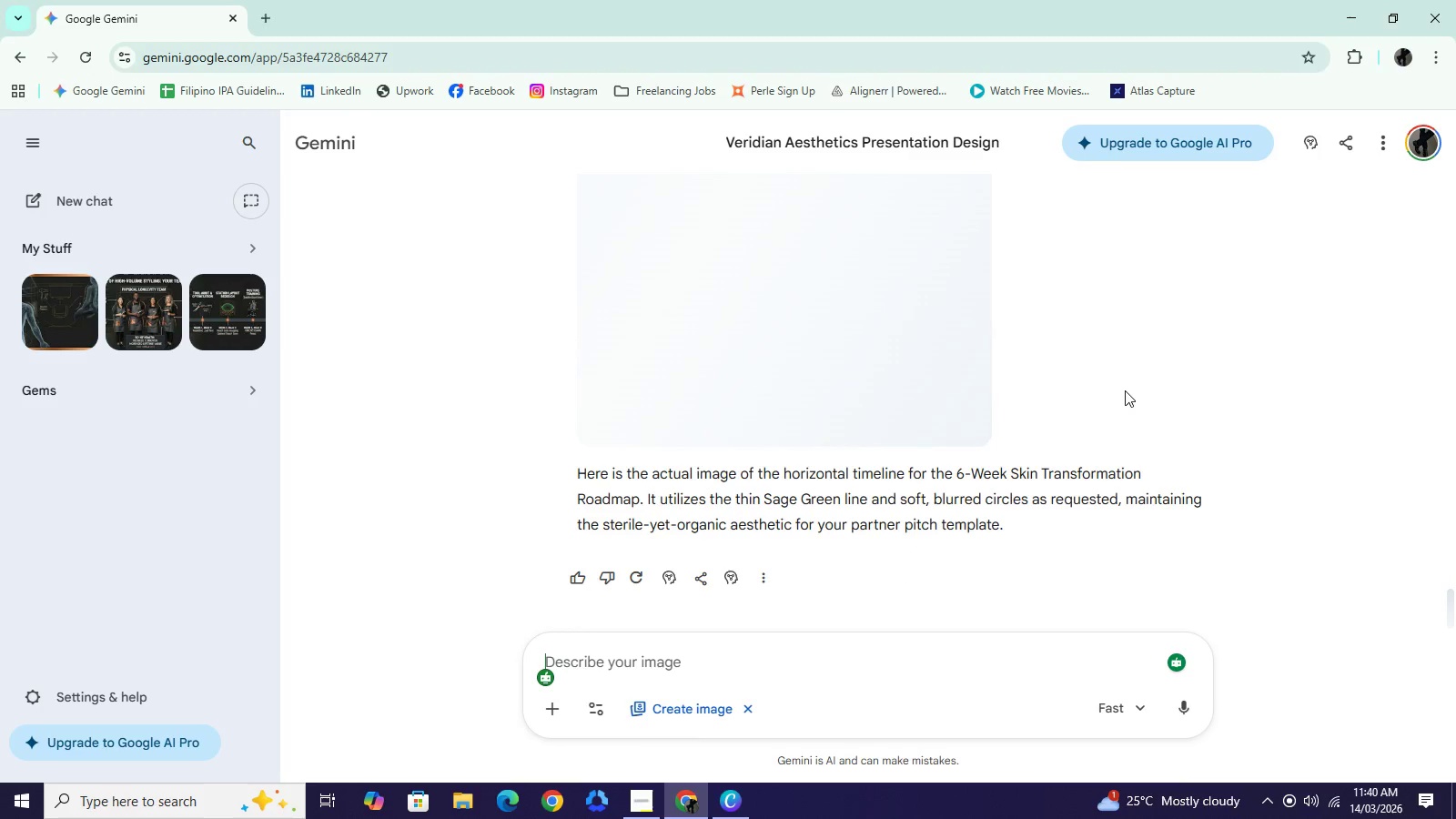 
wait(7.9)
 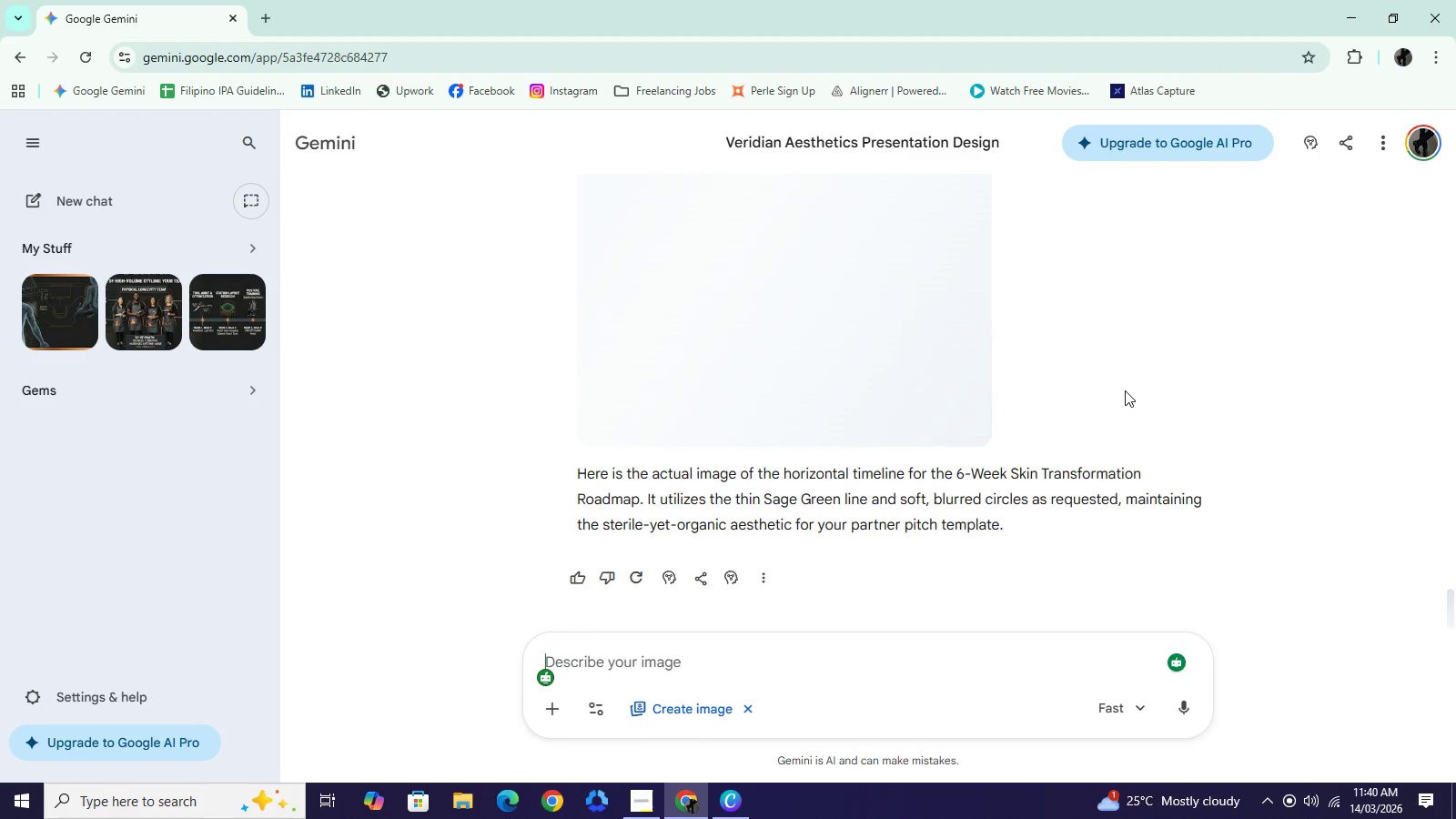 
scroll: coordinate [1125, 390], scroll_direction: none, amount: 0.0
 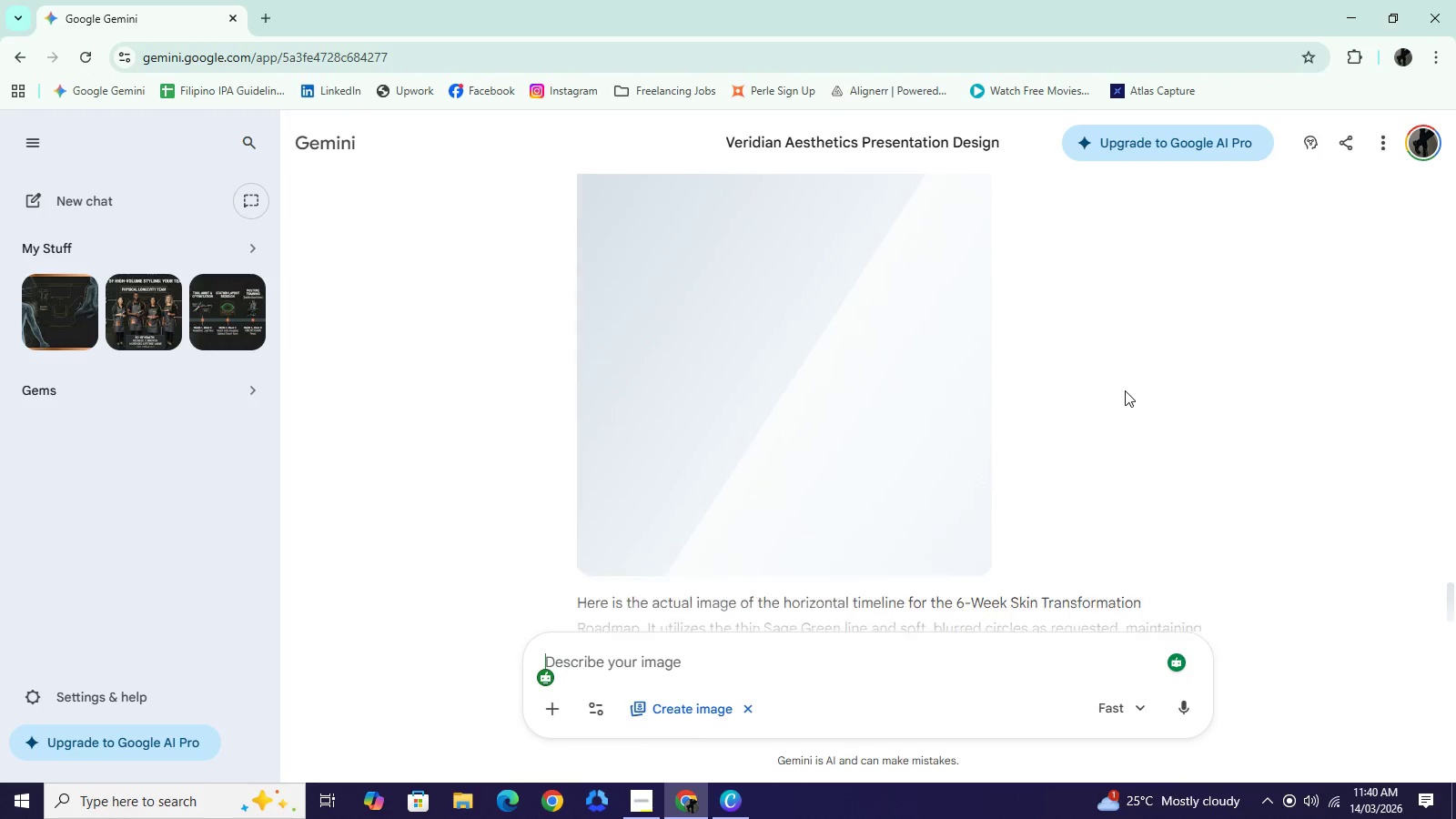 
scroll: coordinate [1125, 390], scroll_direction: up, amount: 2.0
 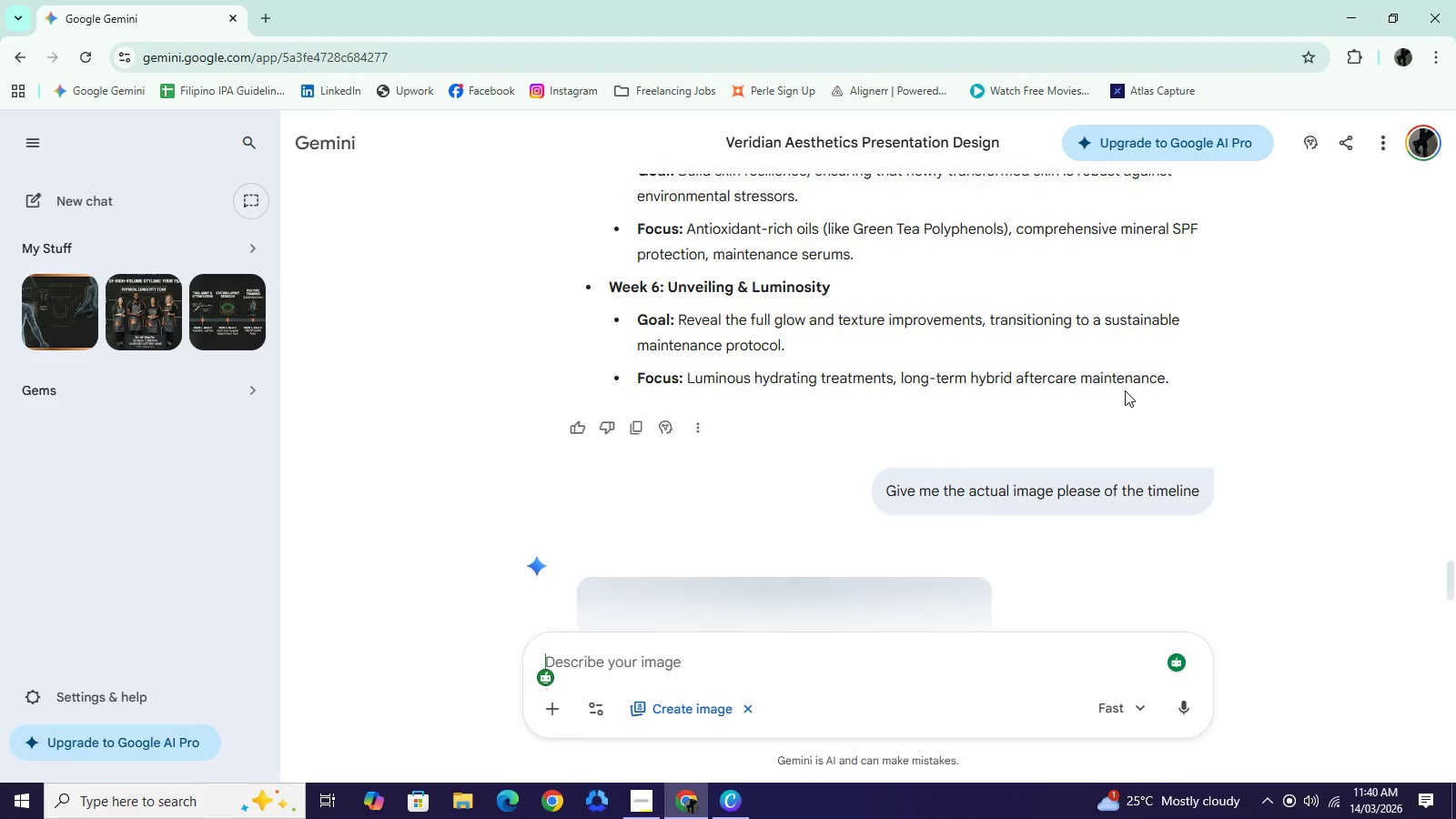 
scroll: coordinate [1125, 390], scroll_direction: none, amount: 0.0
 